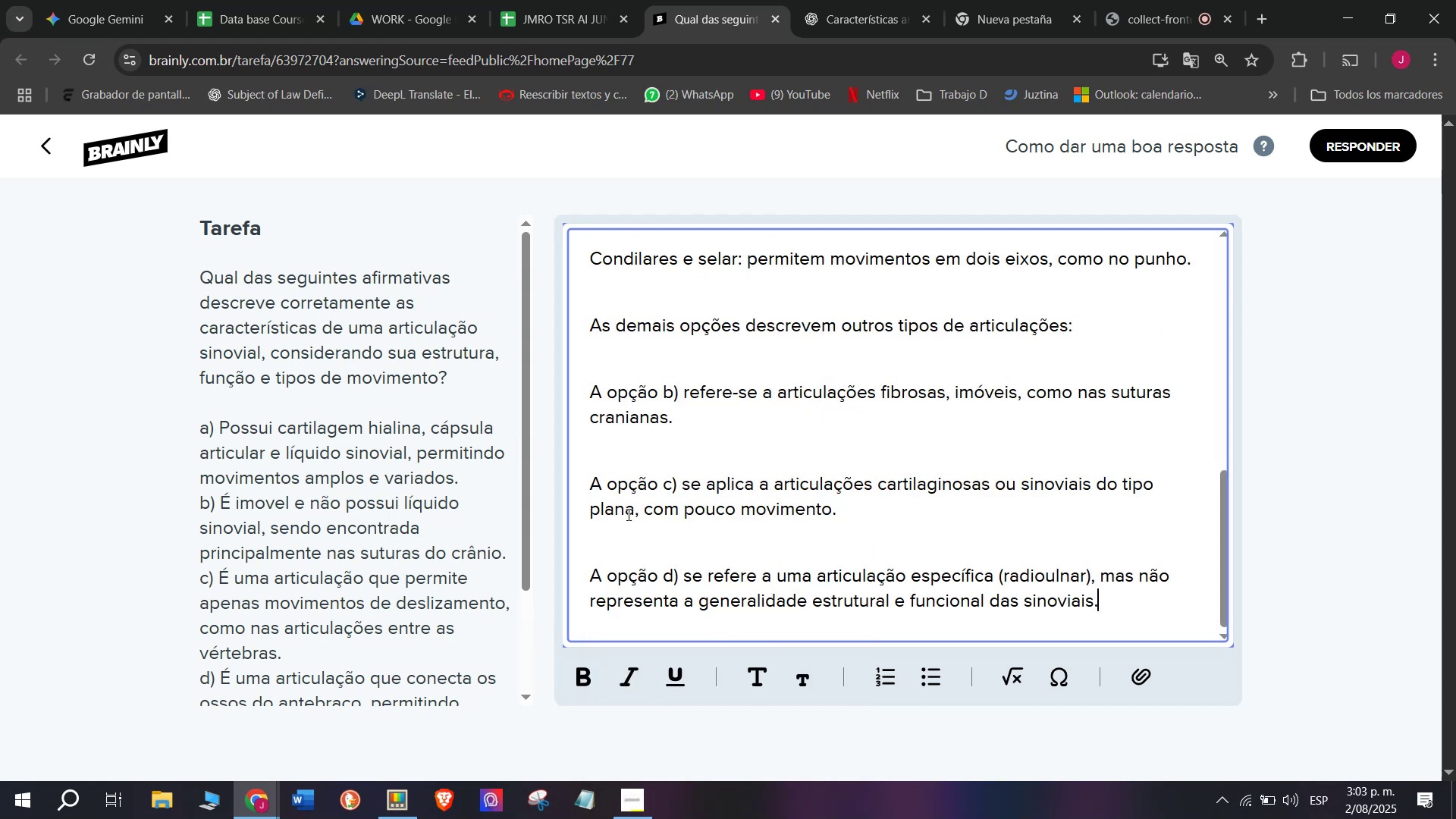 
scroll: coordinate [637, 529], scroll_direction: up, amount: 1.0
 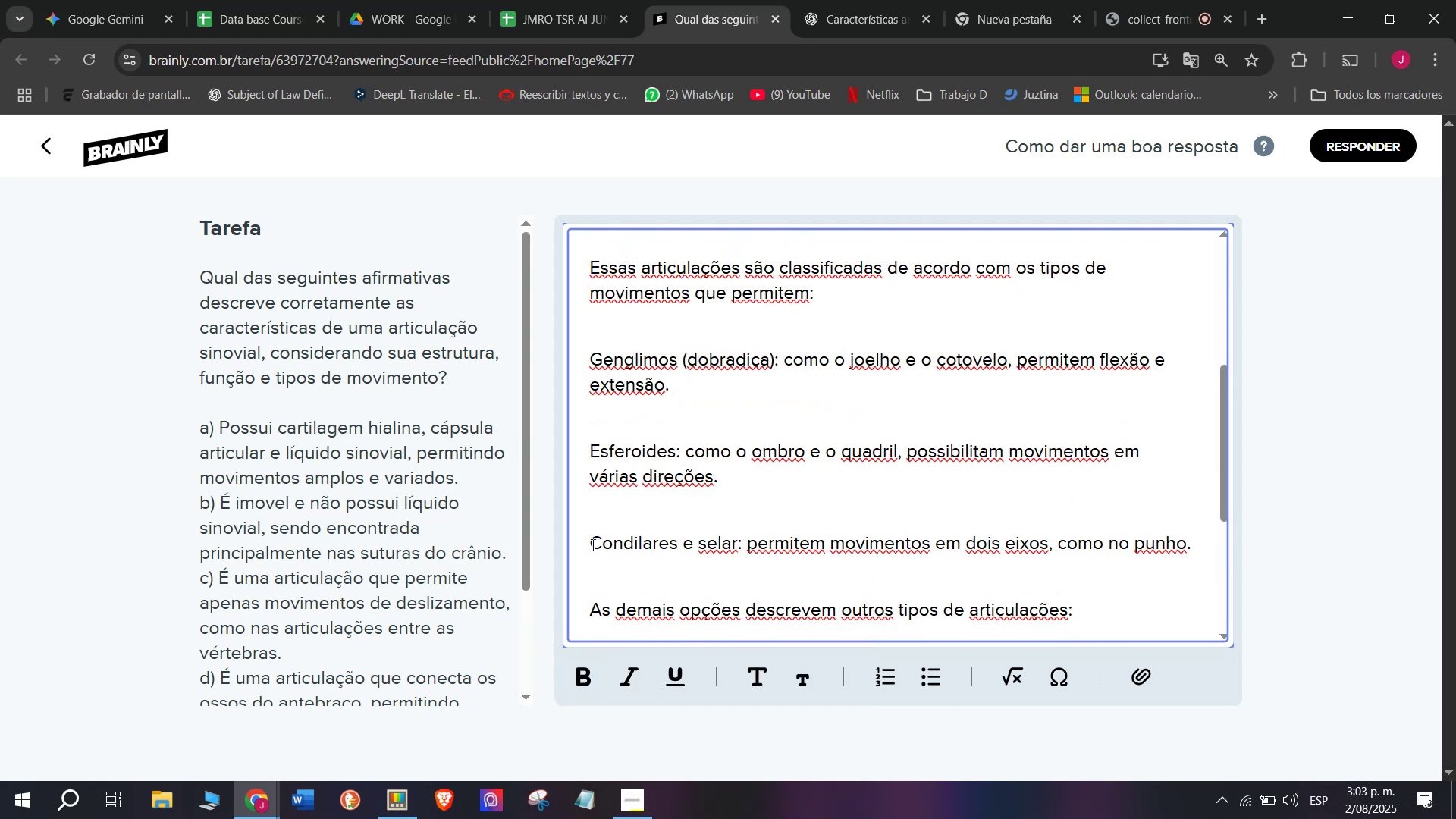 
left_click_drag(start_coordinate=[581, 544], to_coordinate=[801, 632])
 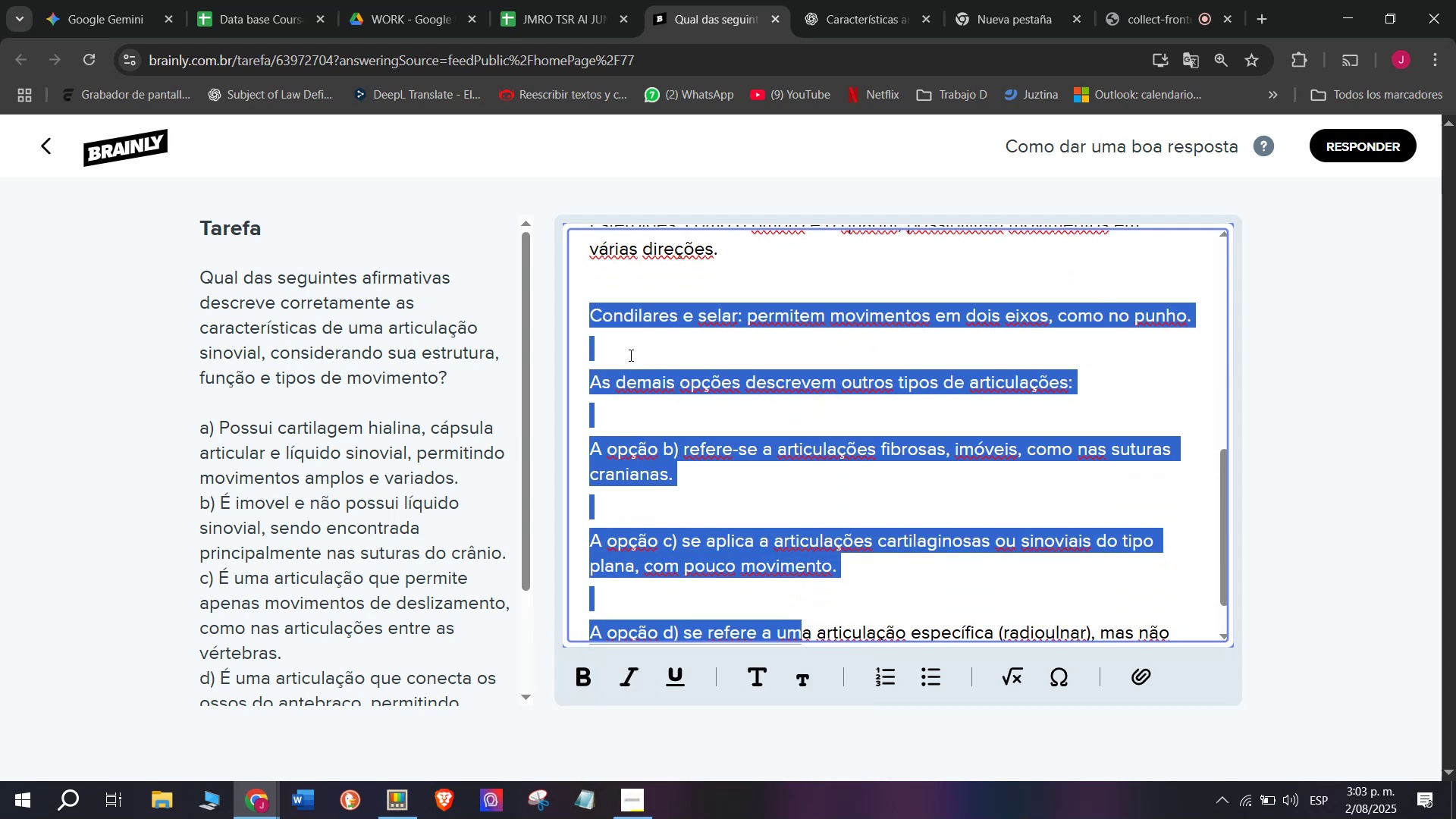 
double_click([438, 401])
 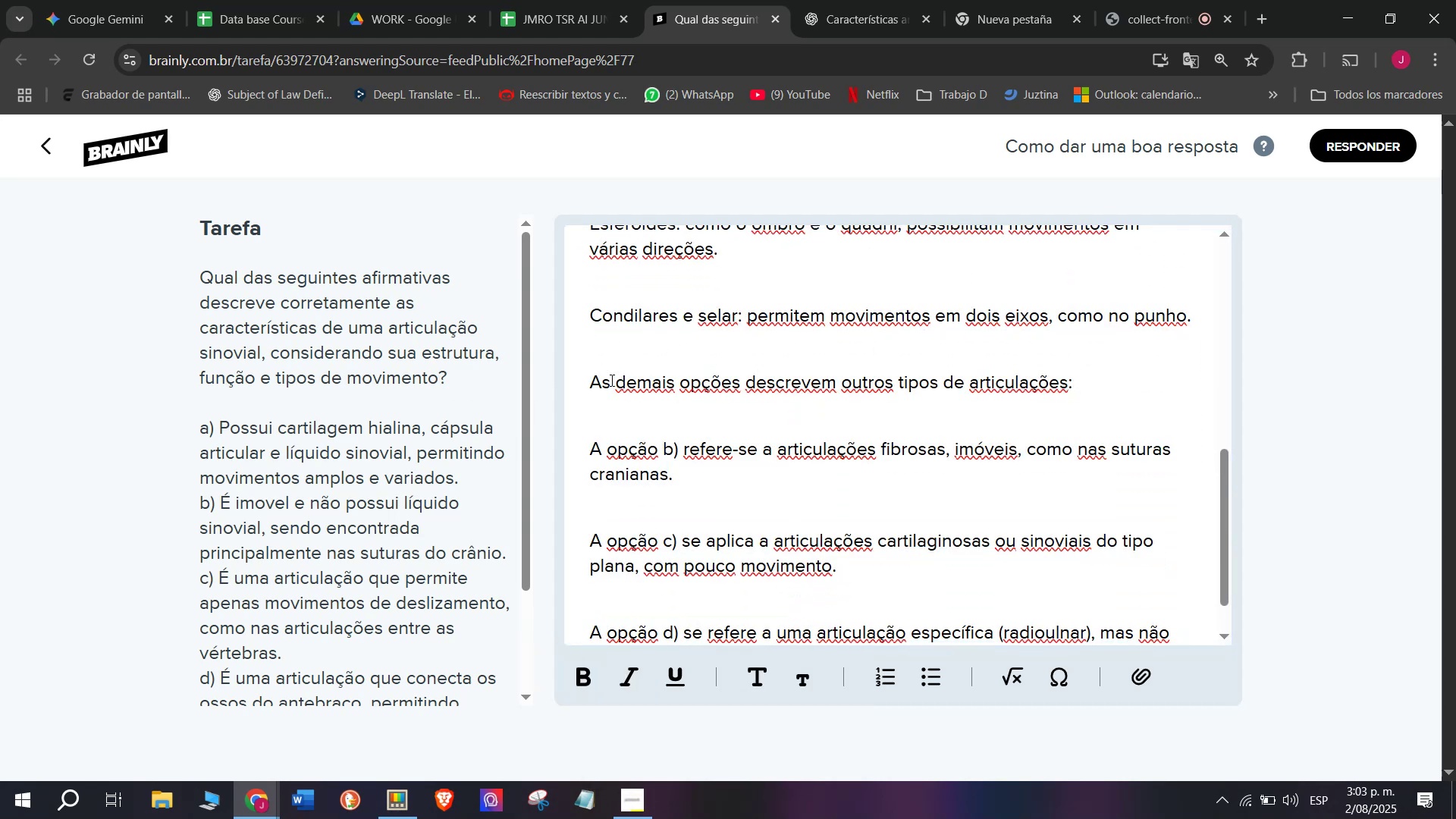 
left_click([571, 383])
 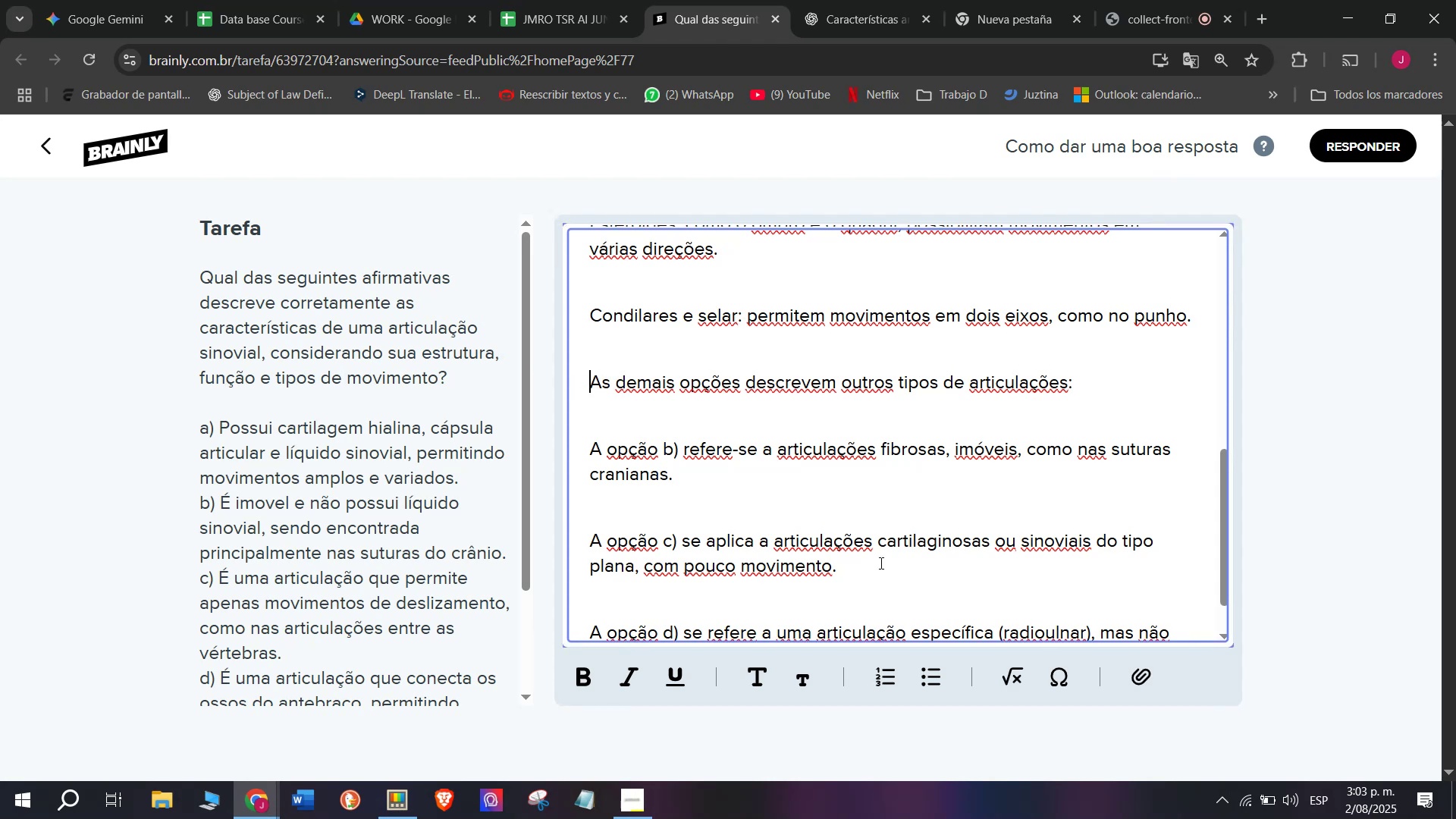 
scroll: coordinate [900, 572], scroll_direction: down, amount: 2.0
 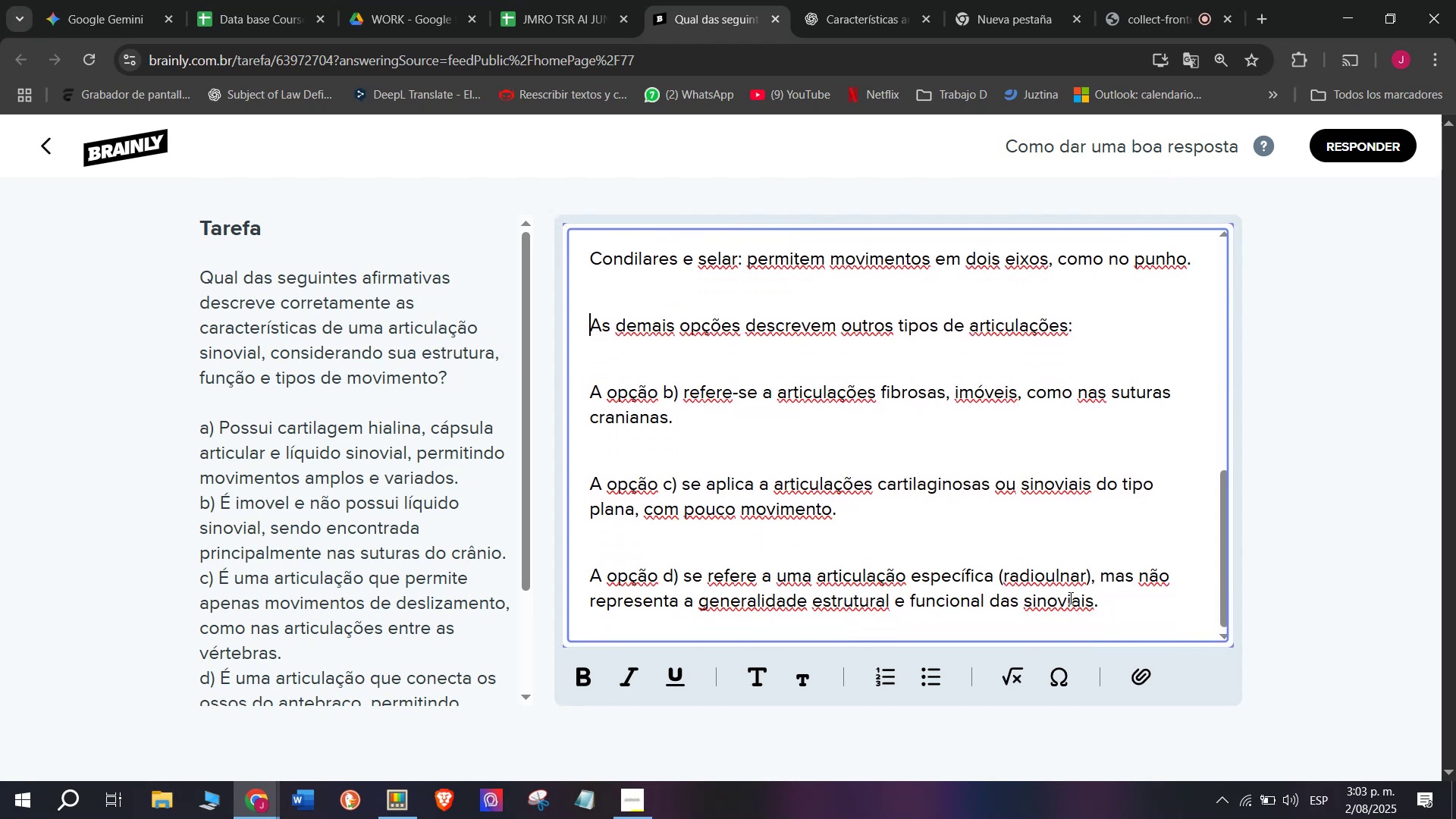 
left_click_drag(start_coordinate=[1098, 605], to_coordinate=[1195, 273])
 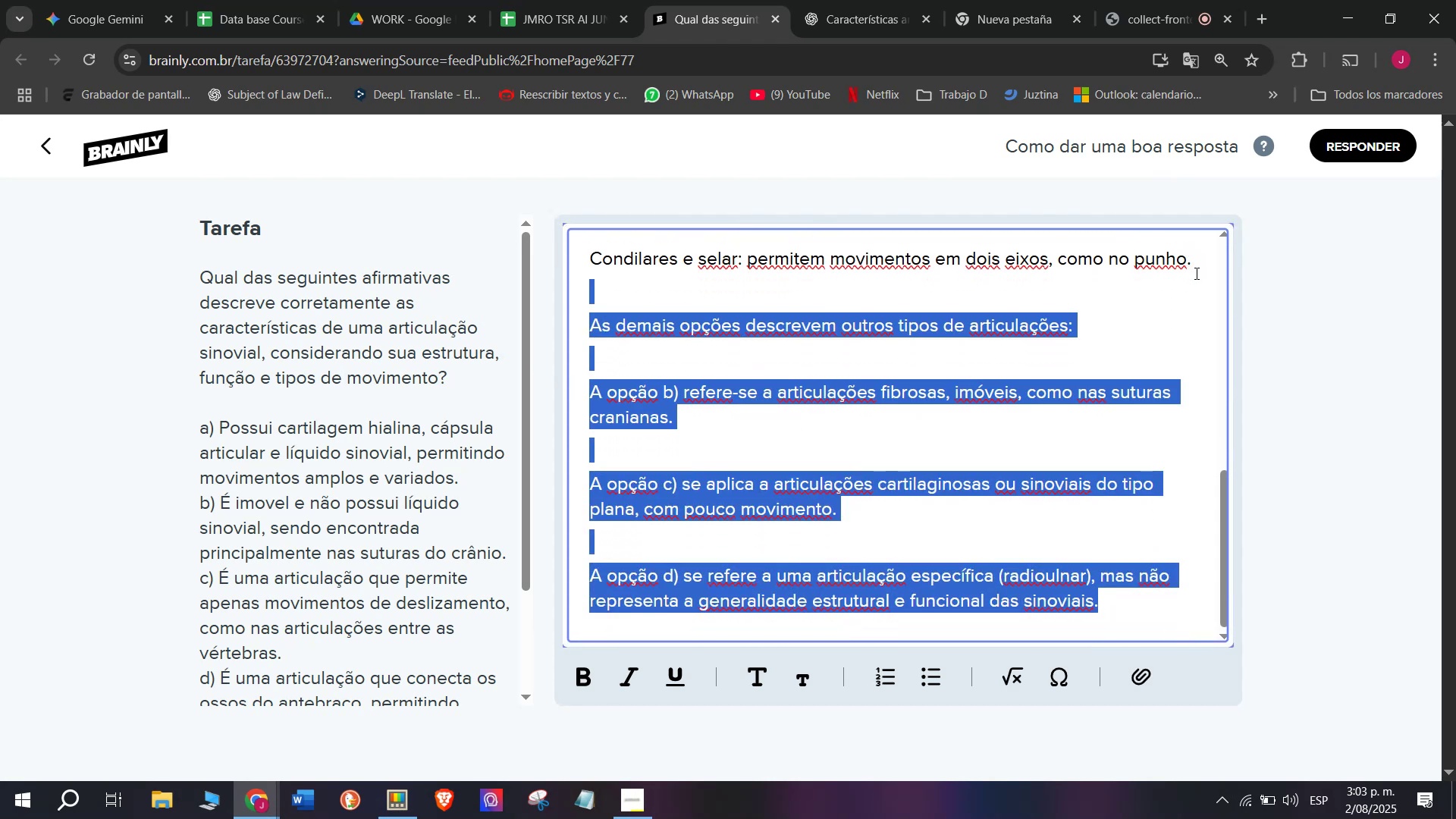 
key(Backspace)
 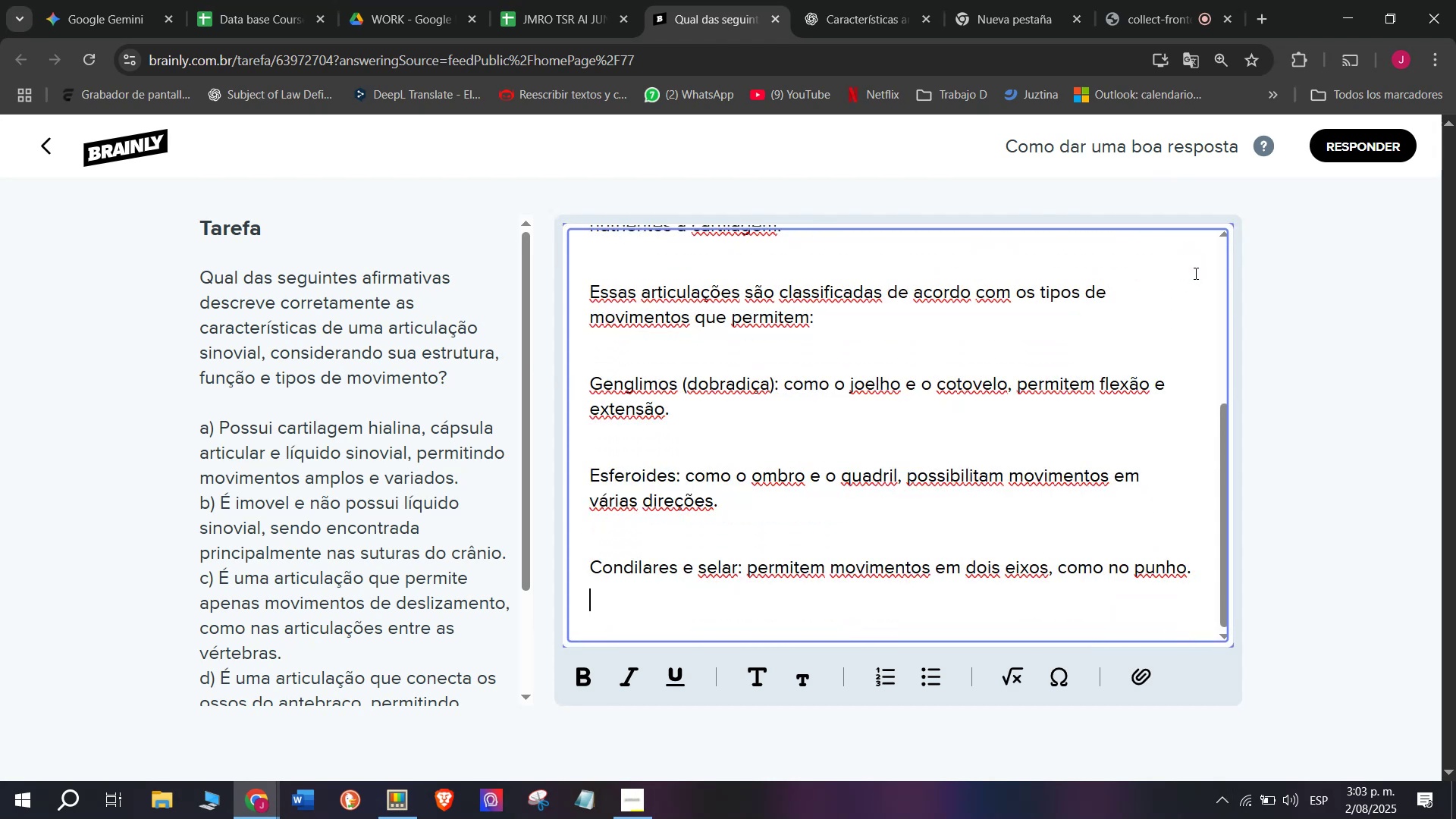 
key(Backspace)
 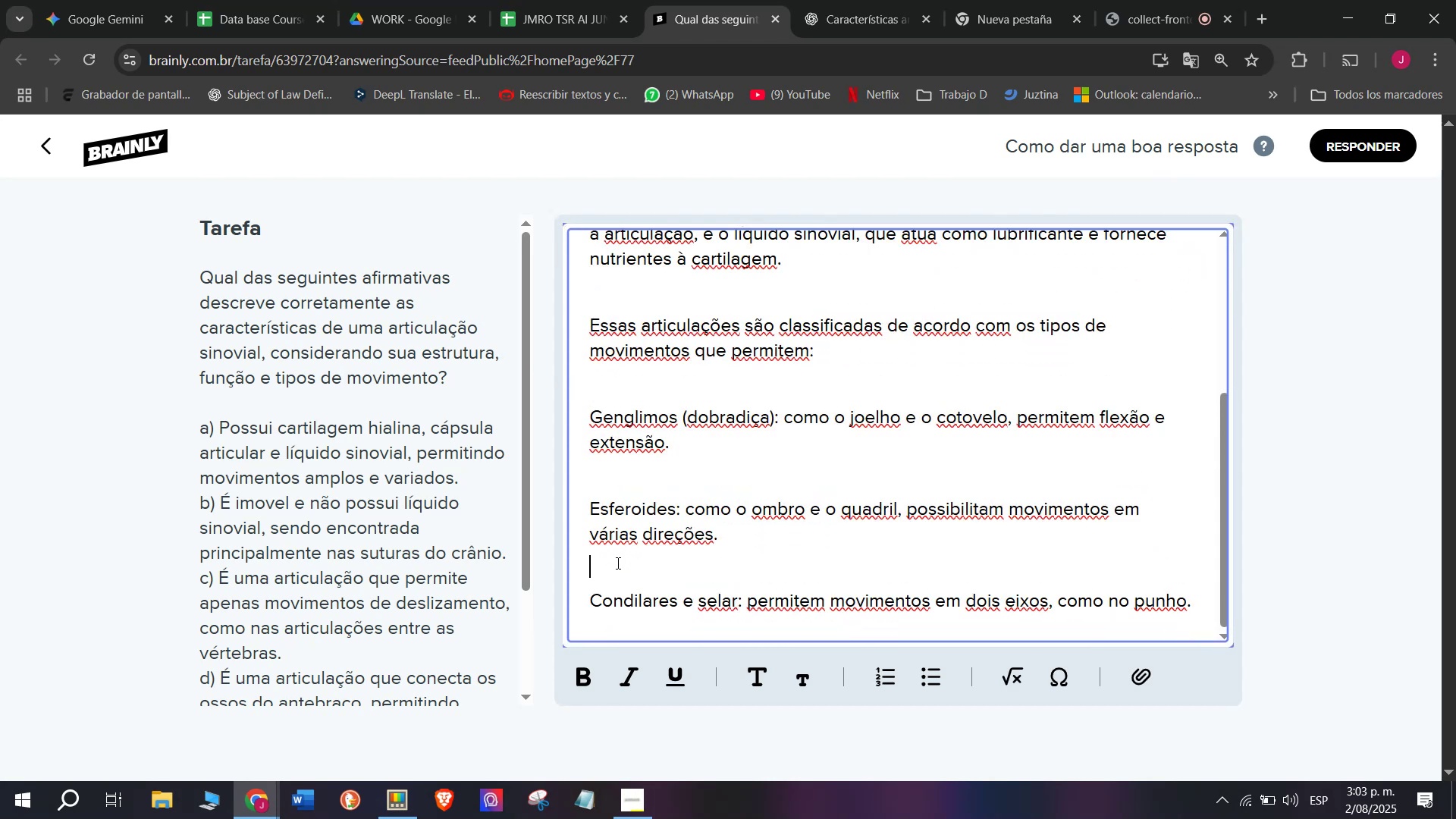 
key(Backspace)
 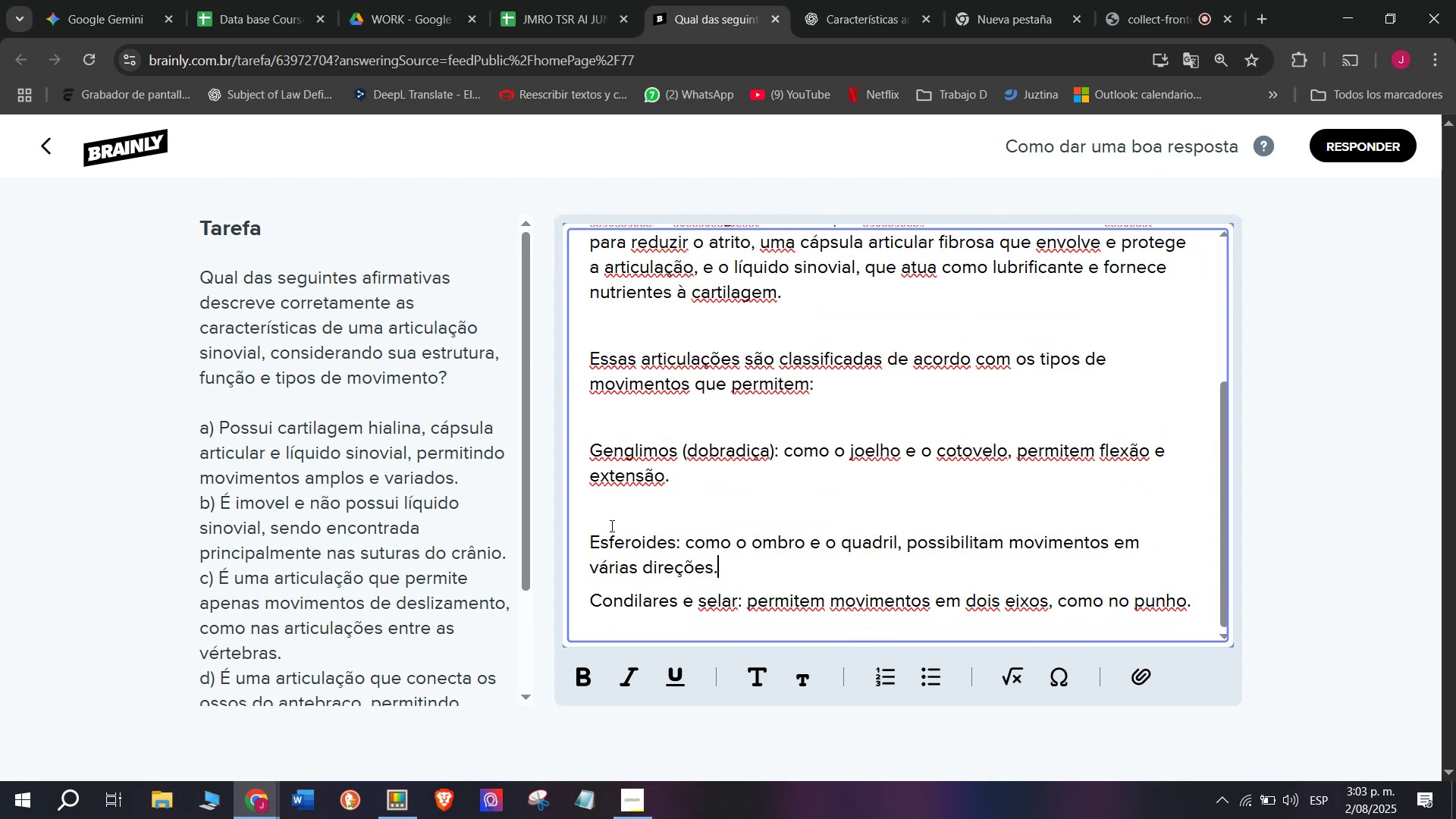 
left_click([610, 526])
 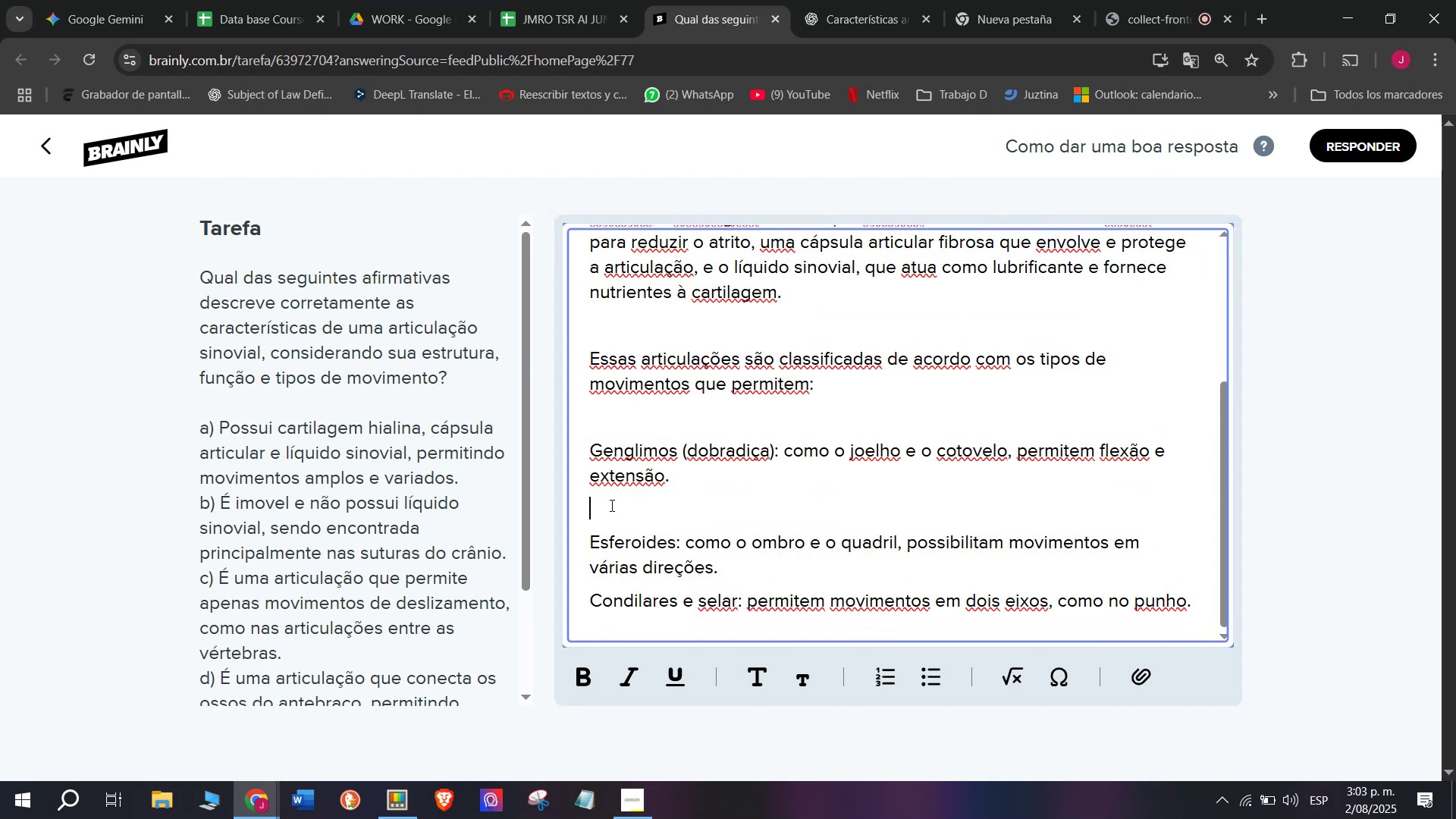 
key(Backspace)
 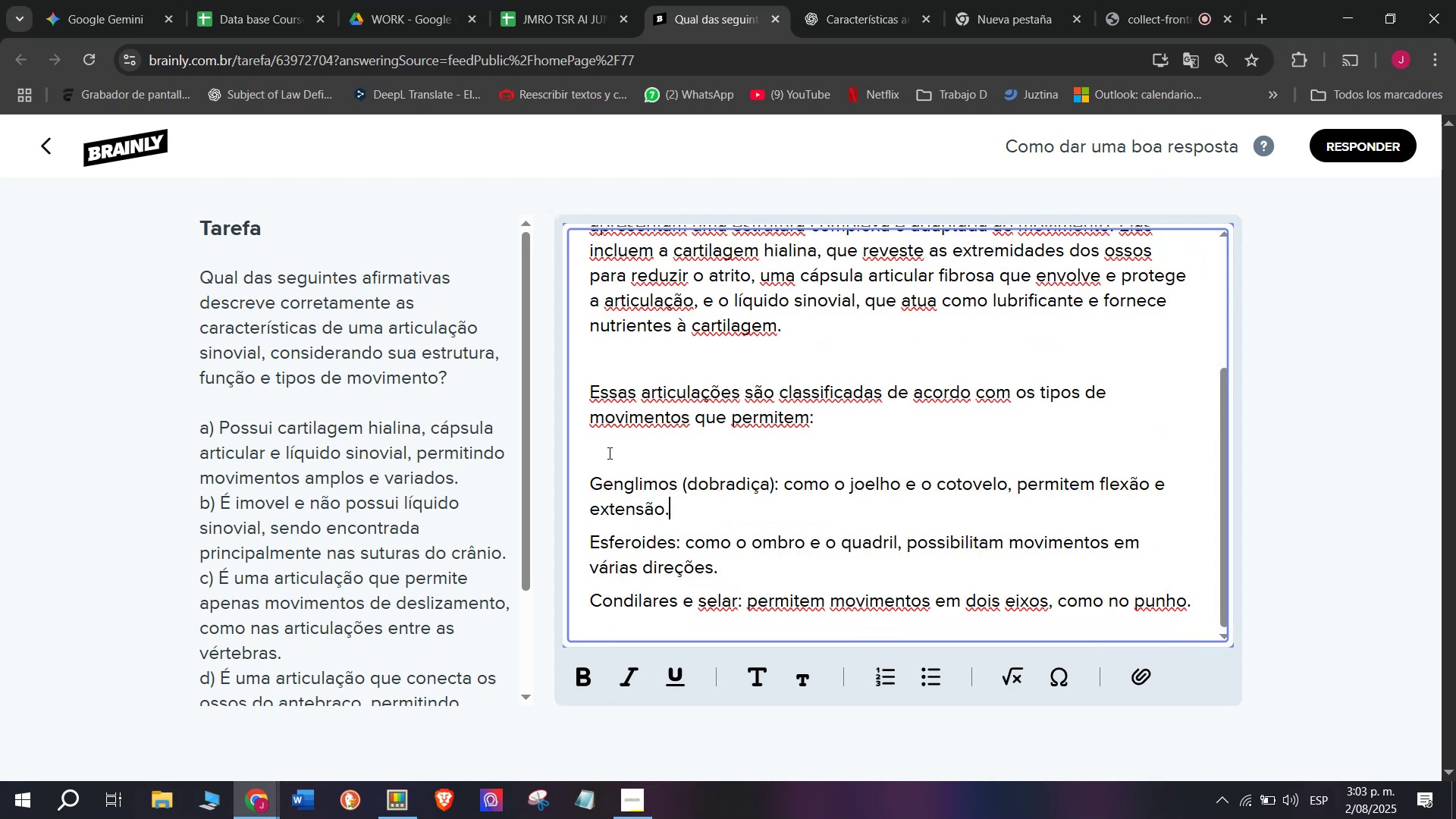 
left_click([608, 450])
 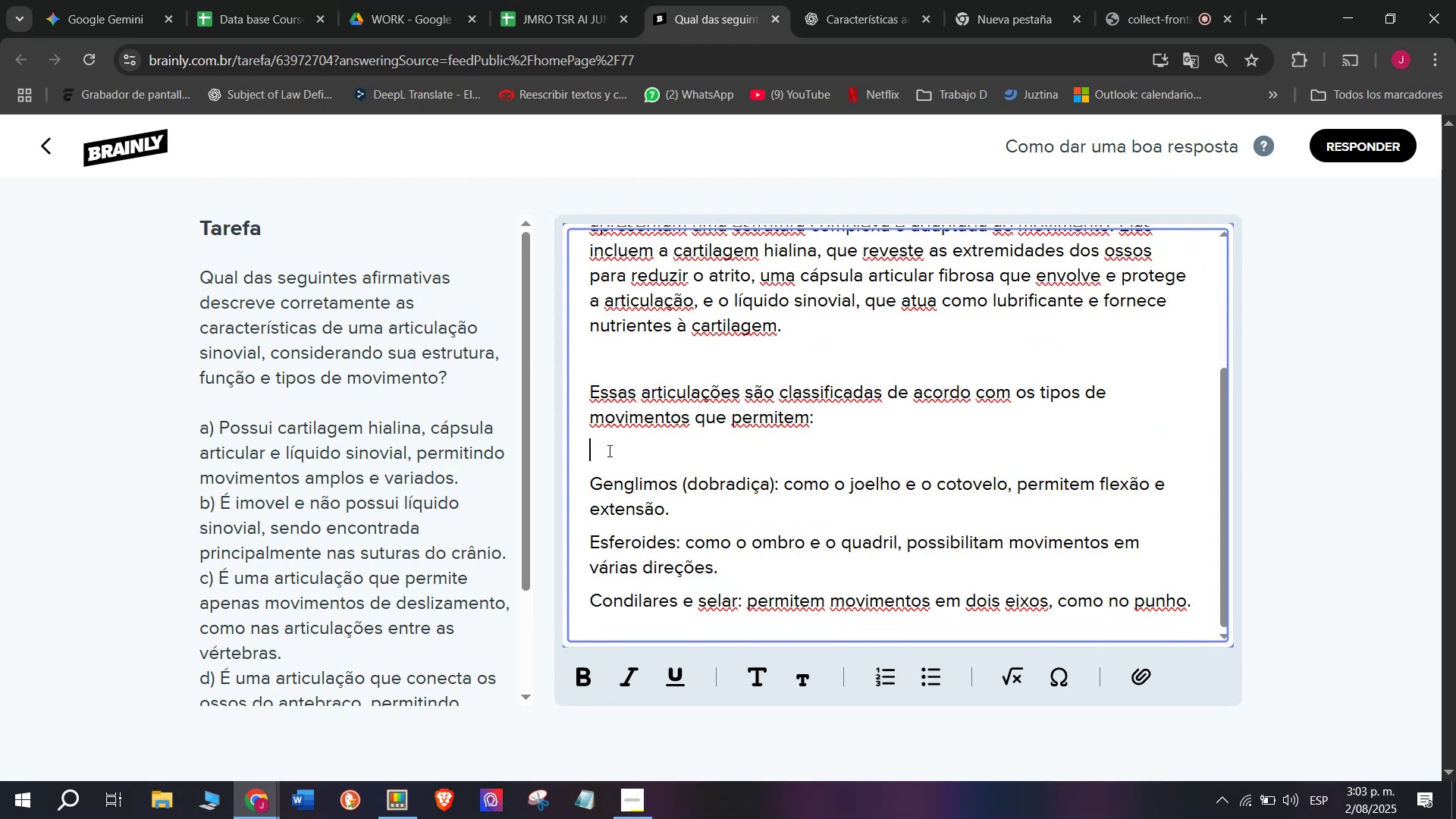 
key(Backspace)
 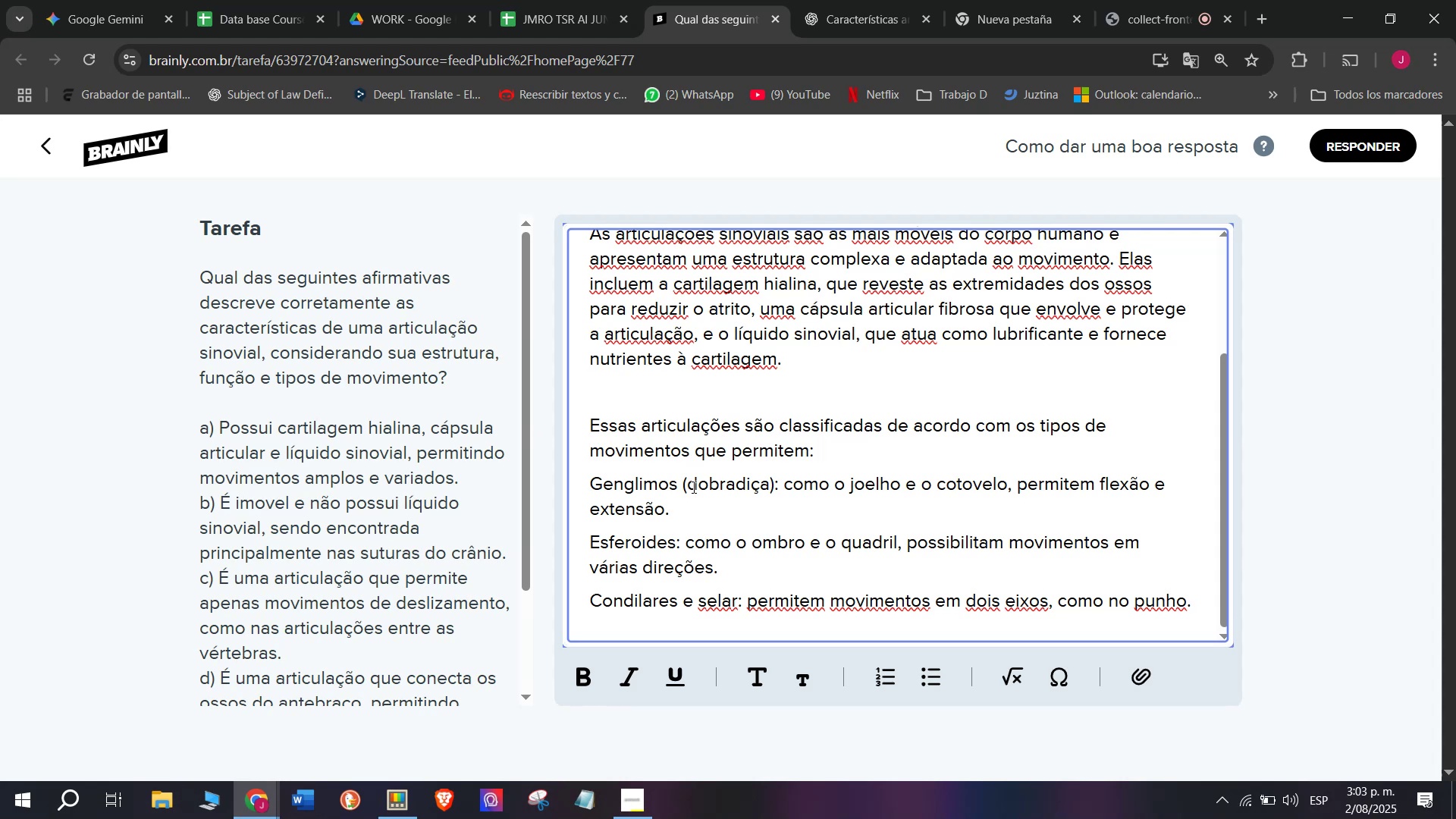 
left_click_drag(start_coordinate=[692, 487], to_coordinate=[692, 603])
 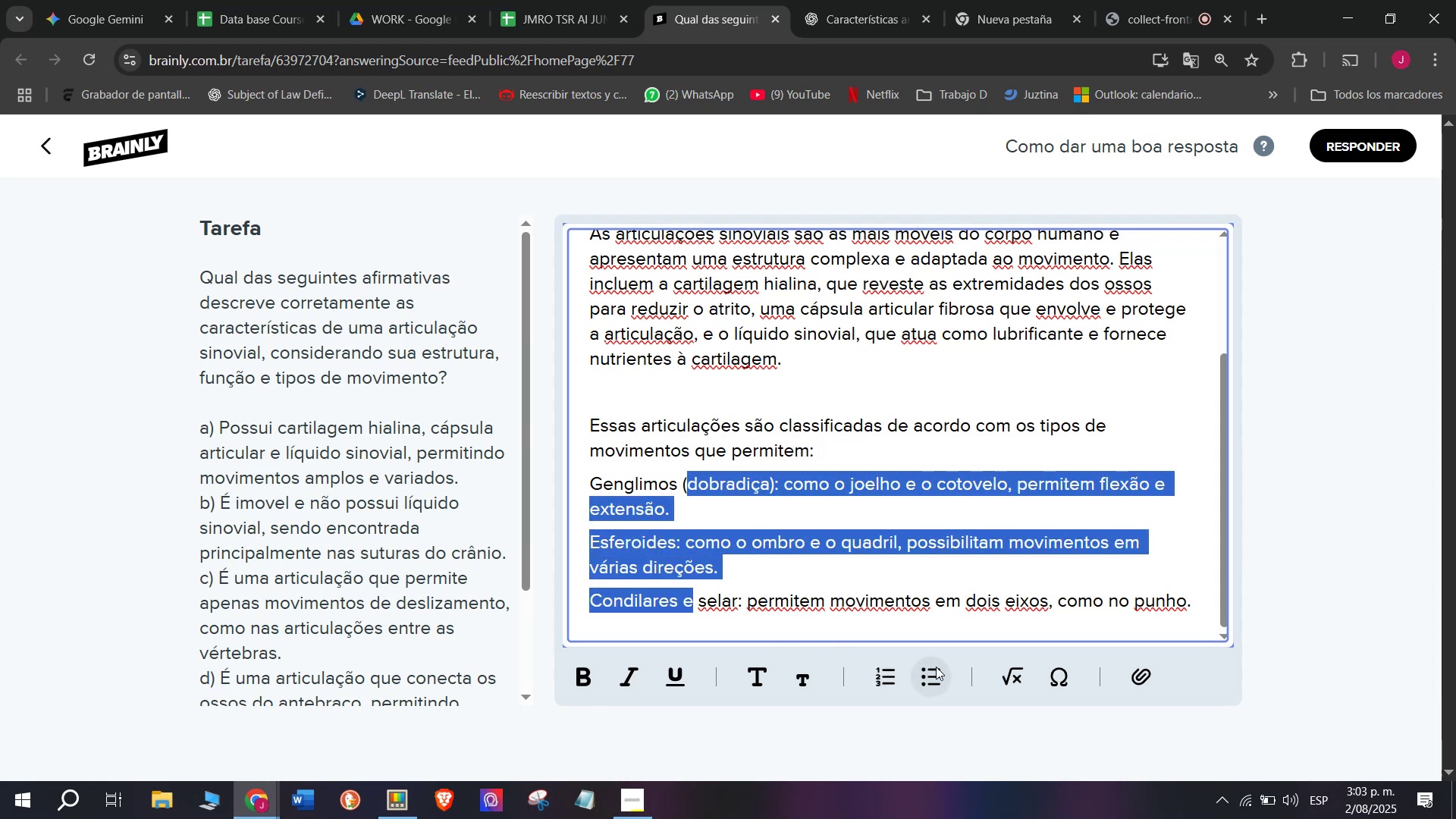 
left_click([941, 665])
 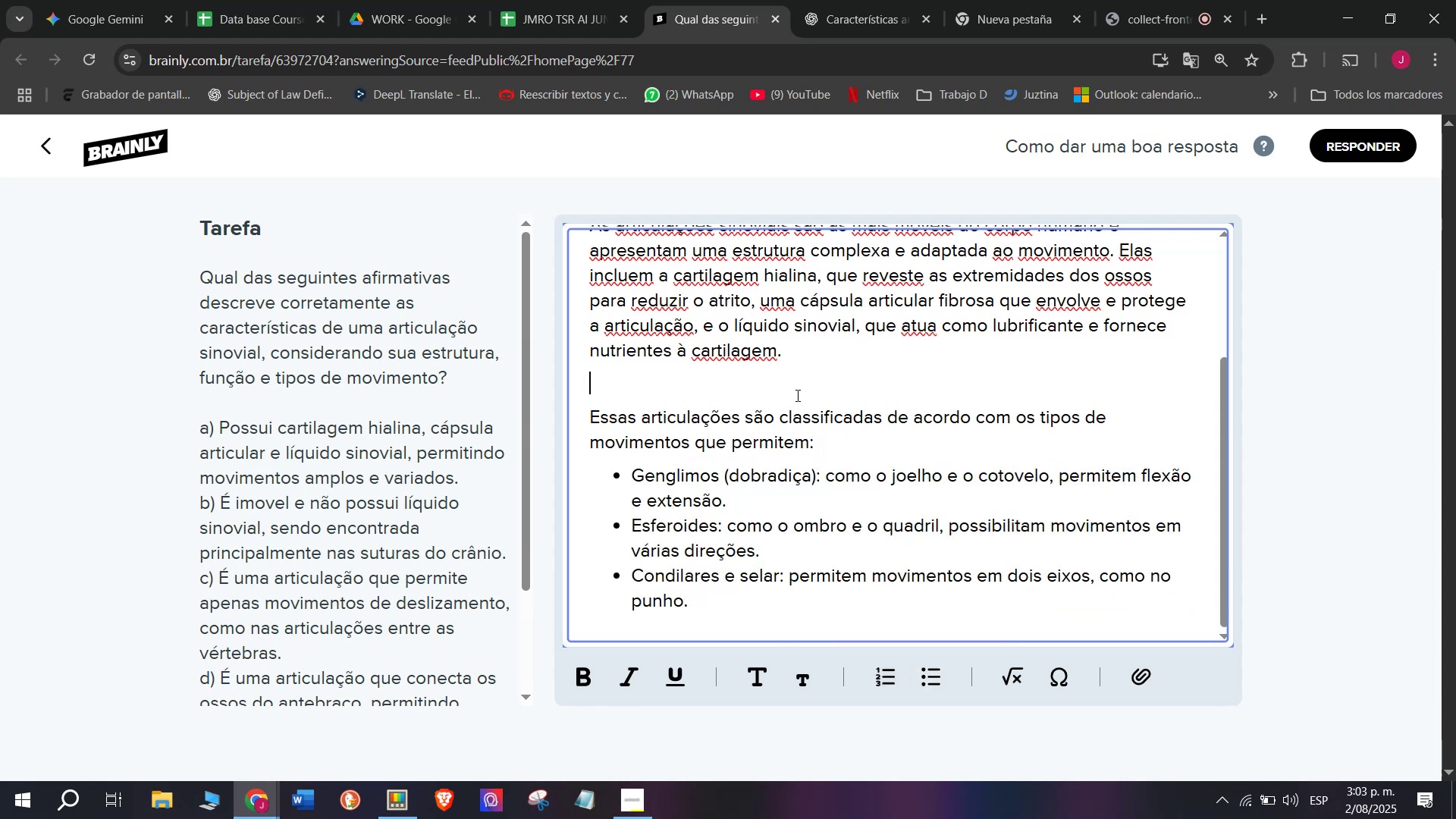 
scroll: coordinate [806, 430], scroll_direction: down, amount: 3.0
 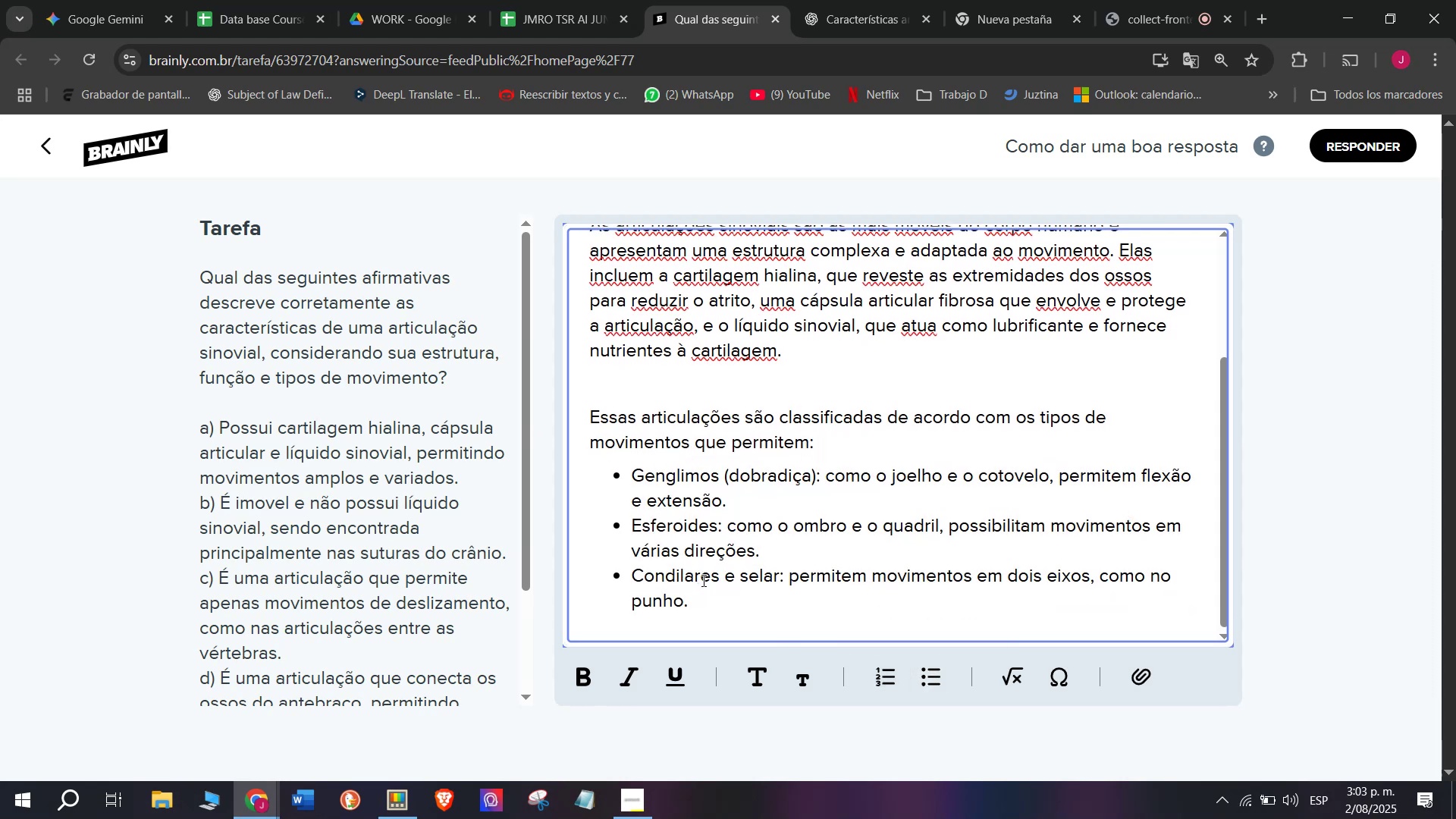 
left_click_drag(start_coordinate=[704, 616], to_coordinate=[436, 108])
 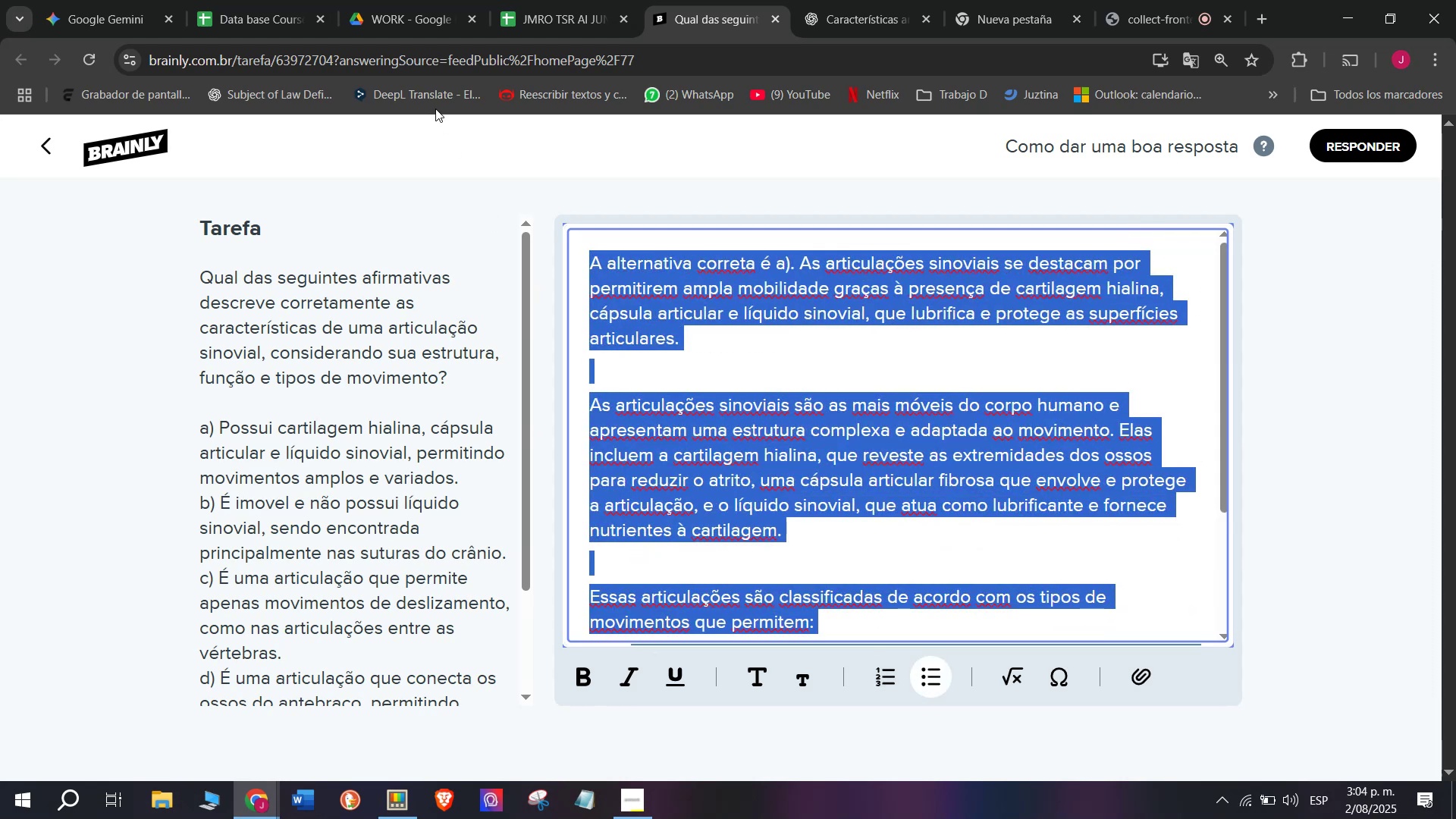 
key(Control+C)
 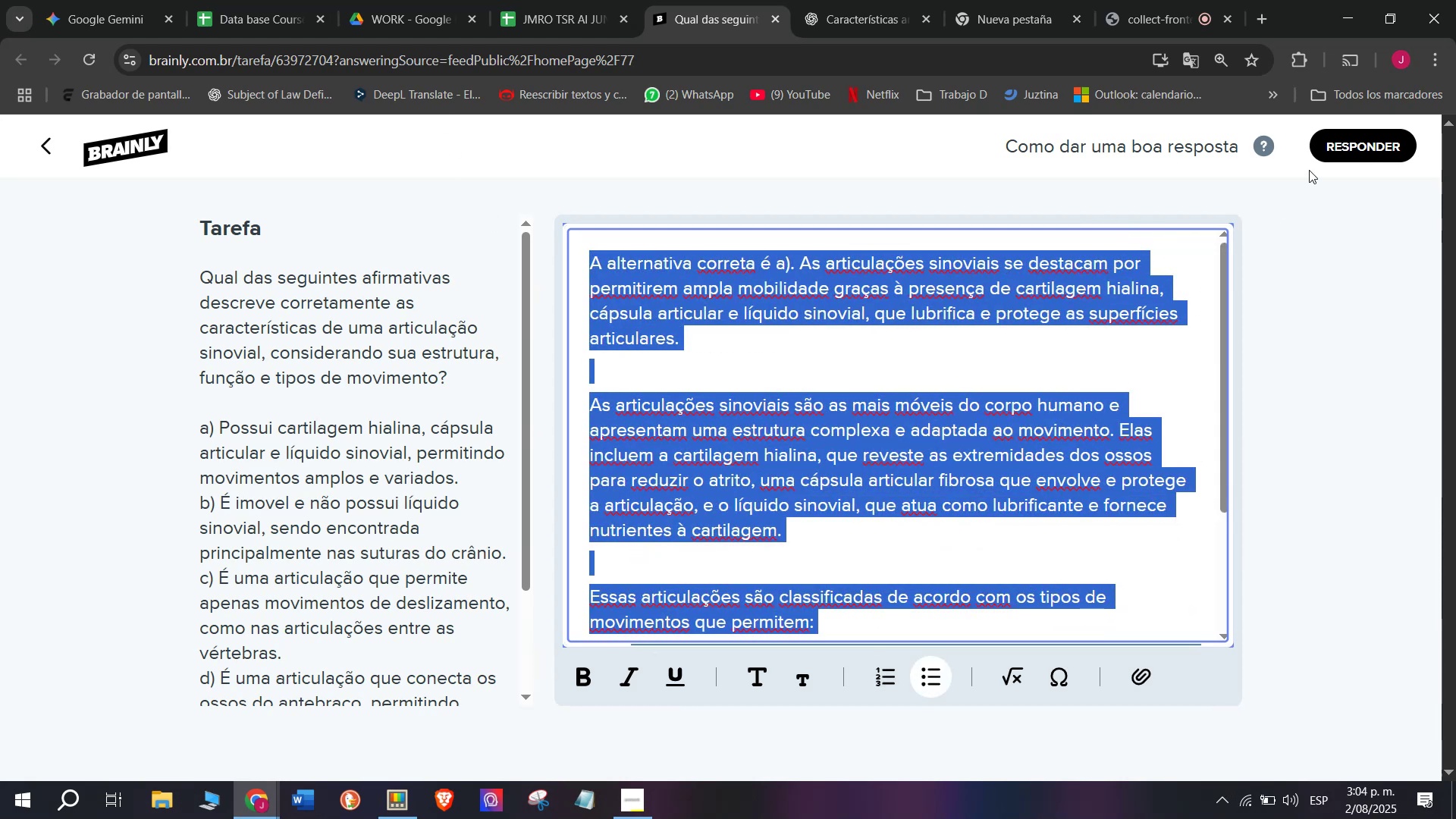 
left_click([1335, 146])
 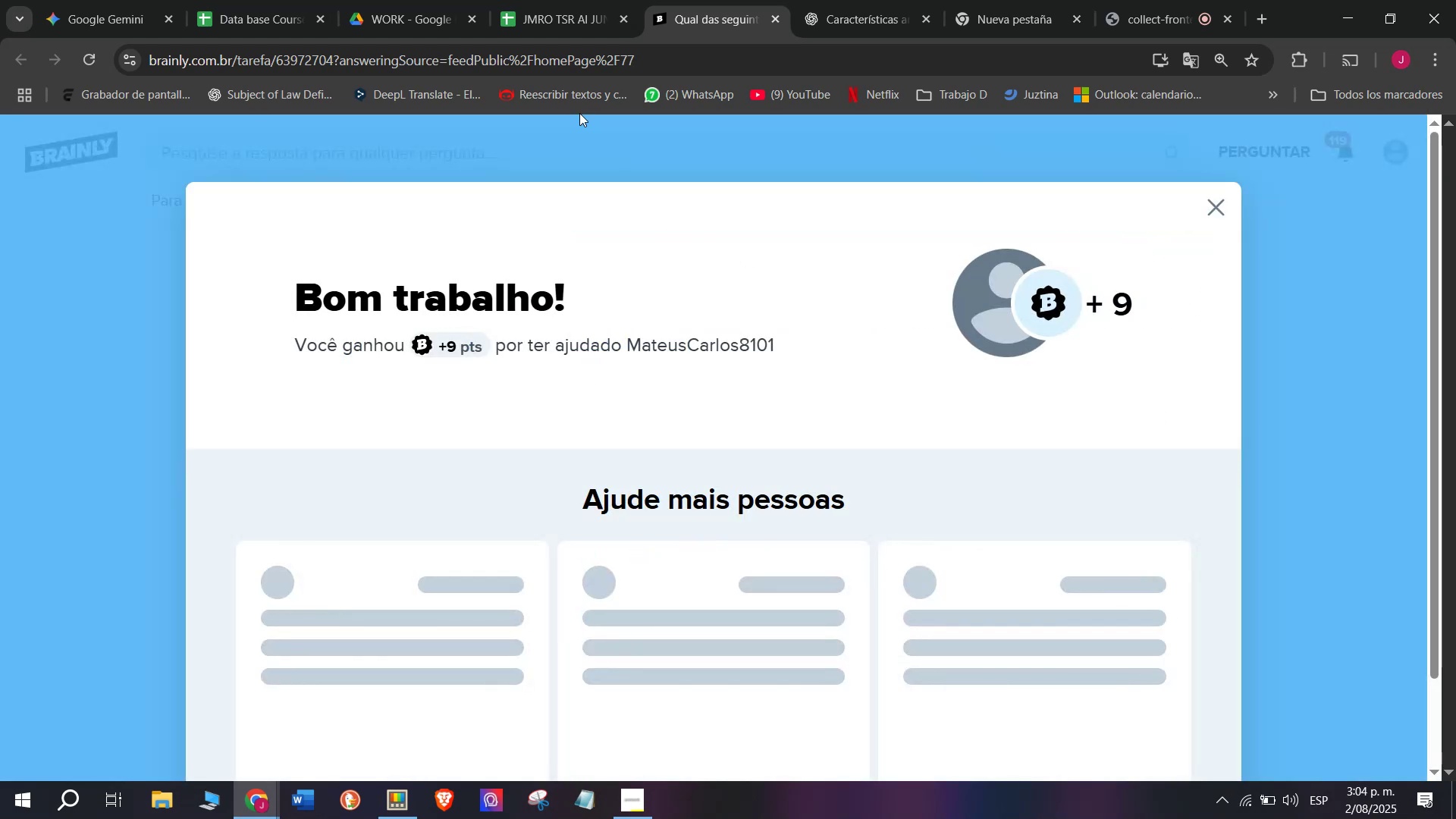 
left_click([572, 0])
 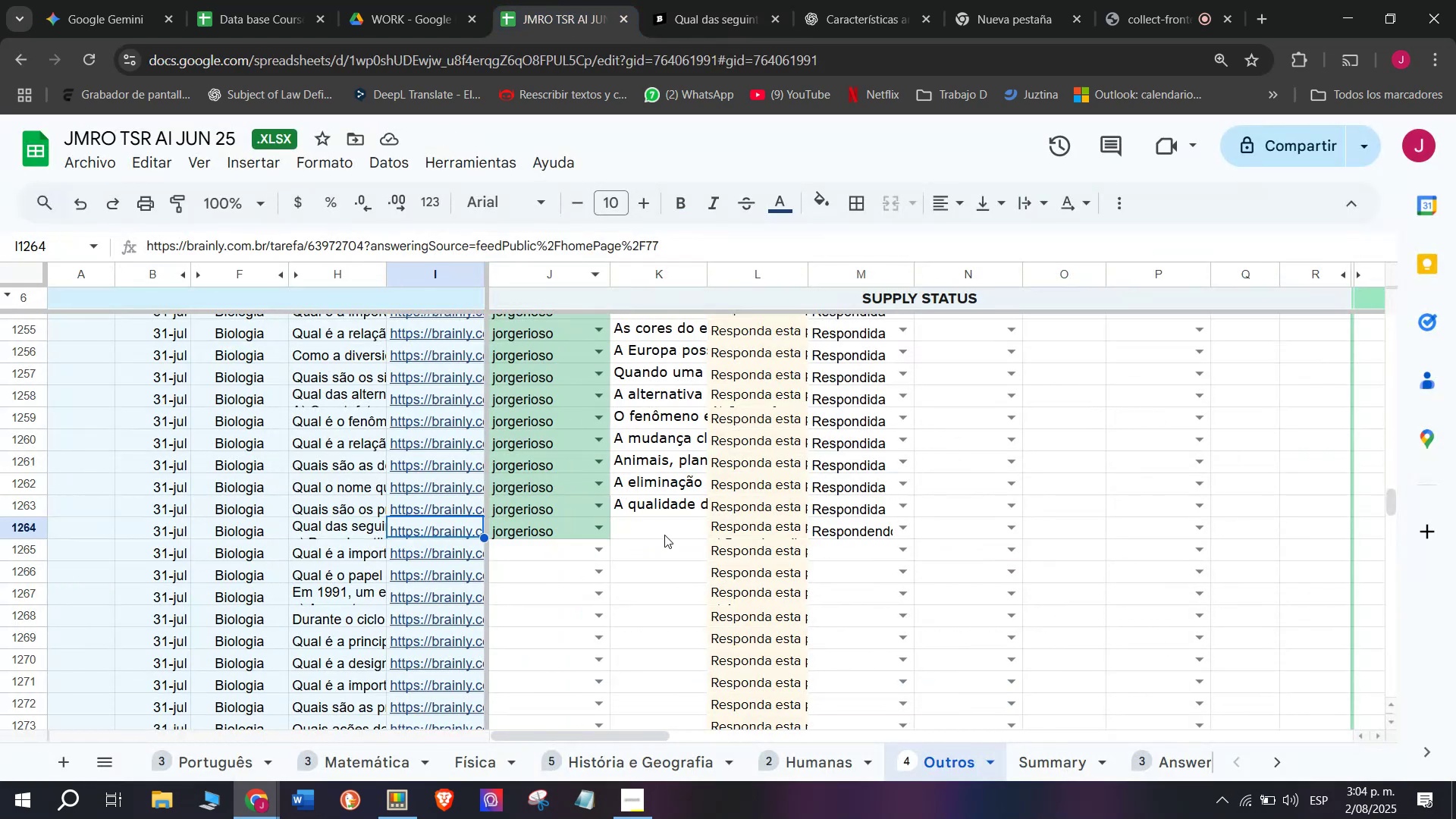 
double_click([664, 535])
 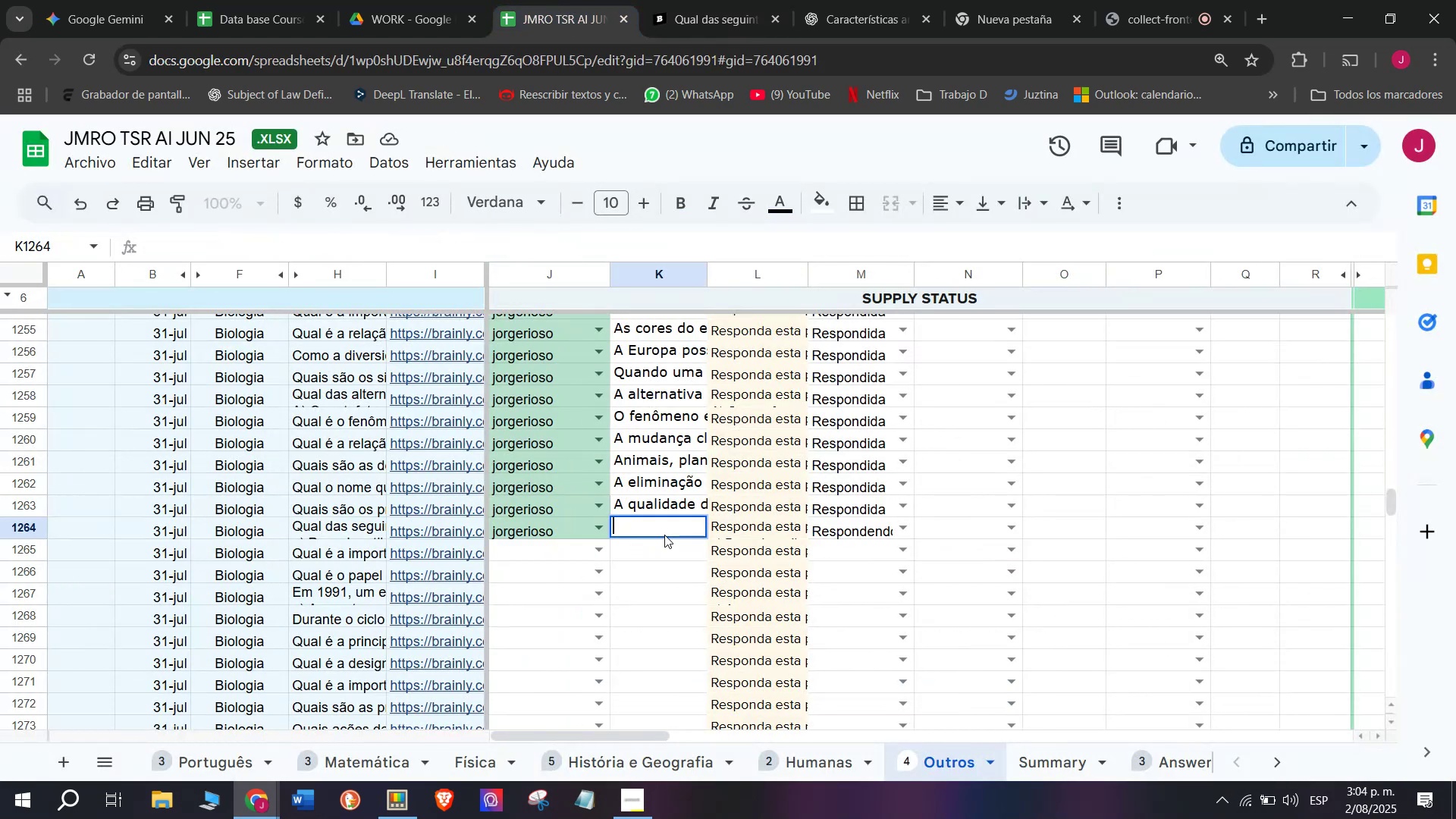 
key(Control+V)
 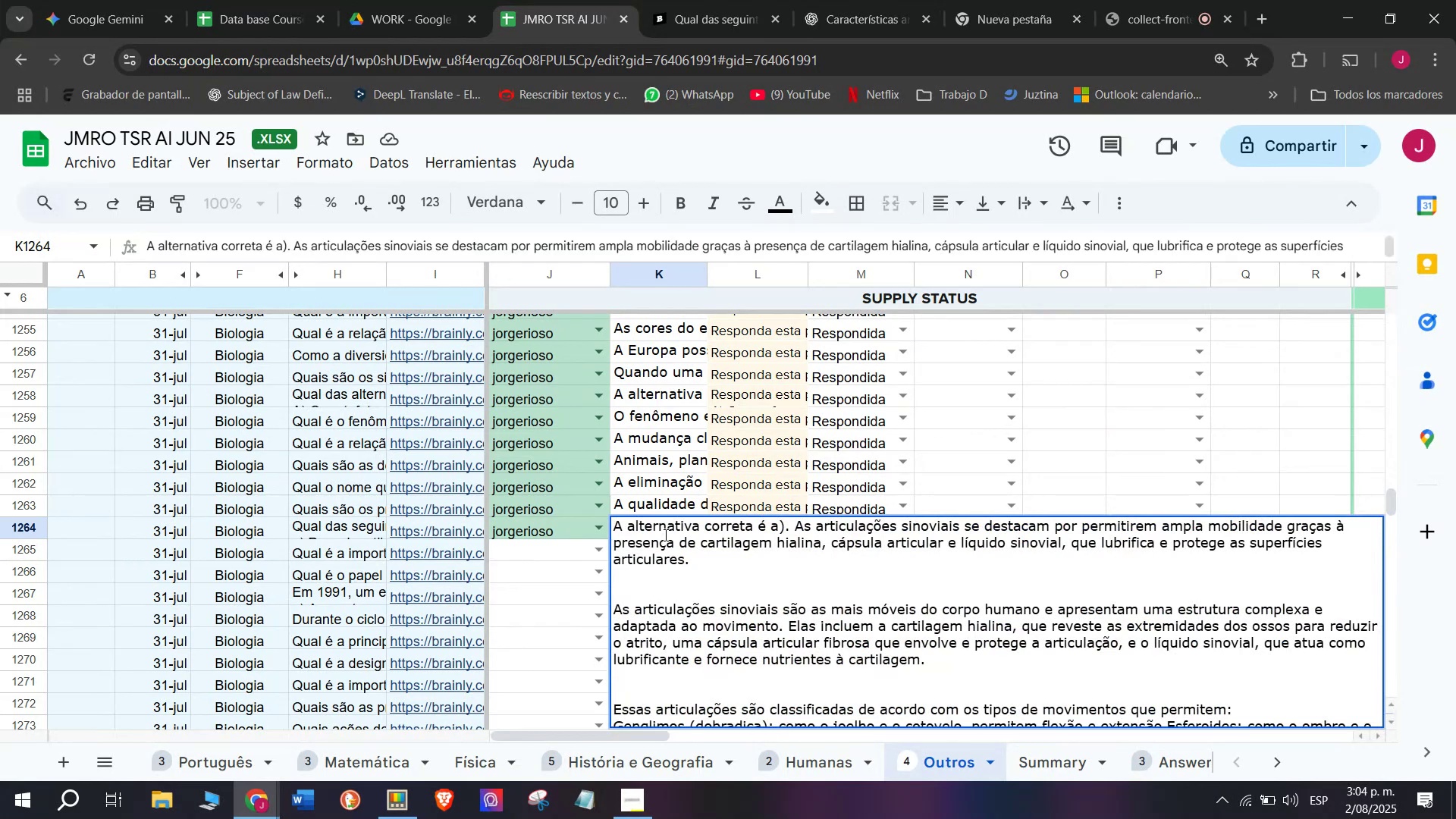 
key(Enter)
 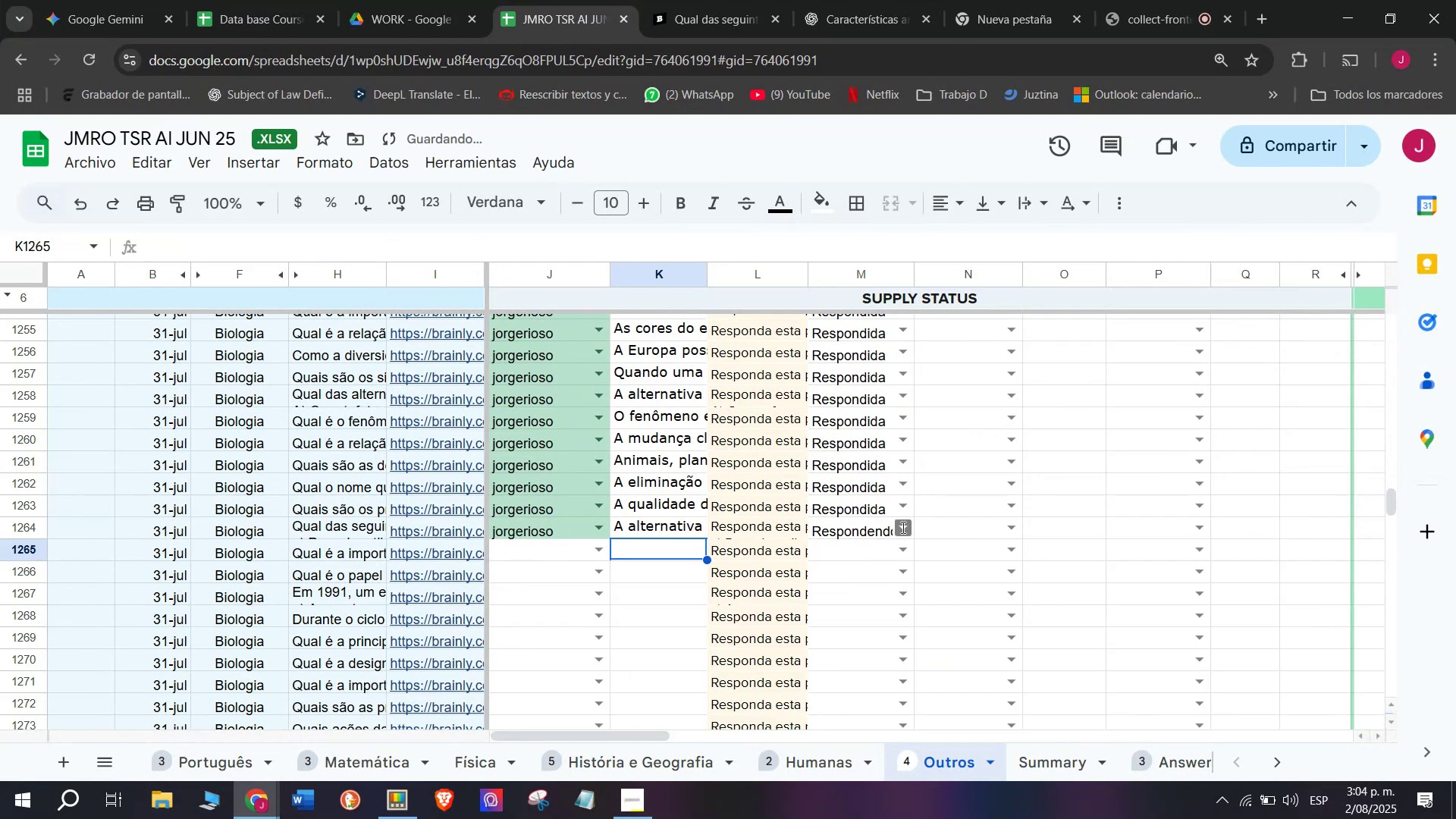 
double_click([874, 585])
 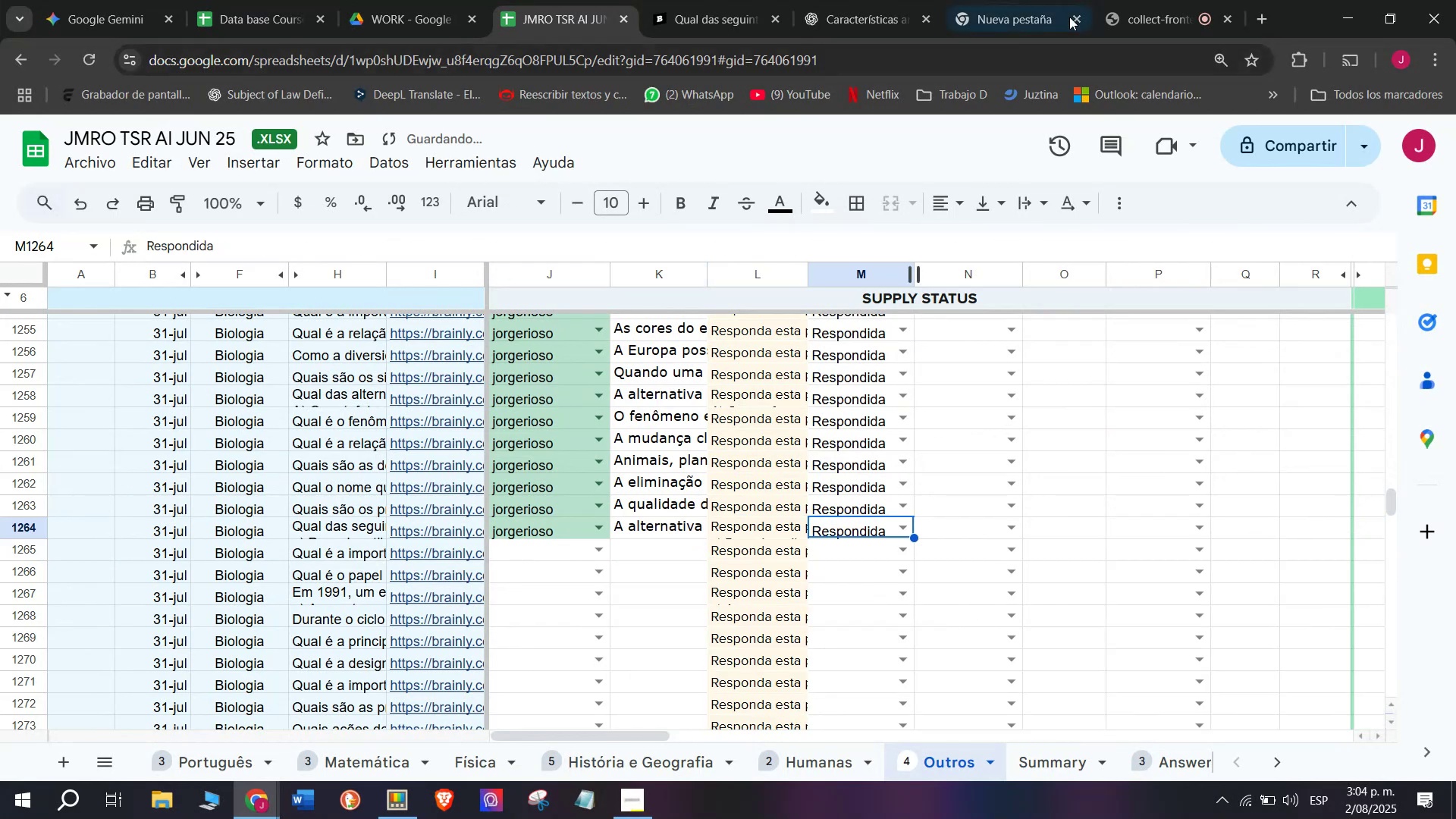 
left_click([1138, 0])
 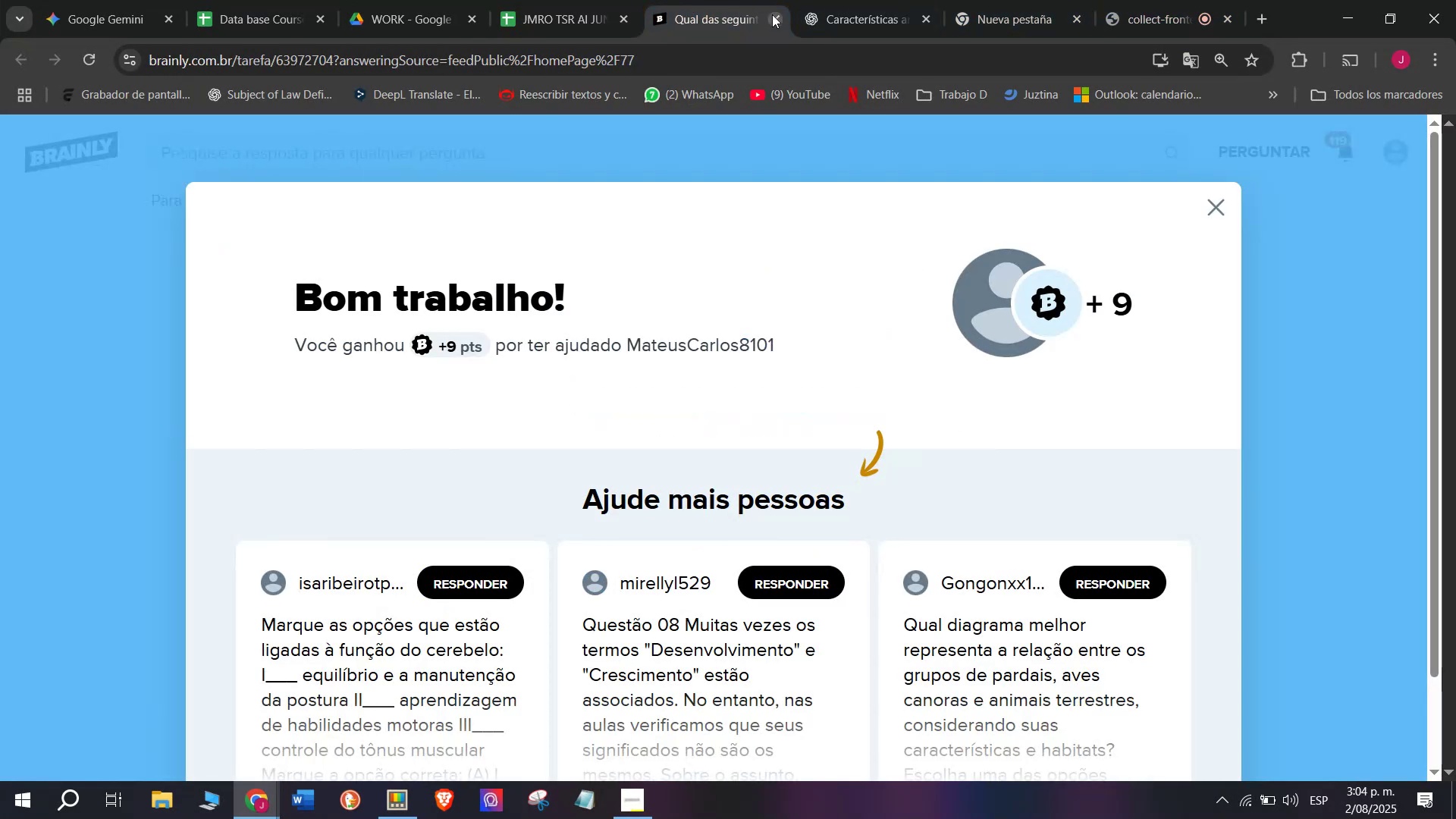 
wait(5.61)
 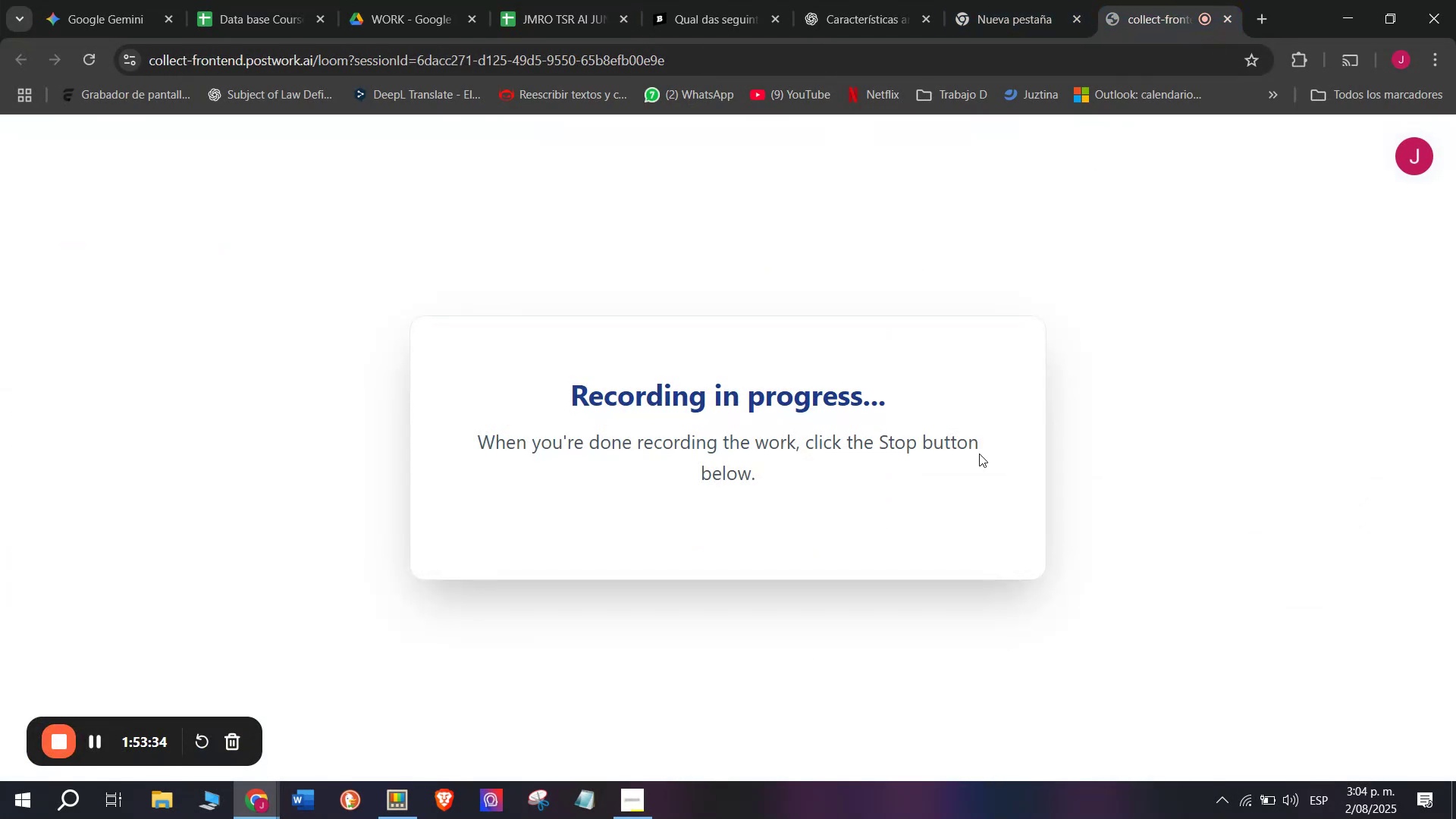 
left_click([775, 22])
 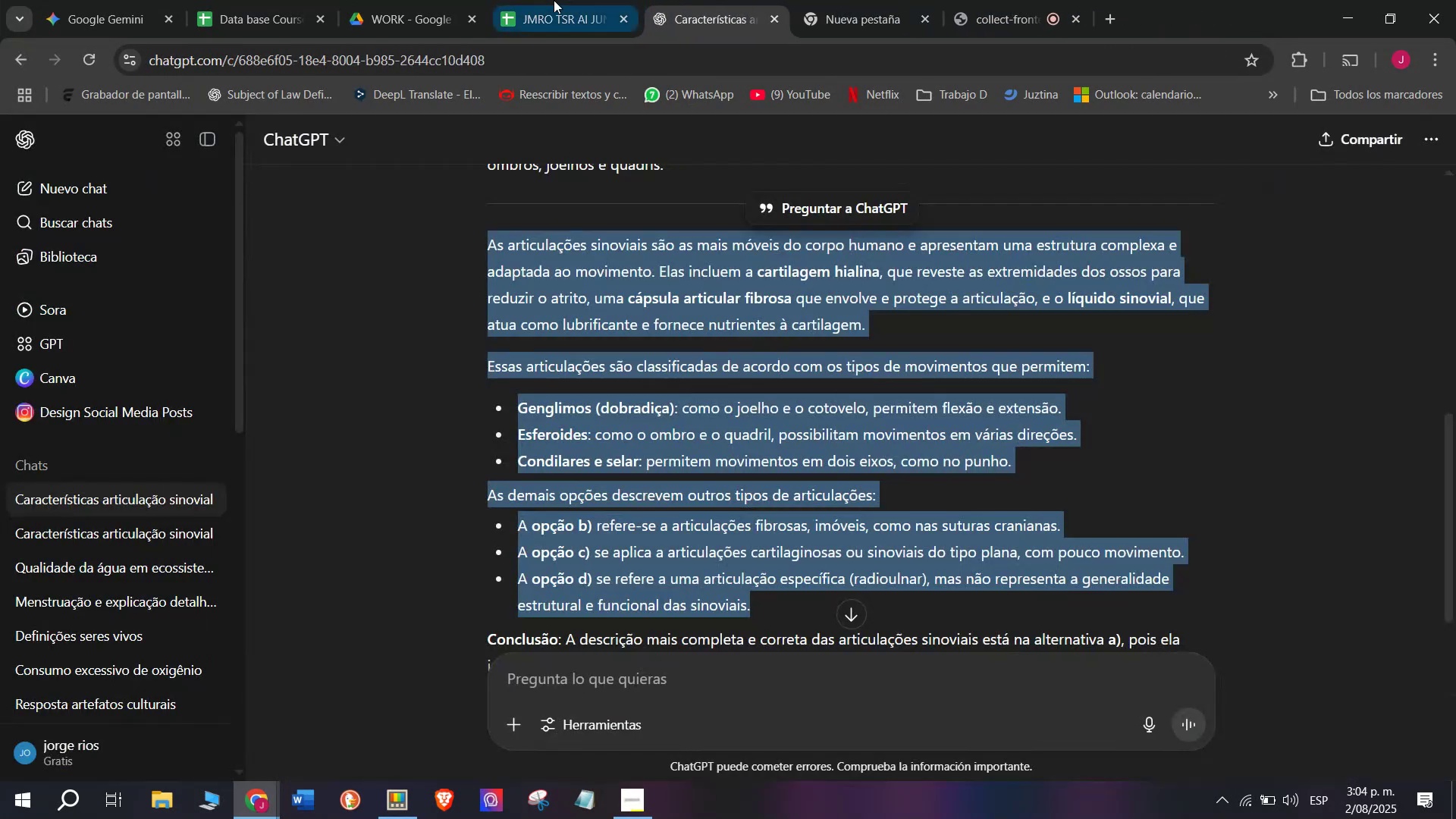 
left_click([538, 0])
 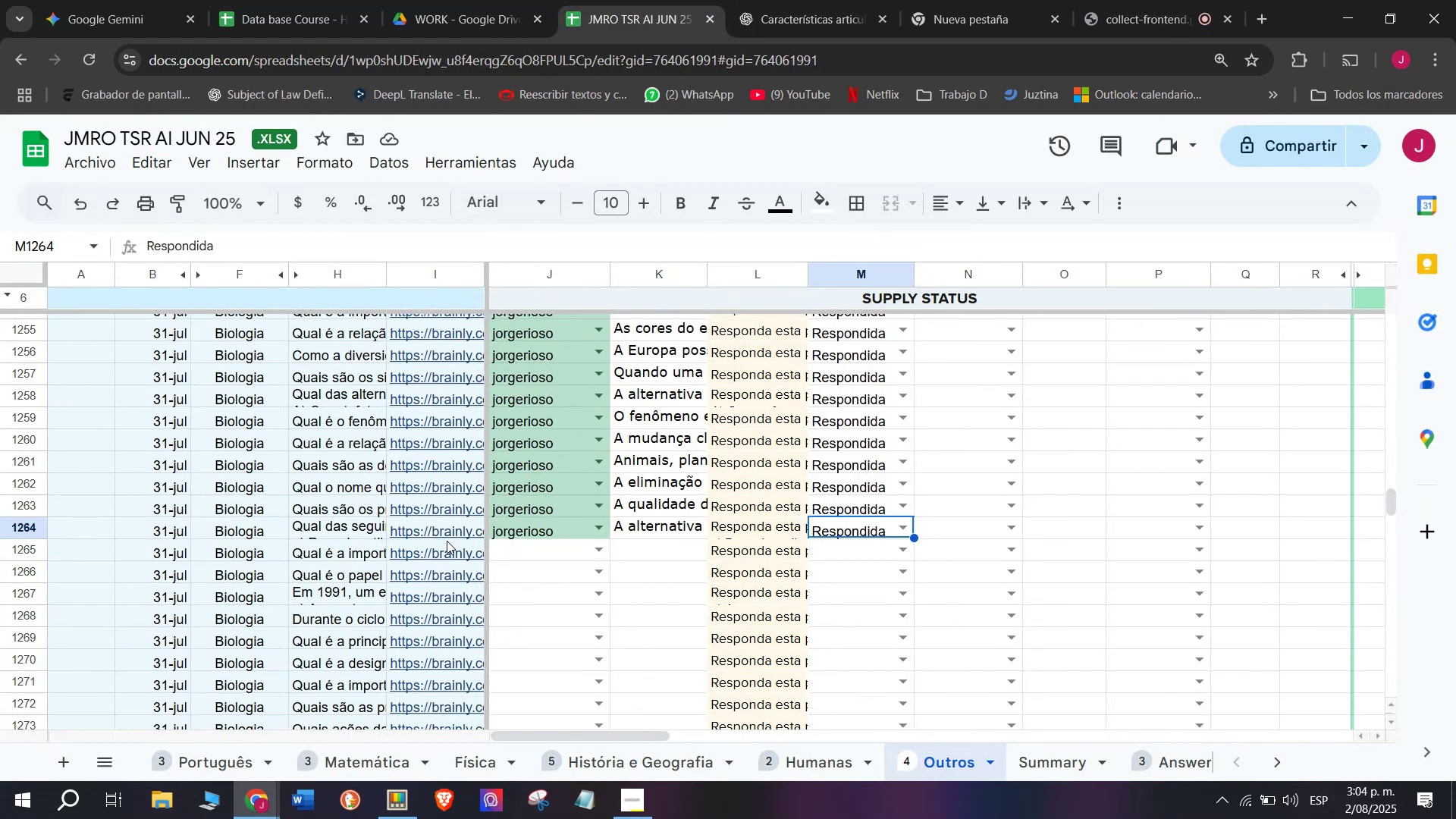 
left_click([438, 549])
 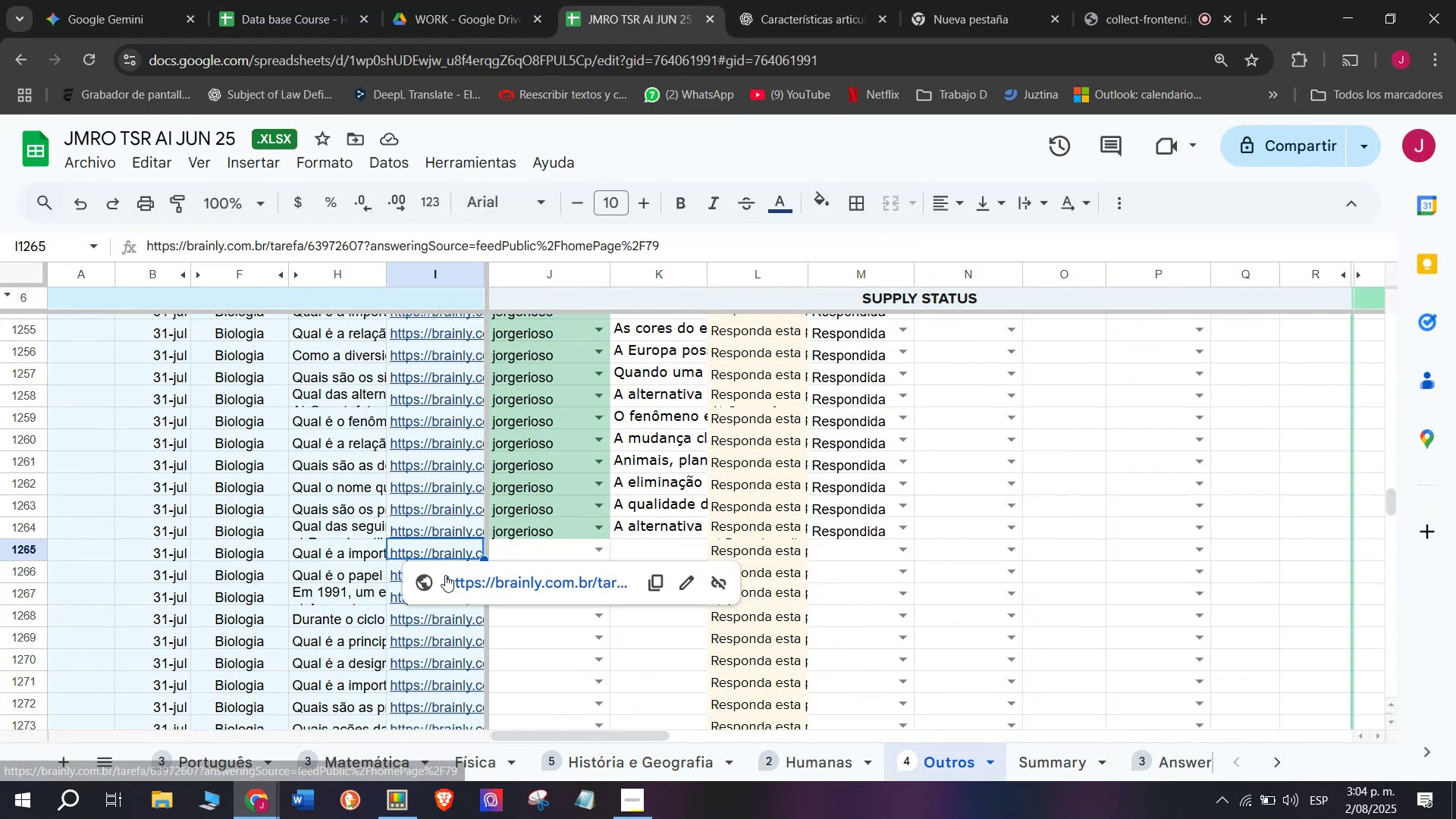 
left_click([448, 581])
 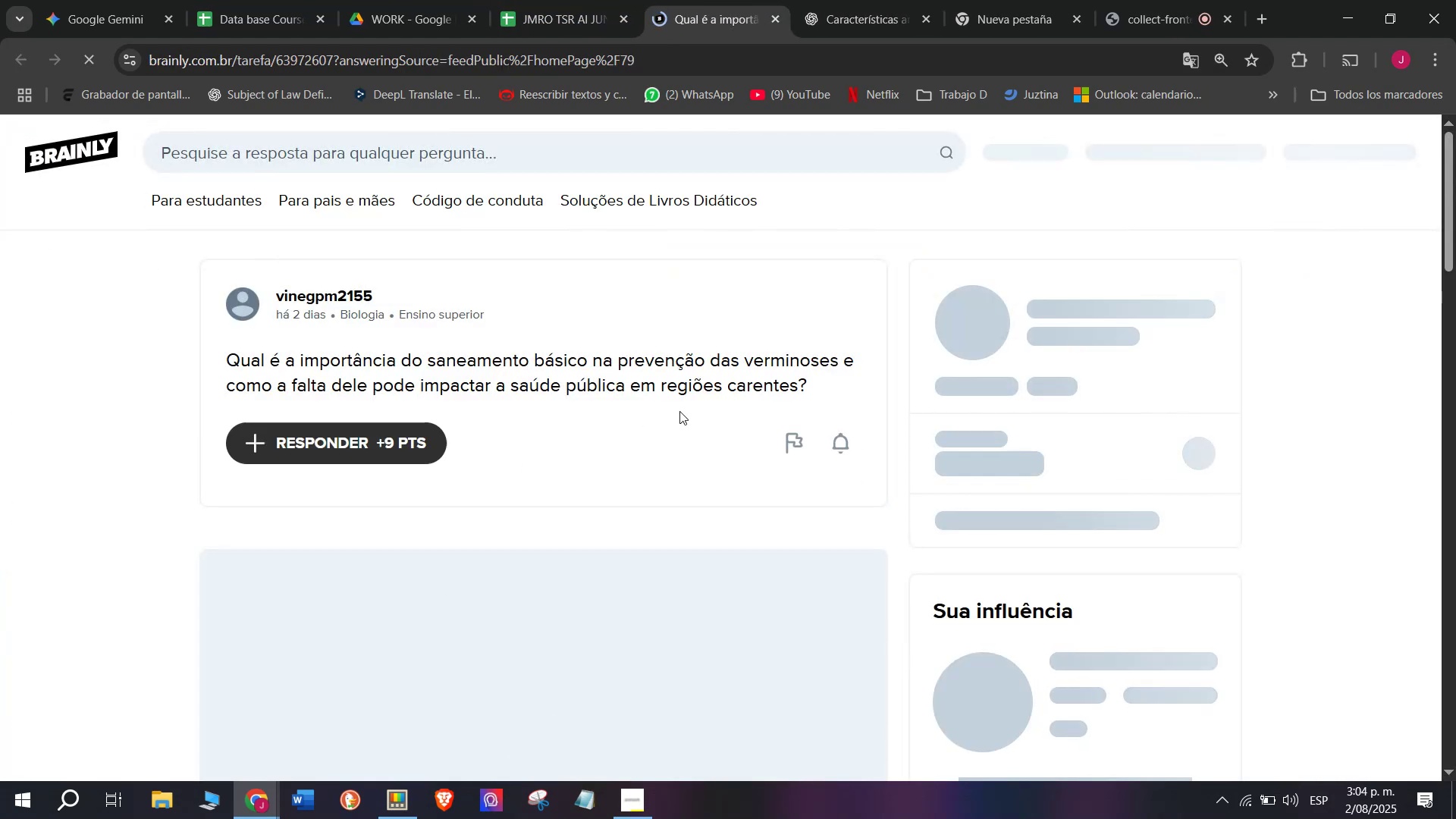 
left_click_drag(start_coordinate=[816, 384], to_coordinate=[224, 371])
 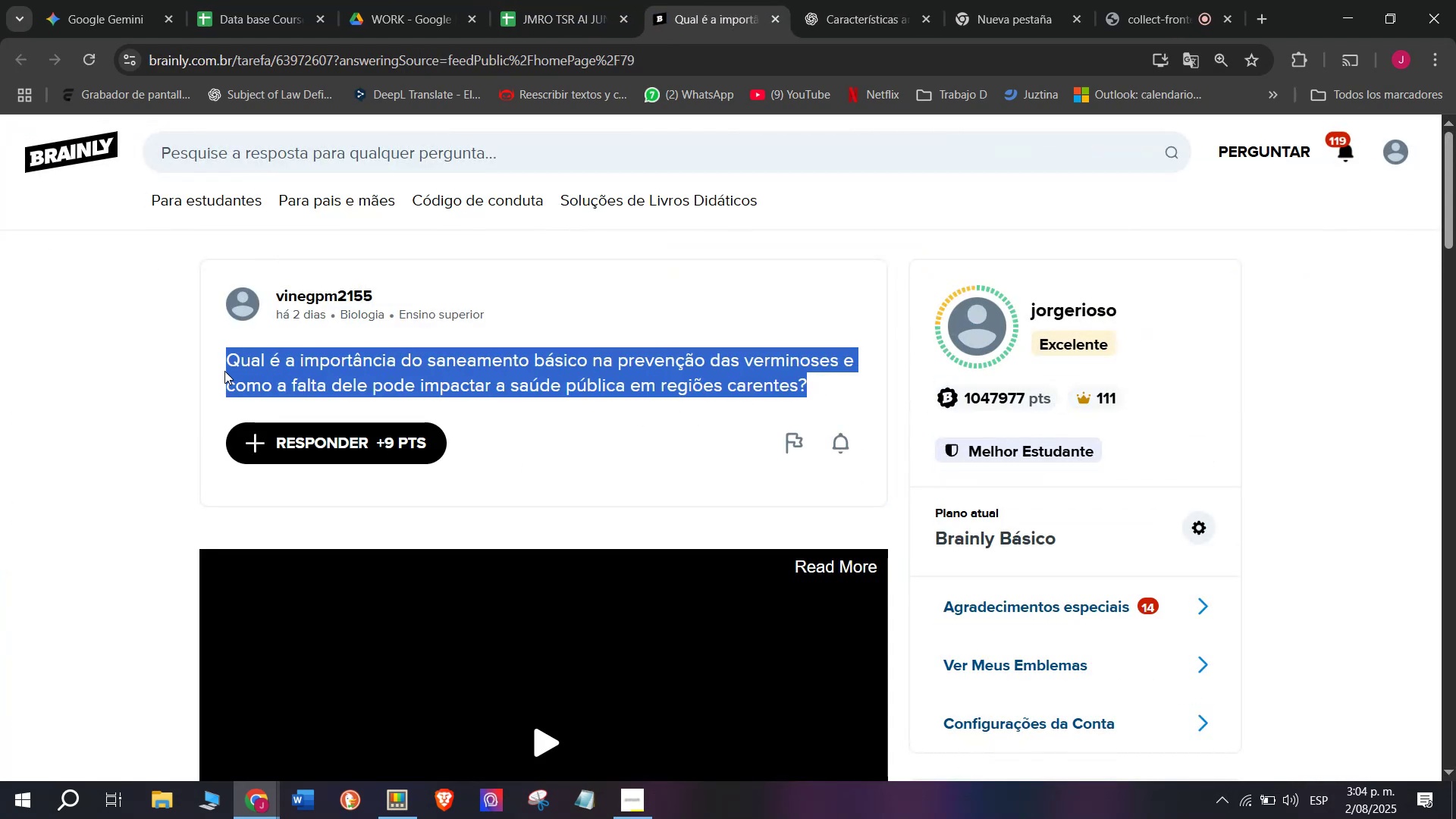 
key(Control+C)
 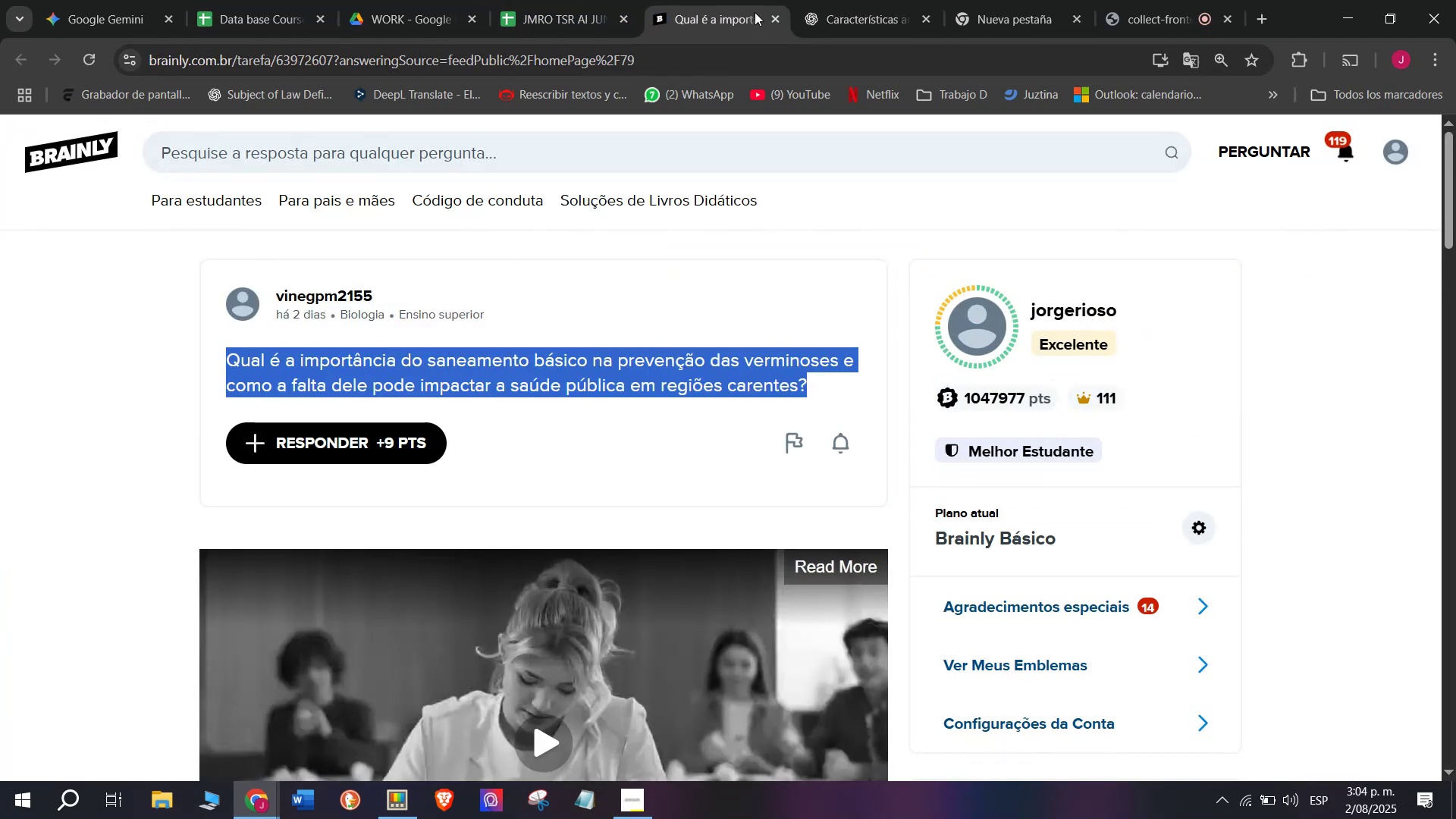 
left_click([806, 0])
 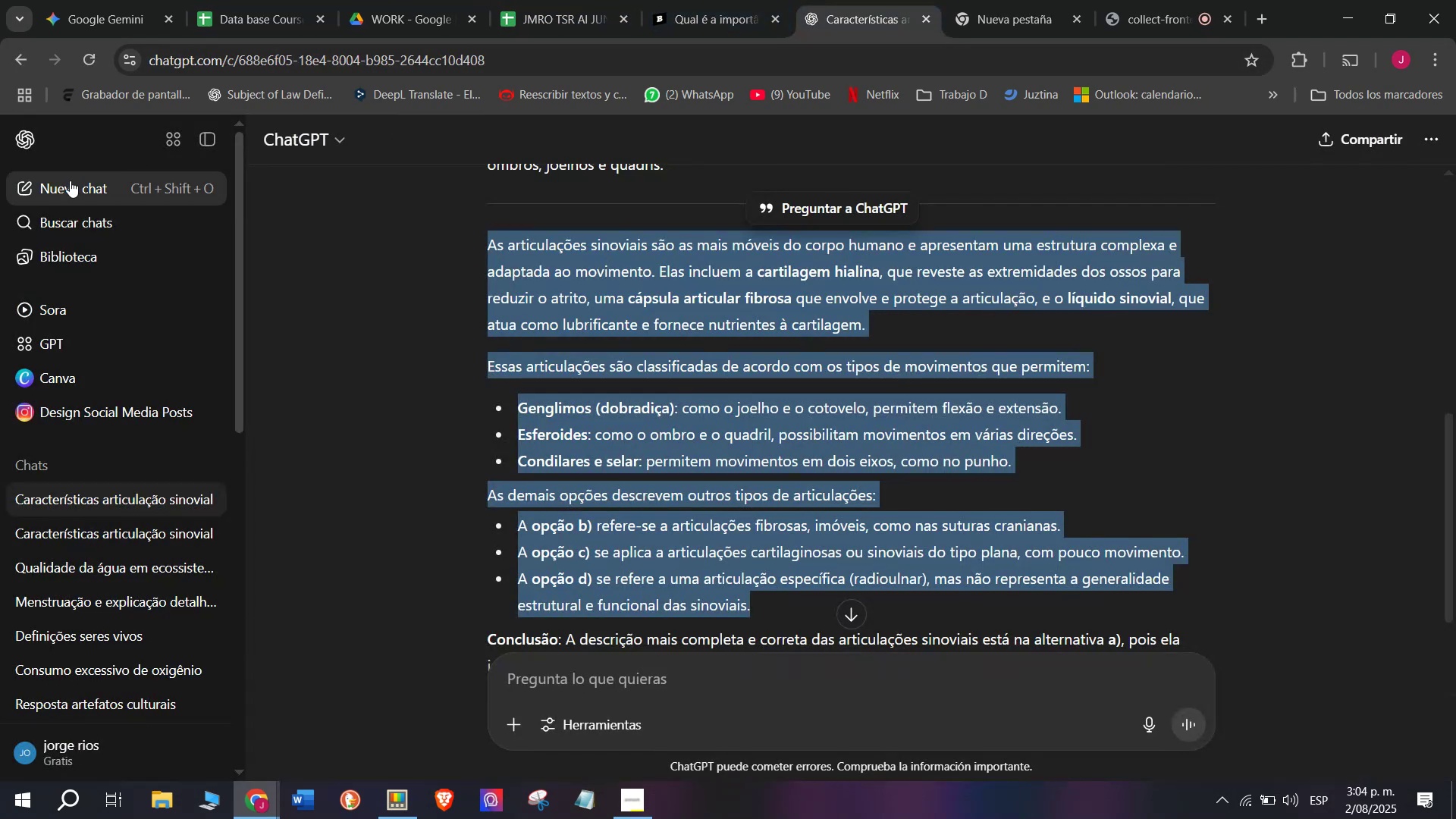 
left_click([70, 180])
 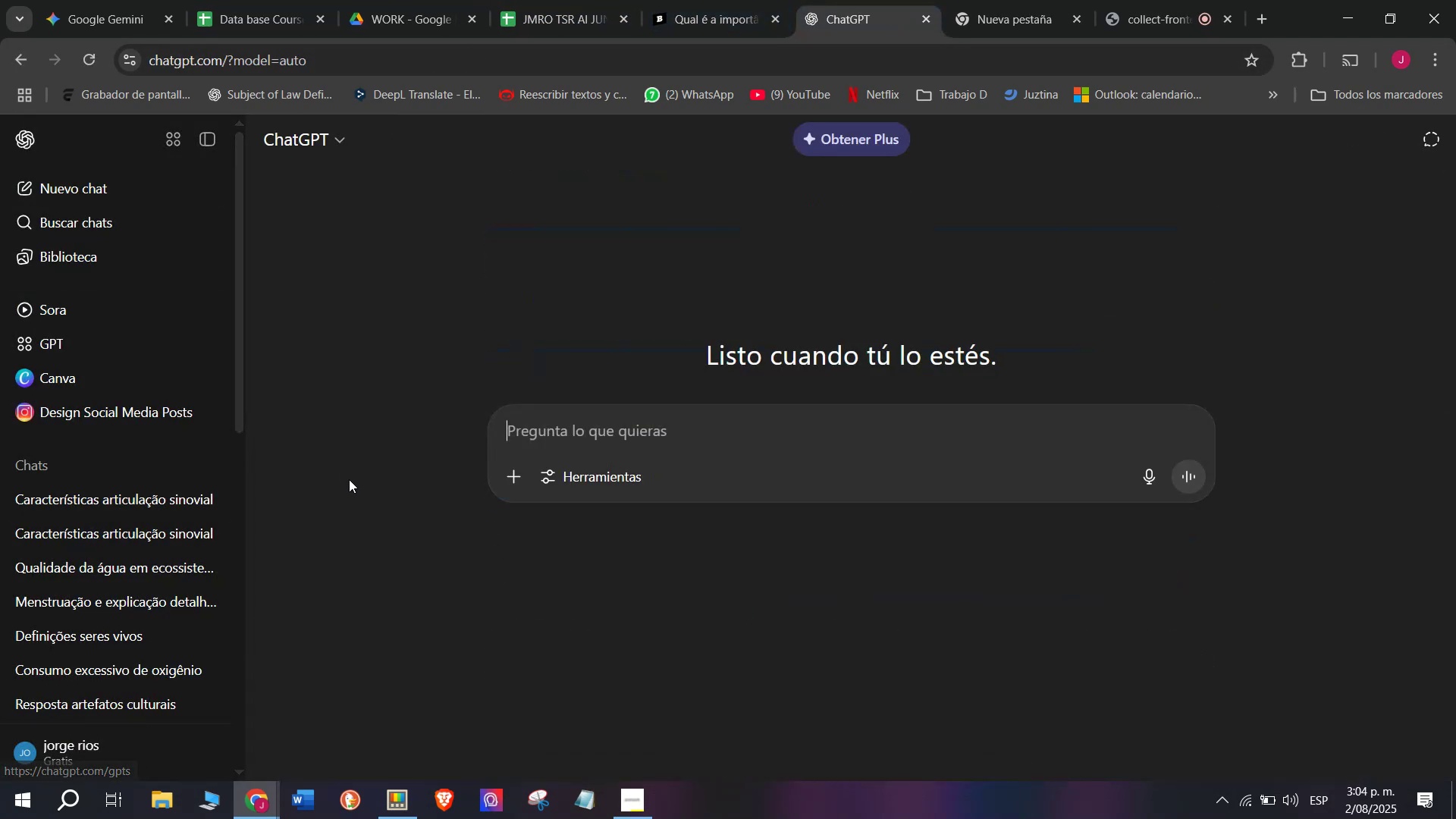 
key(Meta+MetaLeft)
 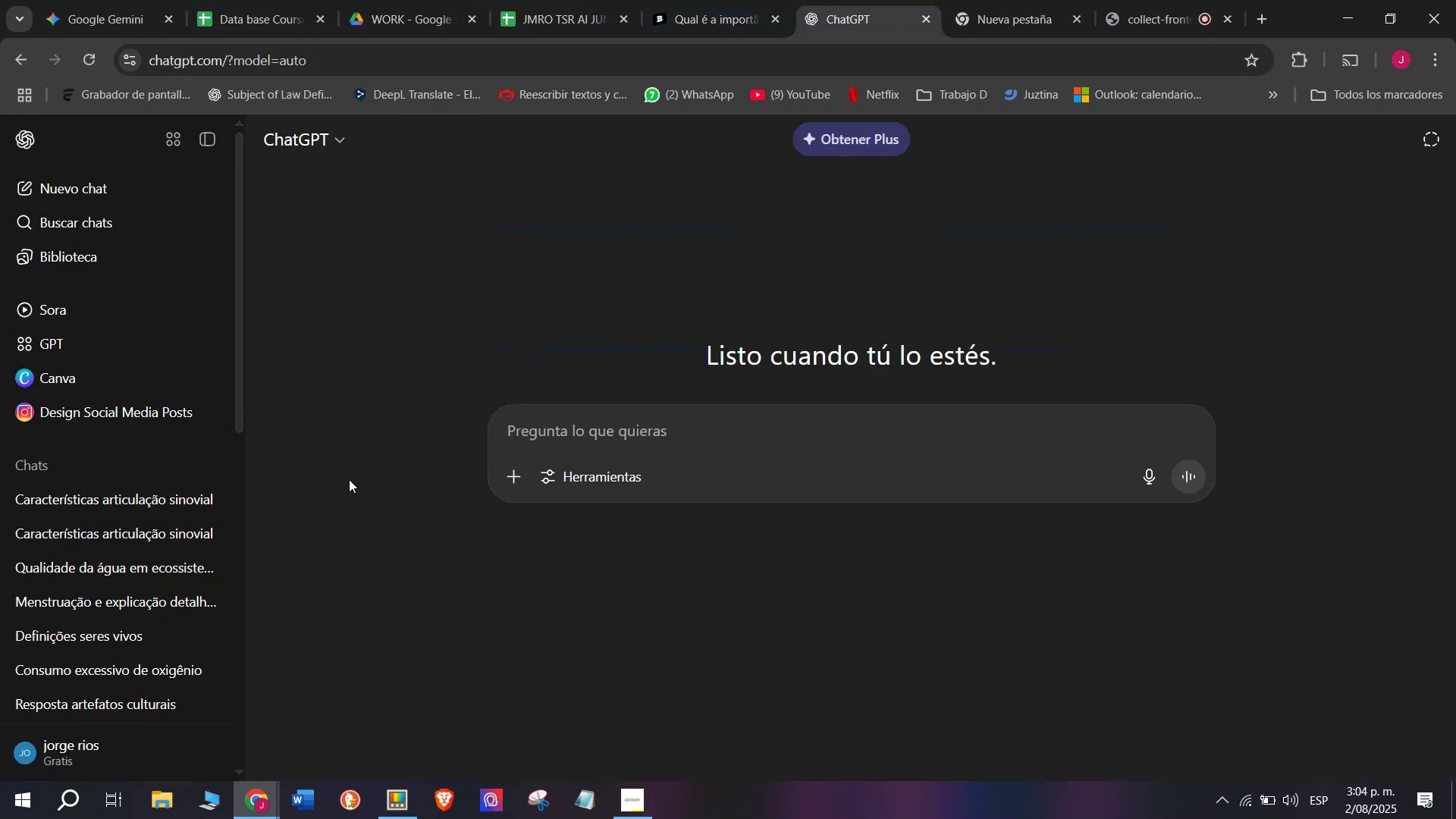 
key(Meta+V)
 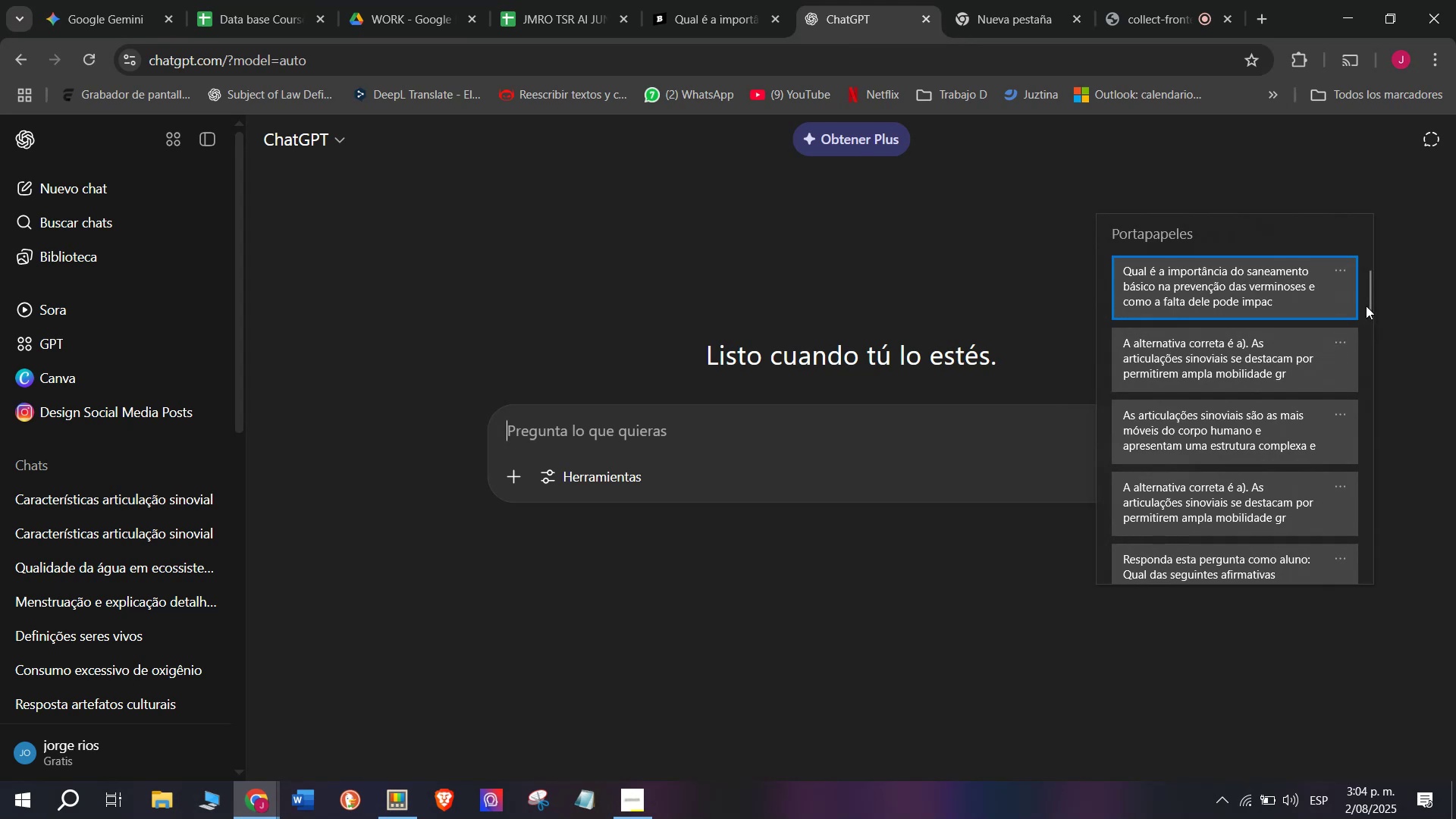 
left_click_drag(start_coordinate=[1367, 301], to_coordinate=[1302, 651])
 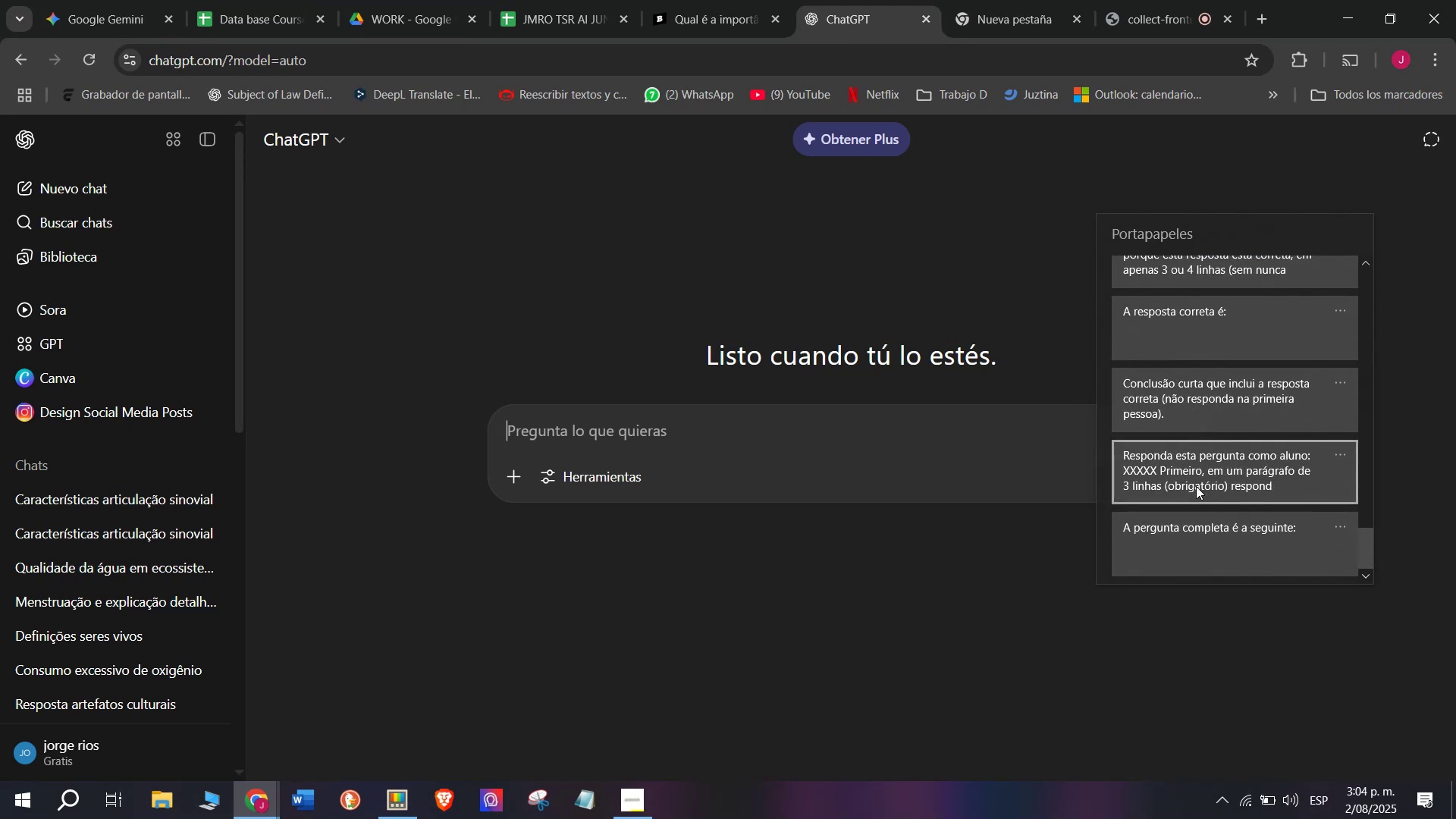 
left_click([1194, 482])
 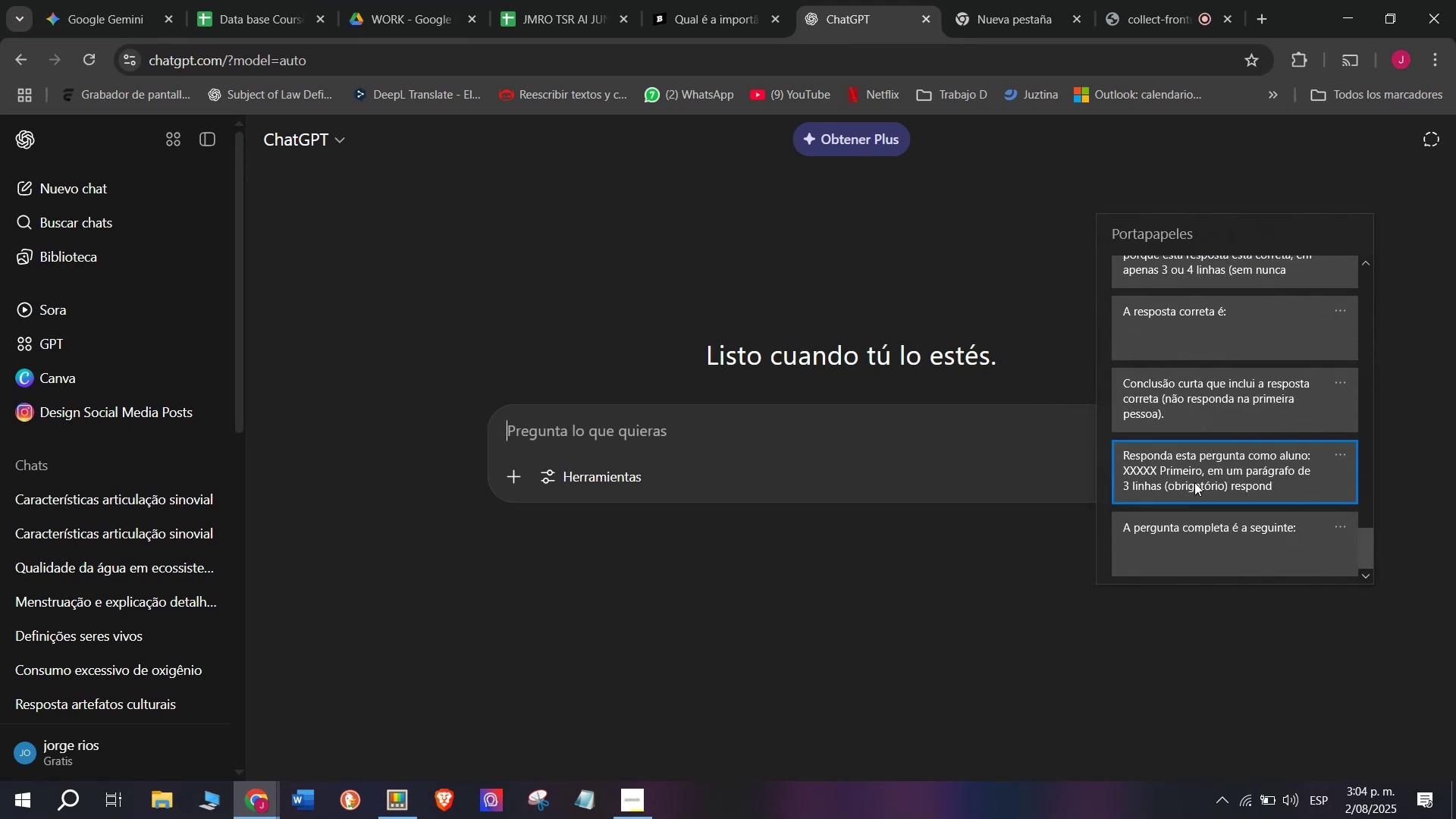 
key(Control+ControlLeft)
 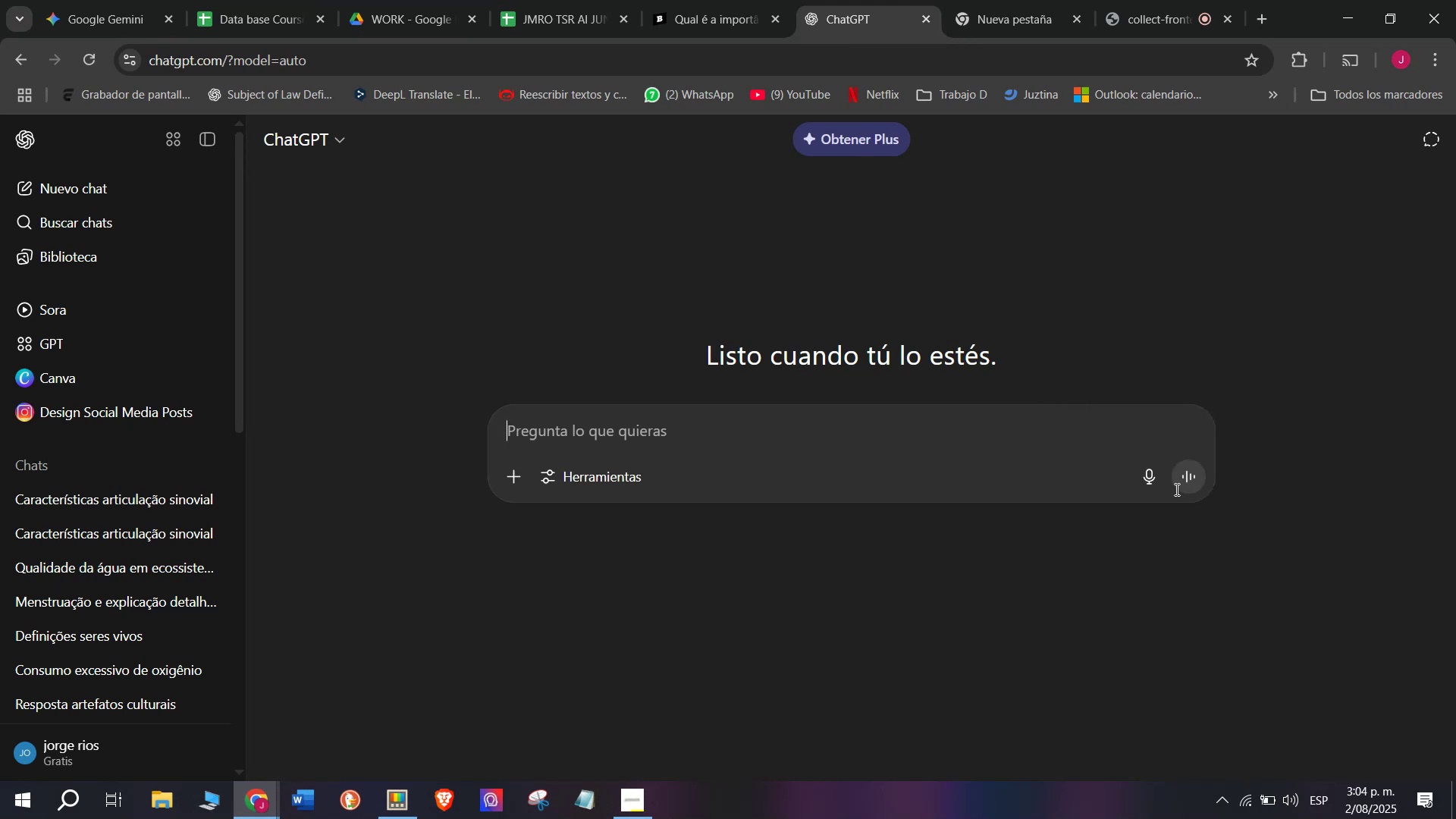 
key(Control+V)
 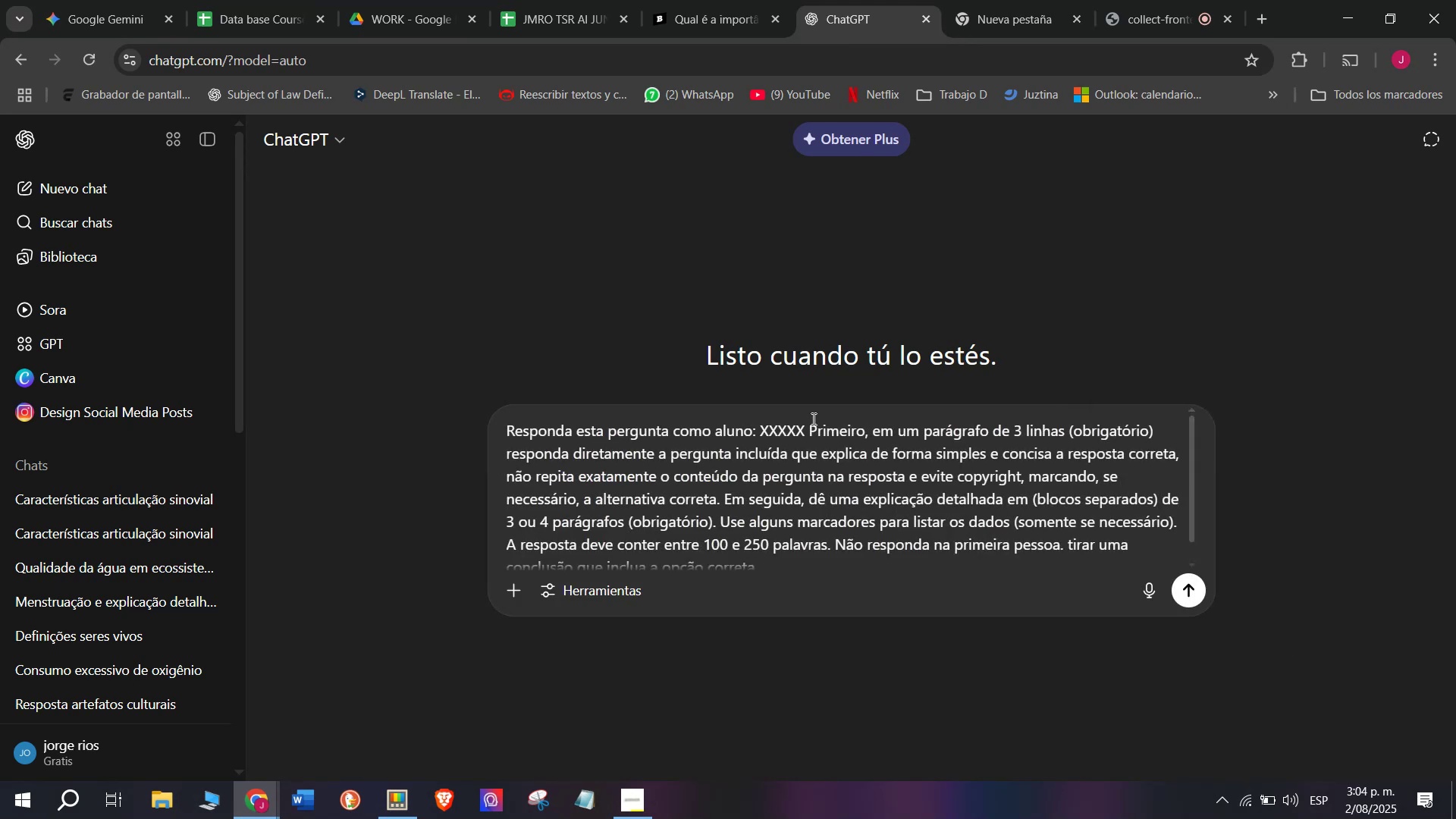 
left_click_drag(start_coordinate=[807, 422], to_coordinate=[762, 419])
 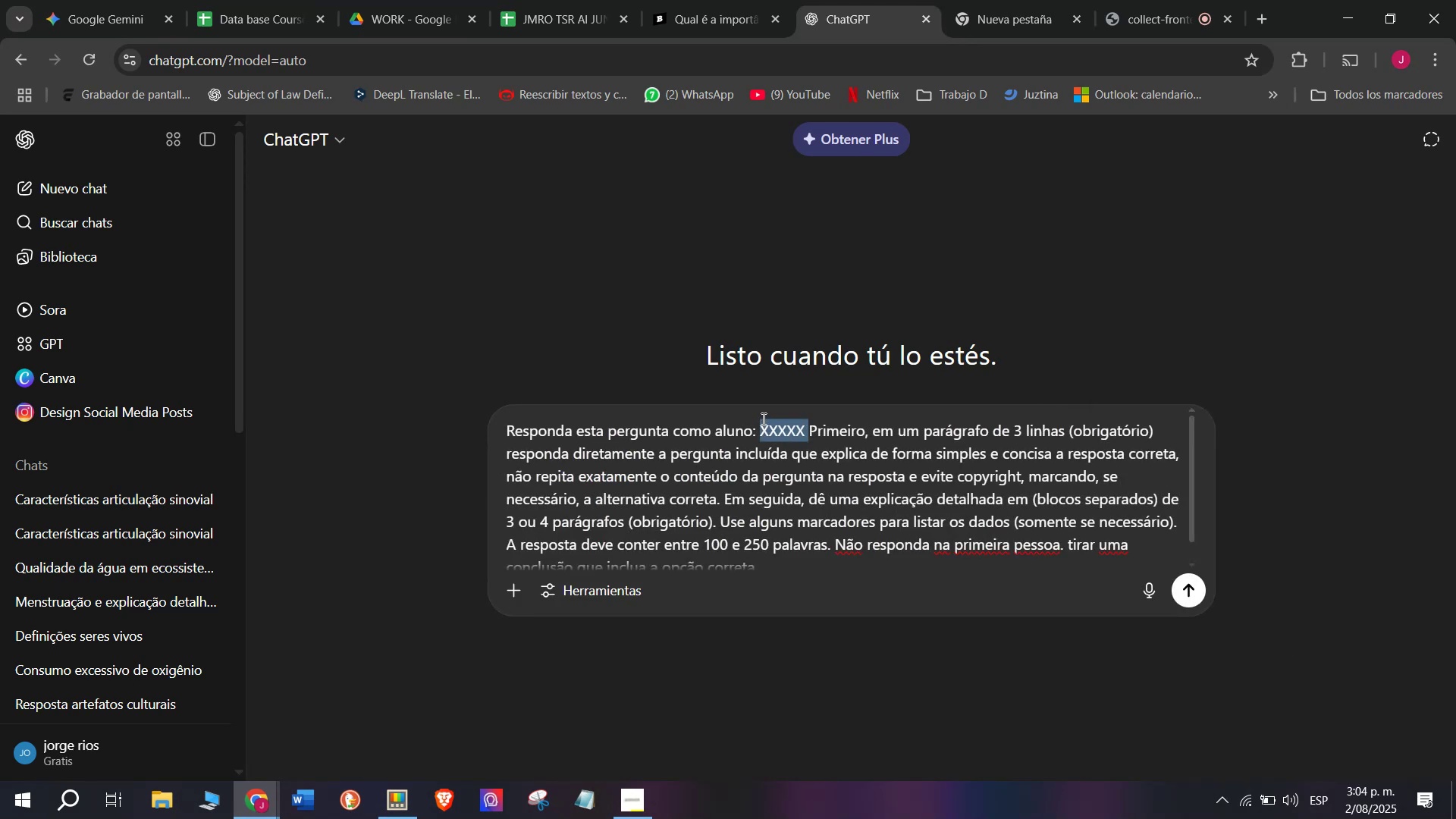 
key(Meta+MetaLeft)
 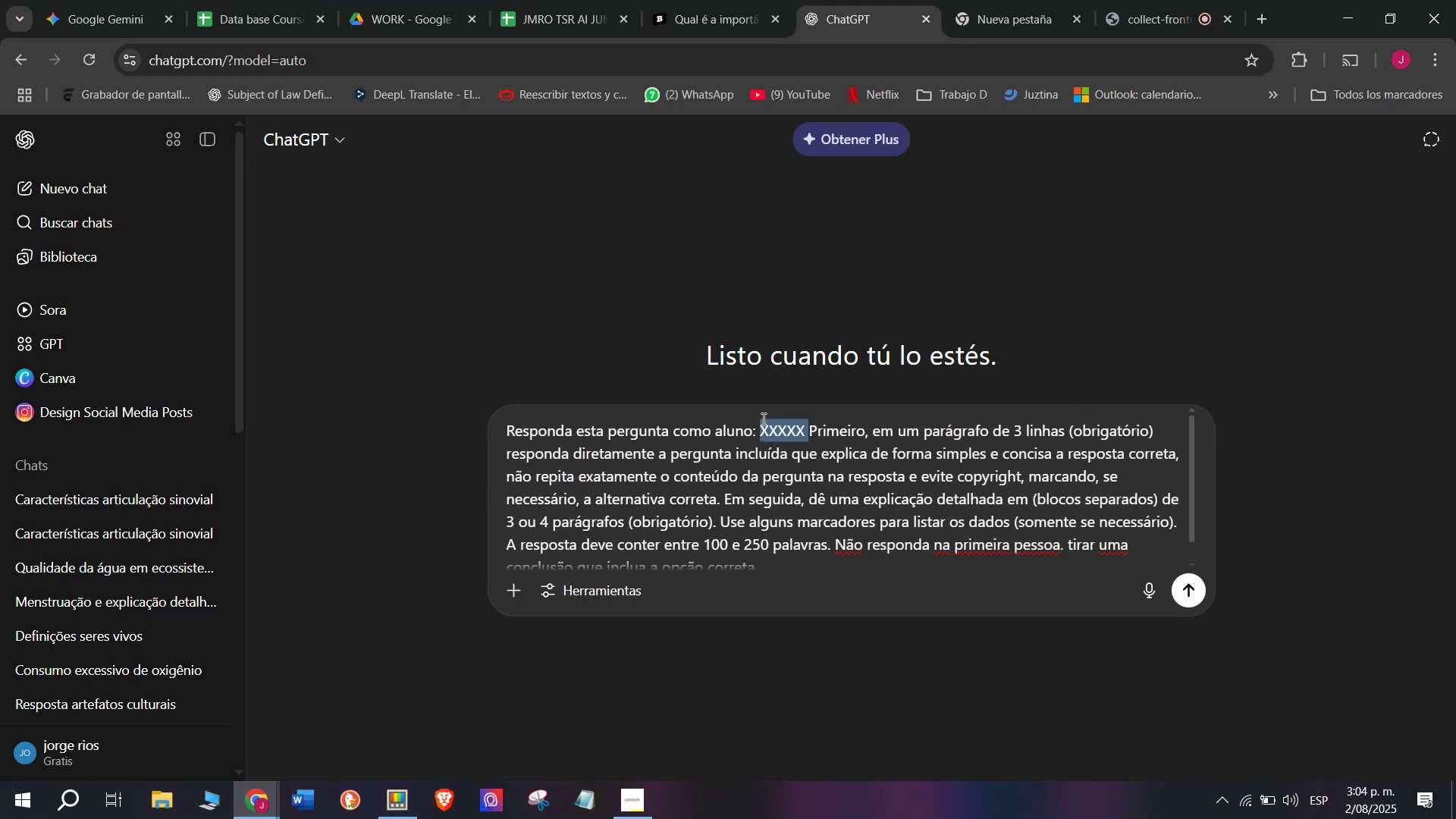 
key(Meta+V)
 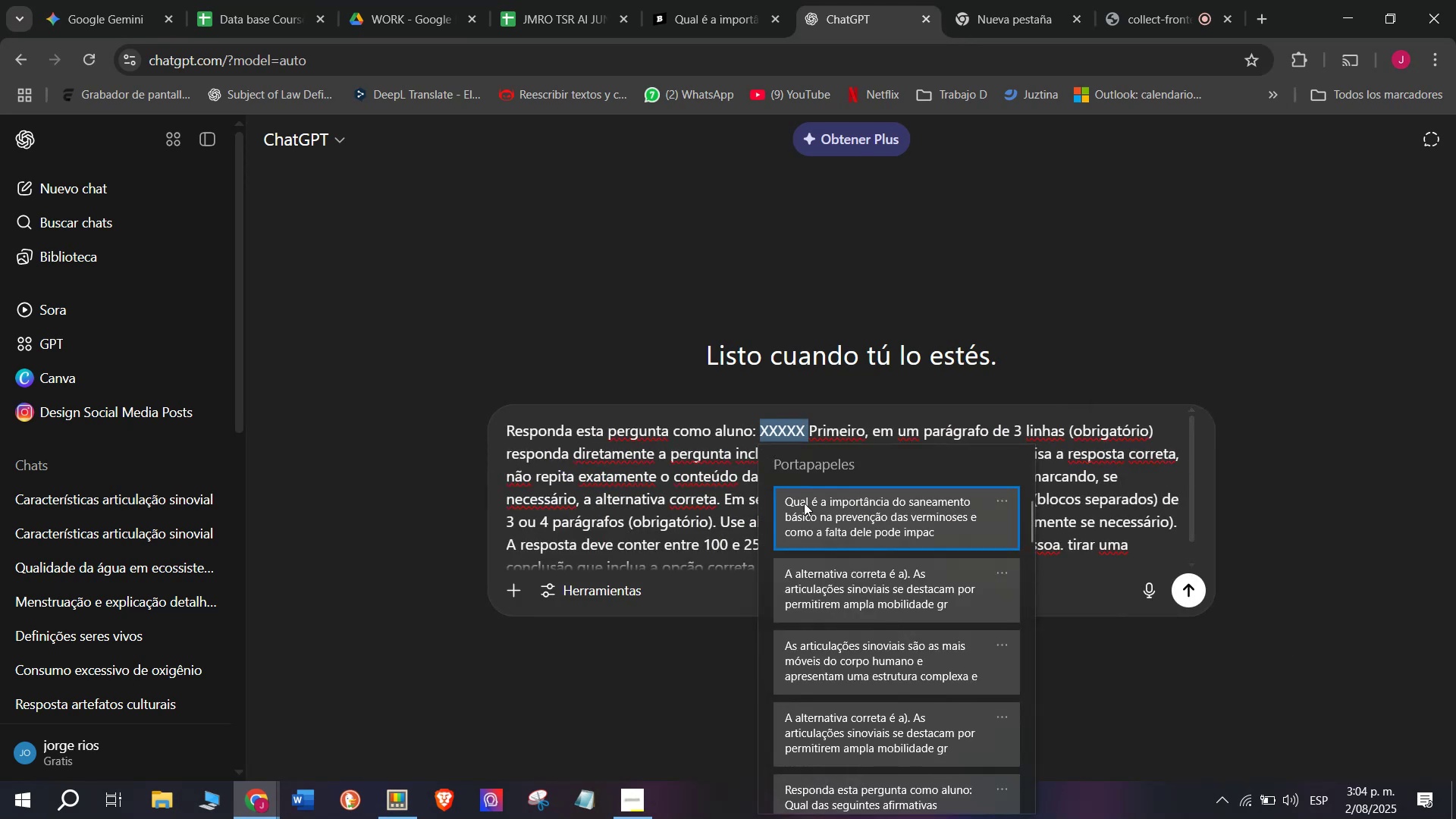 
key(Control+ControlLeft)
 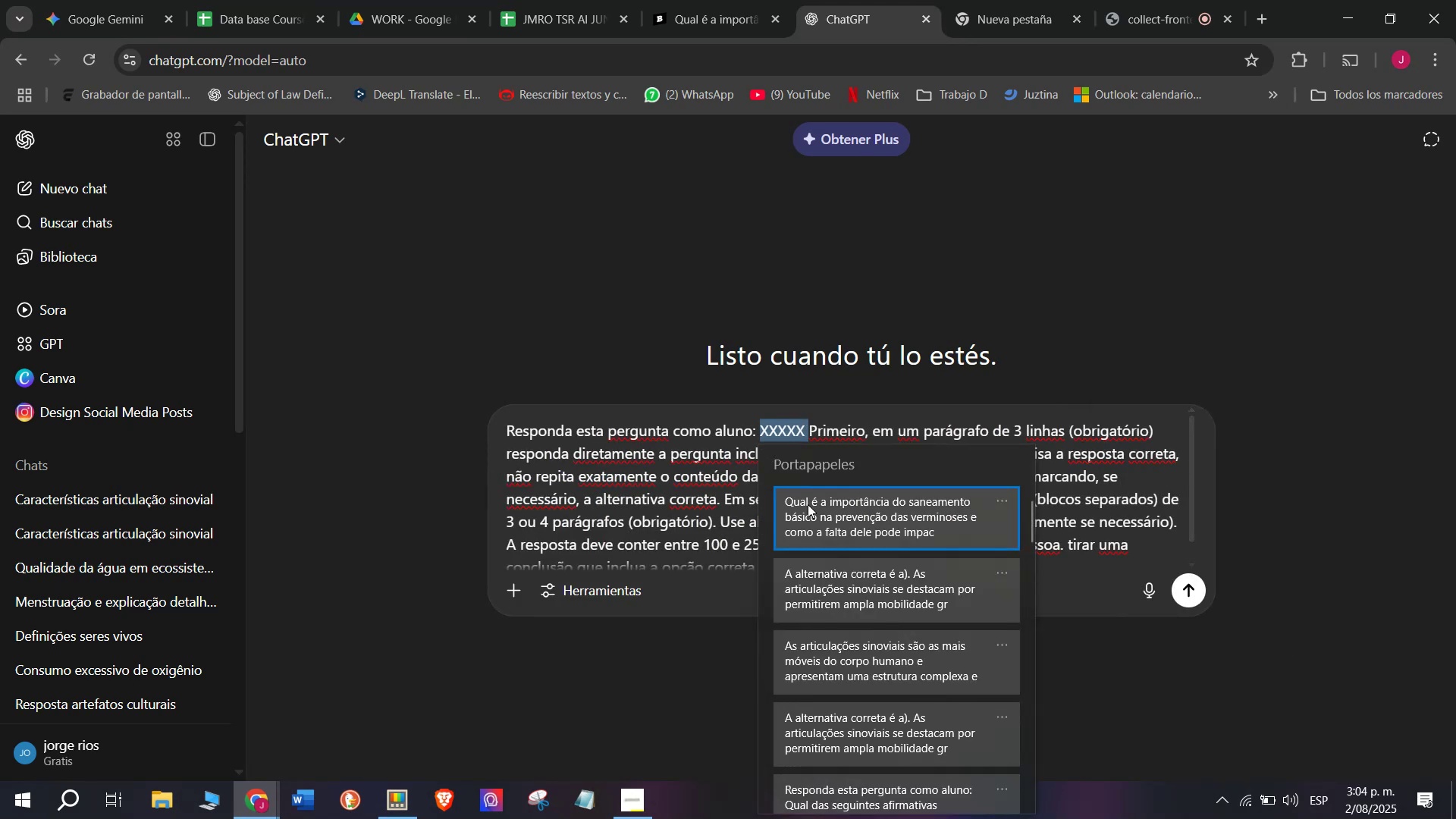 
key(Control+V)
 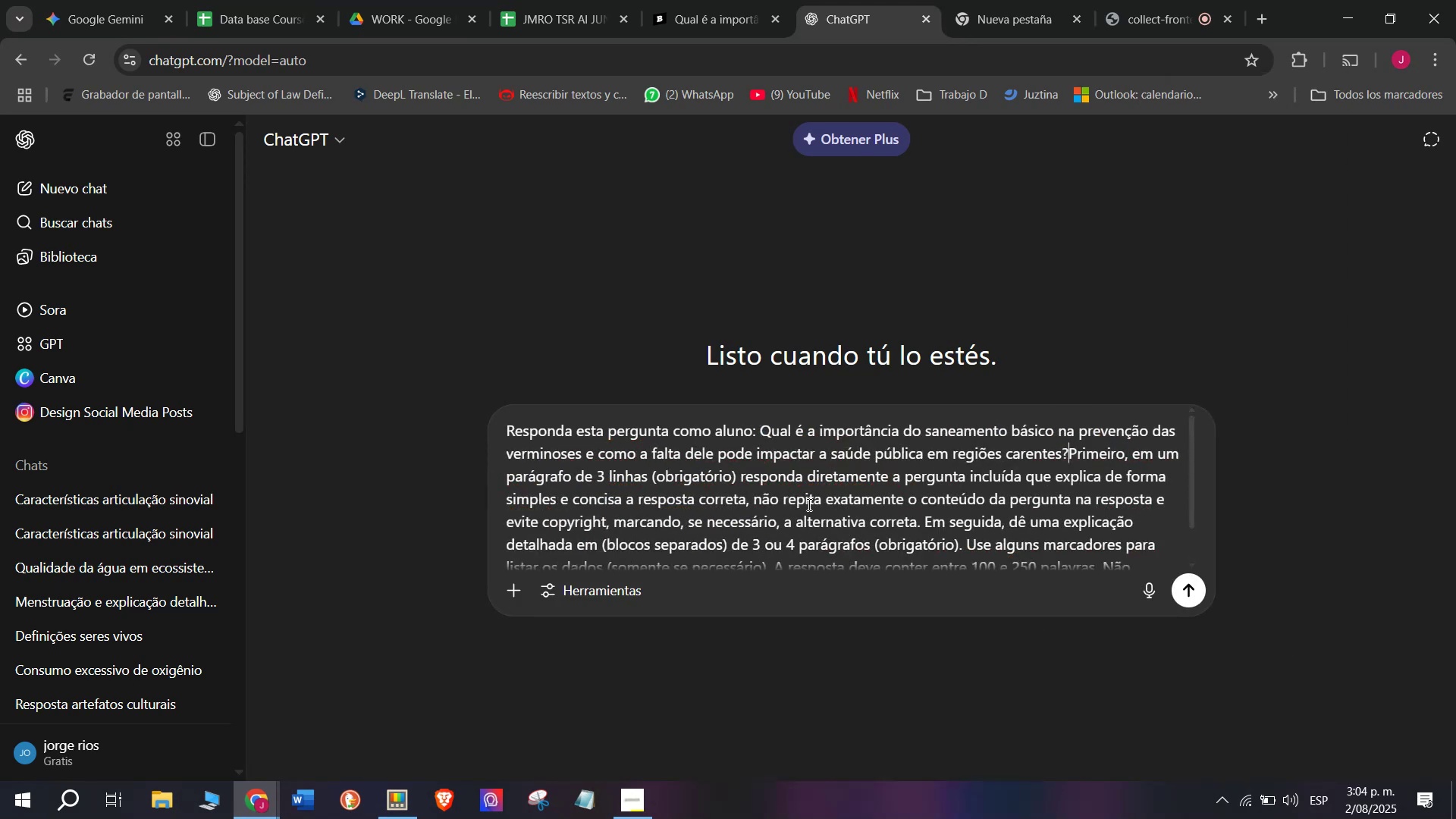 
key(Enter)
 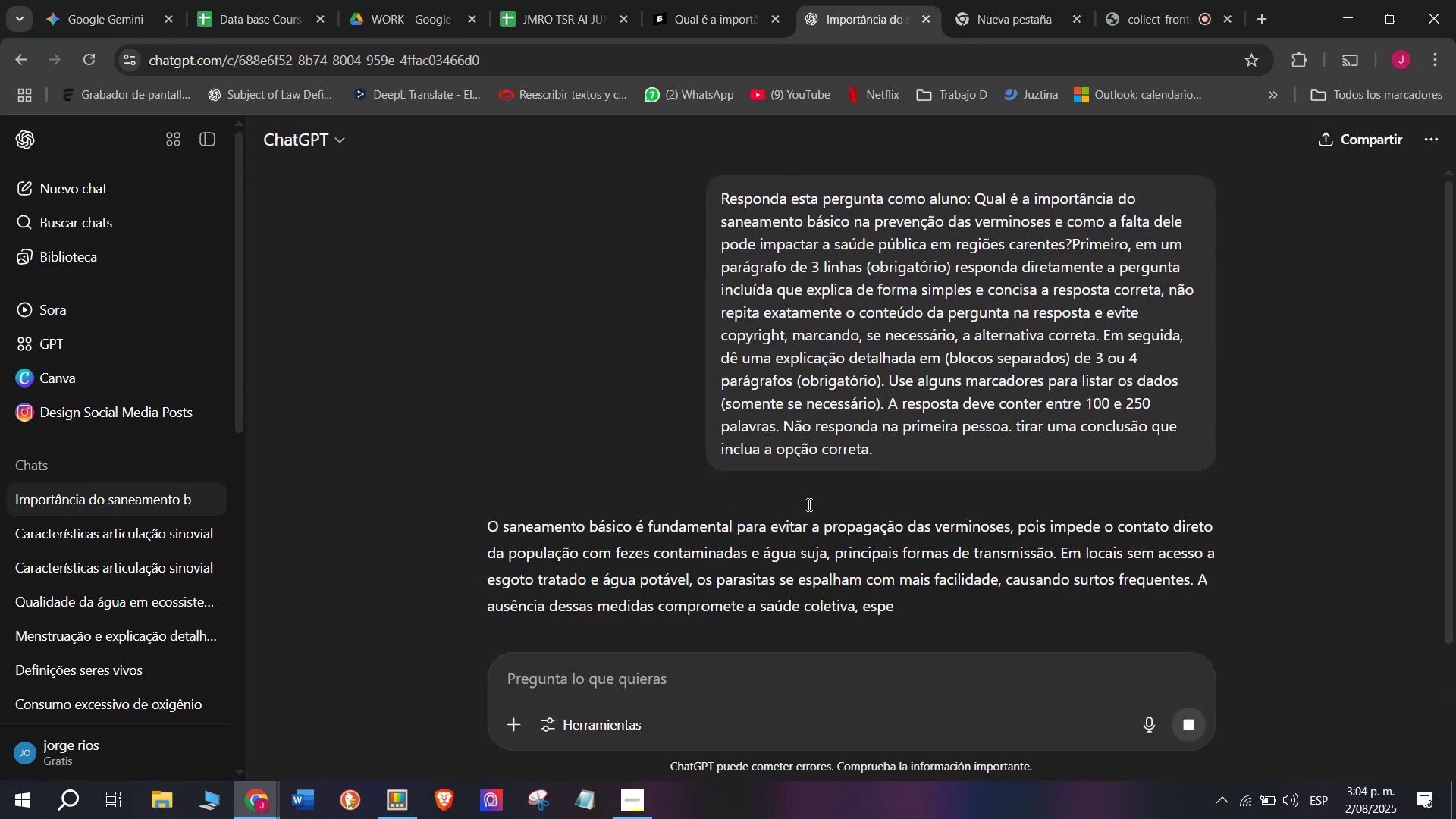 
scroll: coordinate [804, 356], scroll_direction: down, amount: 1.0
 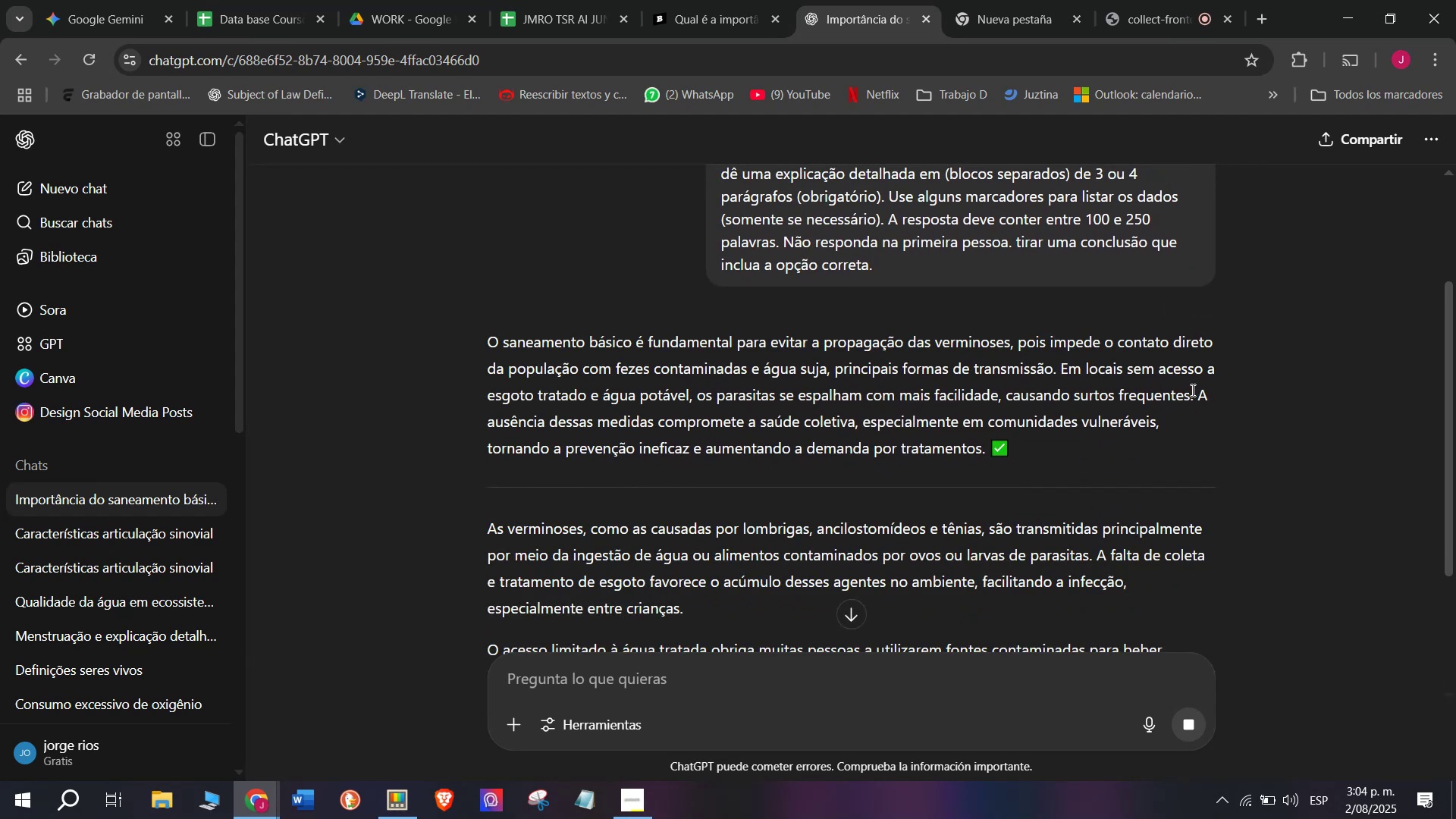 
left_click_drag(start_coordinate=[1194, 397], to_coordinate=[492, 343])
 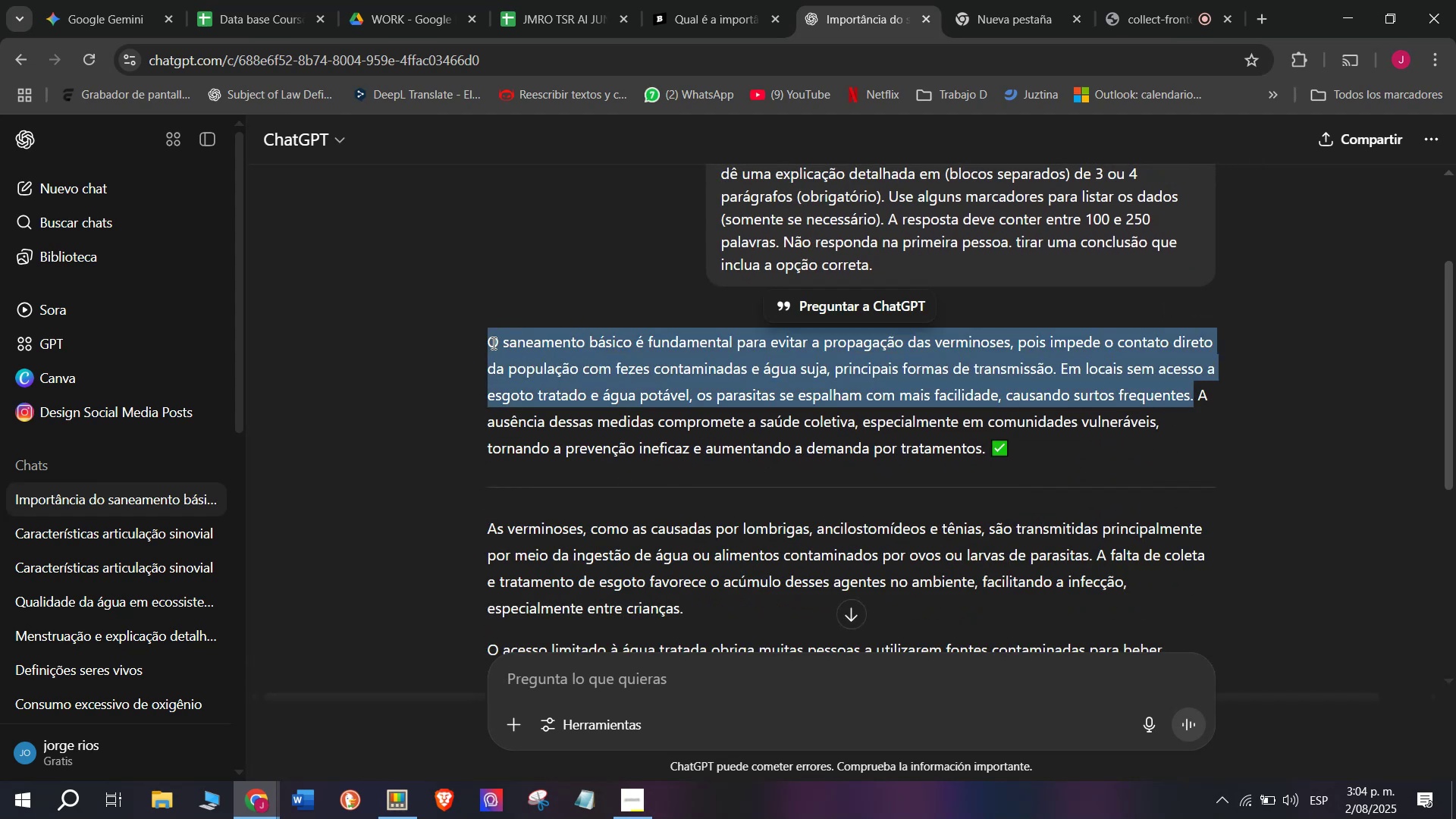 
key(Control+C)
 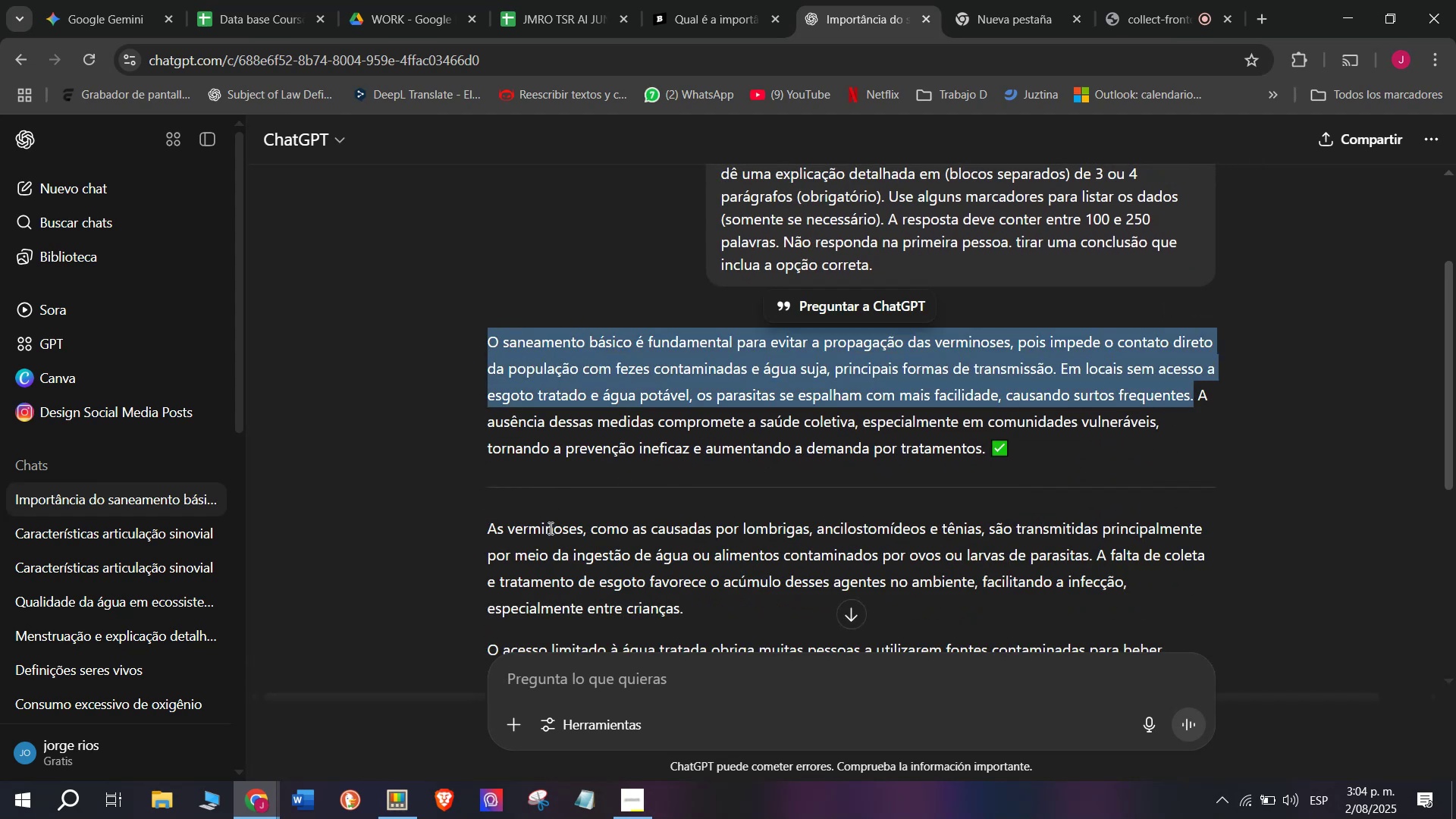 
scroll: coordinate [549, 528], scroll_direction: down, amount: 1.0
 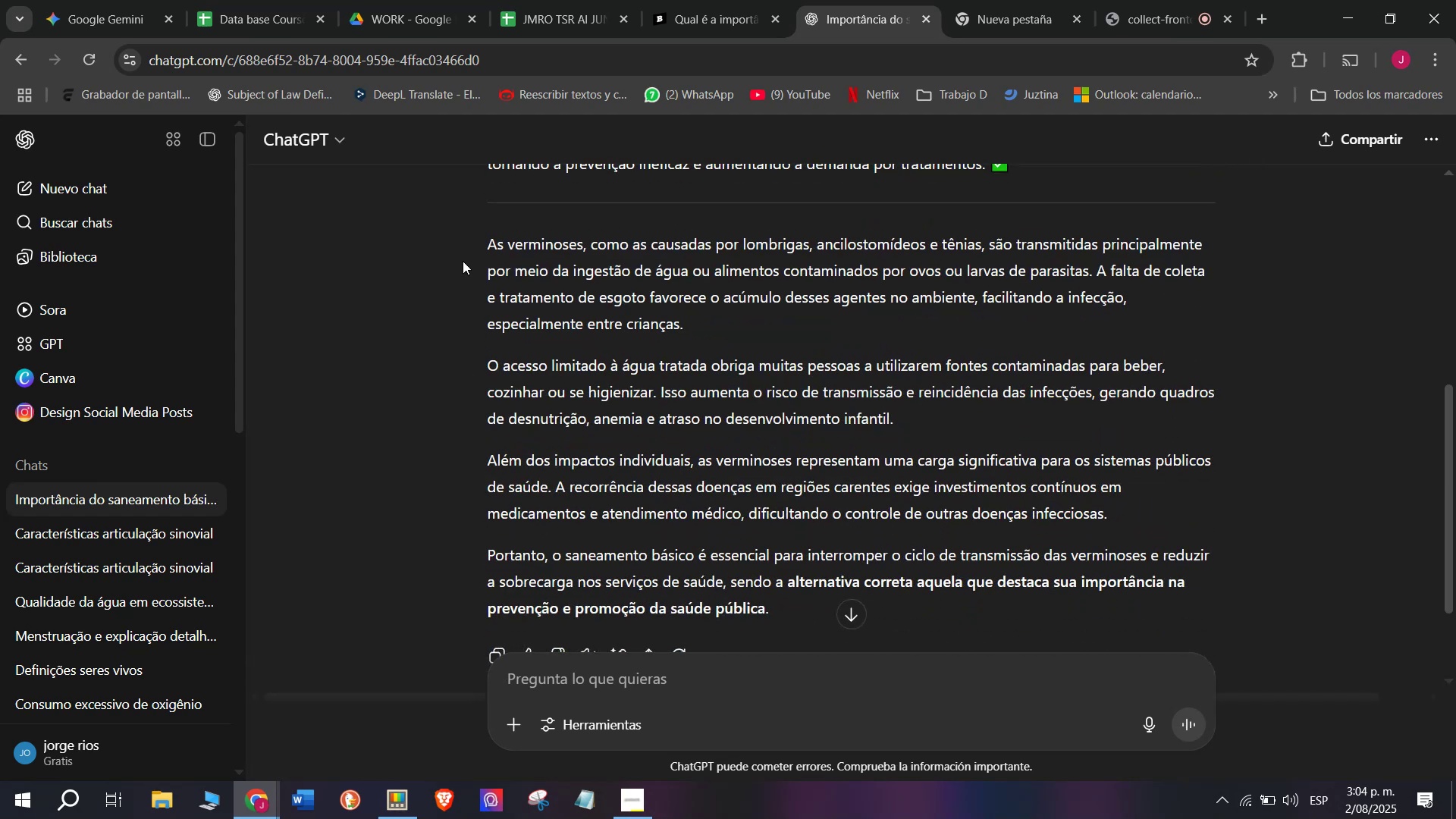 
left_click_drag(start_coordinate=[465, 256], to_coordinate=[1138, 514])
 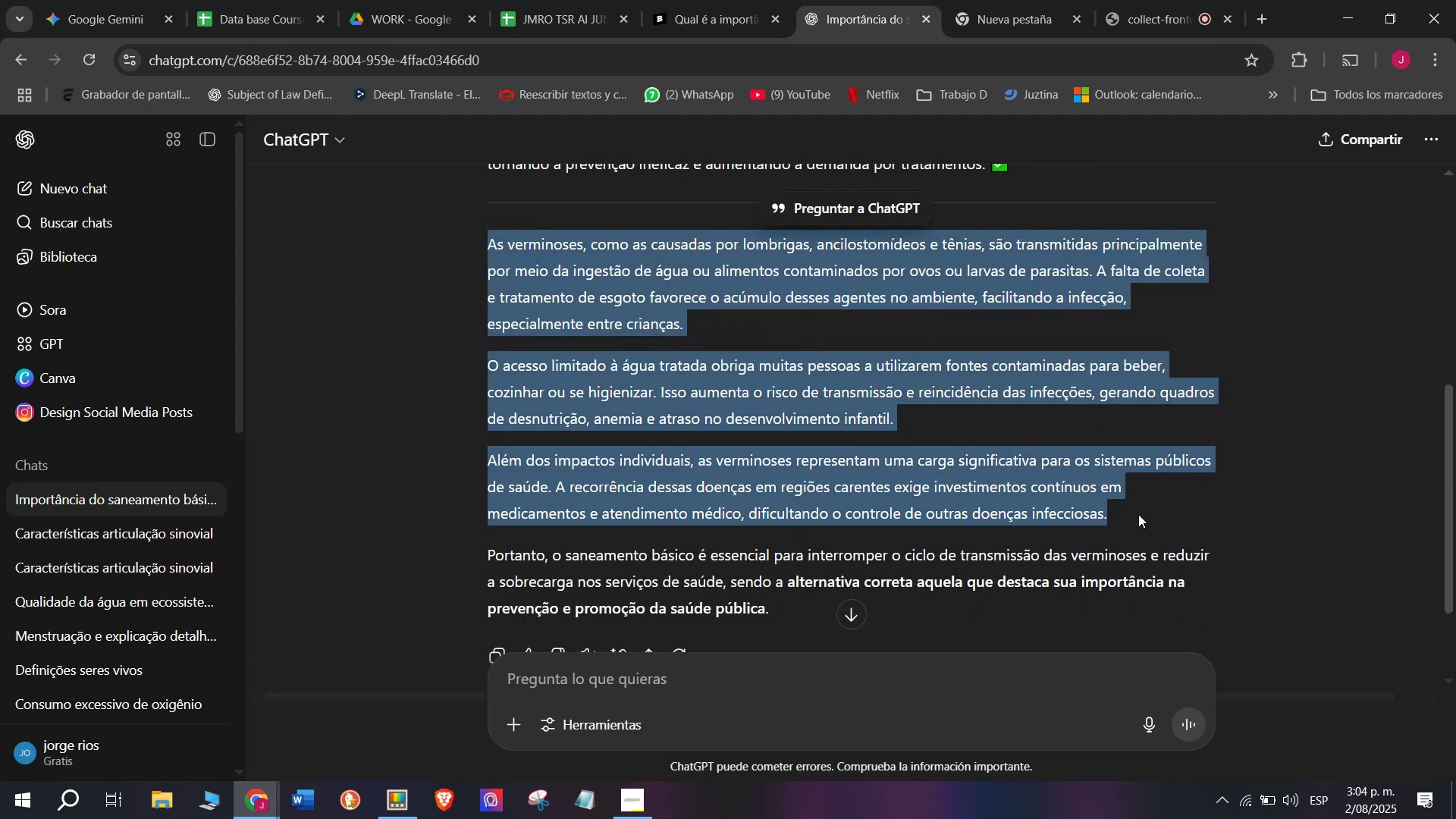 
key(Control+C)
 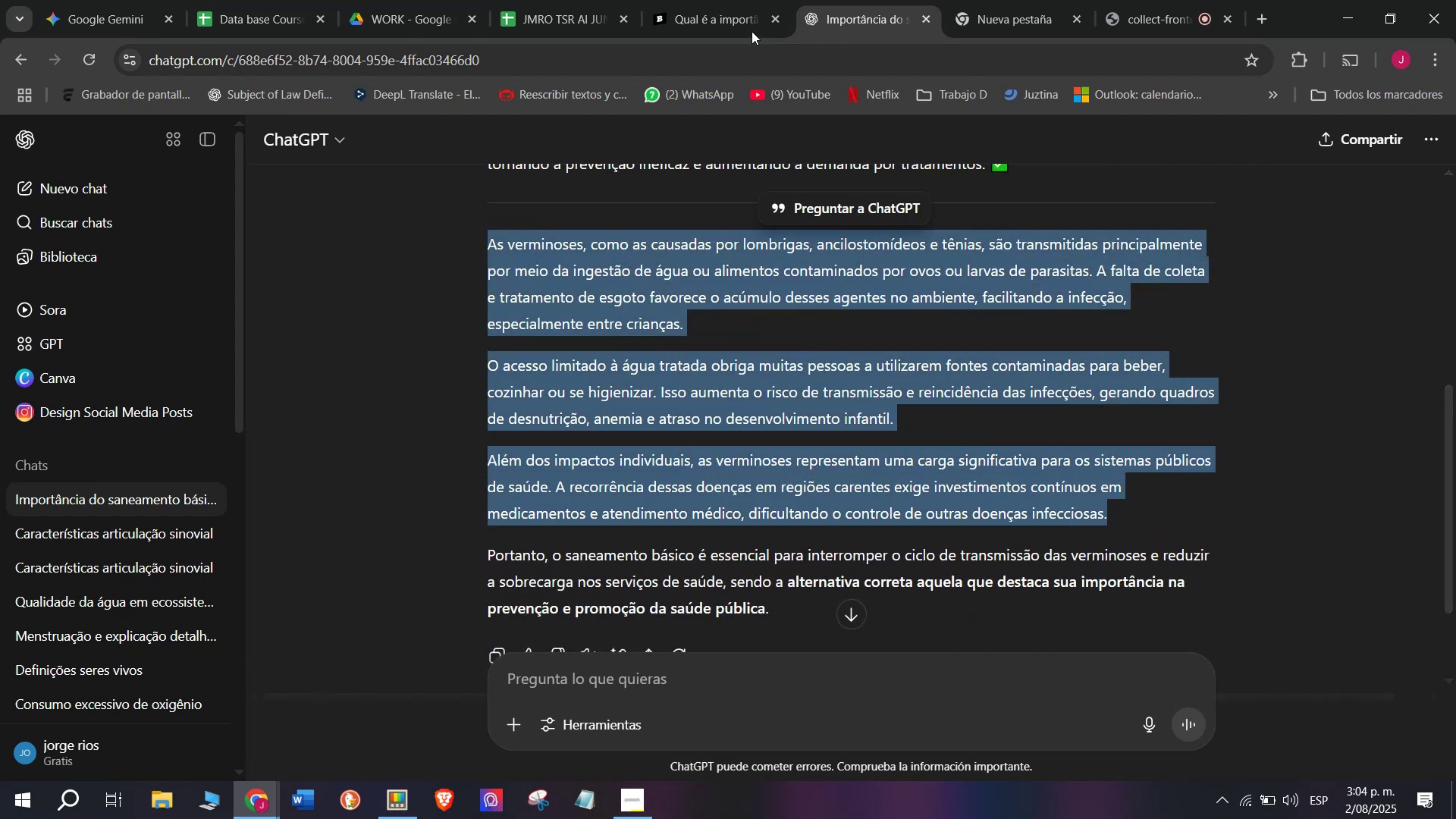 
left_click([733, 0])
 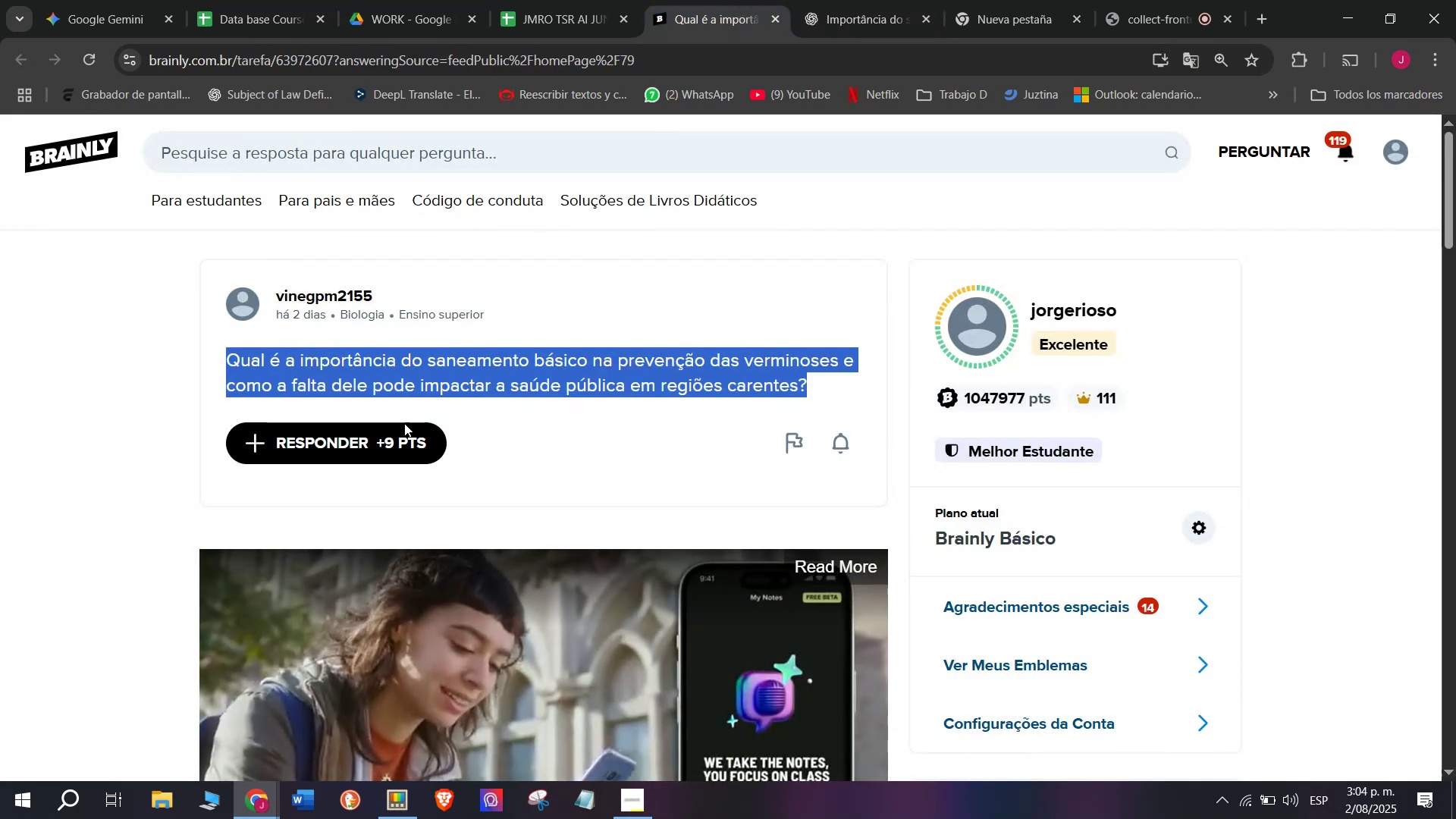 
left_click([379, 439])
 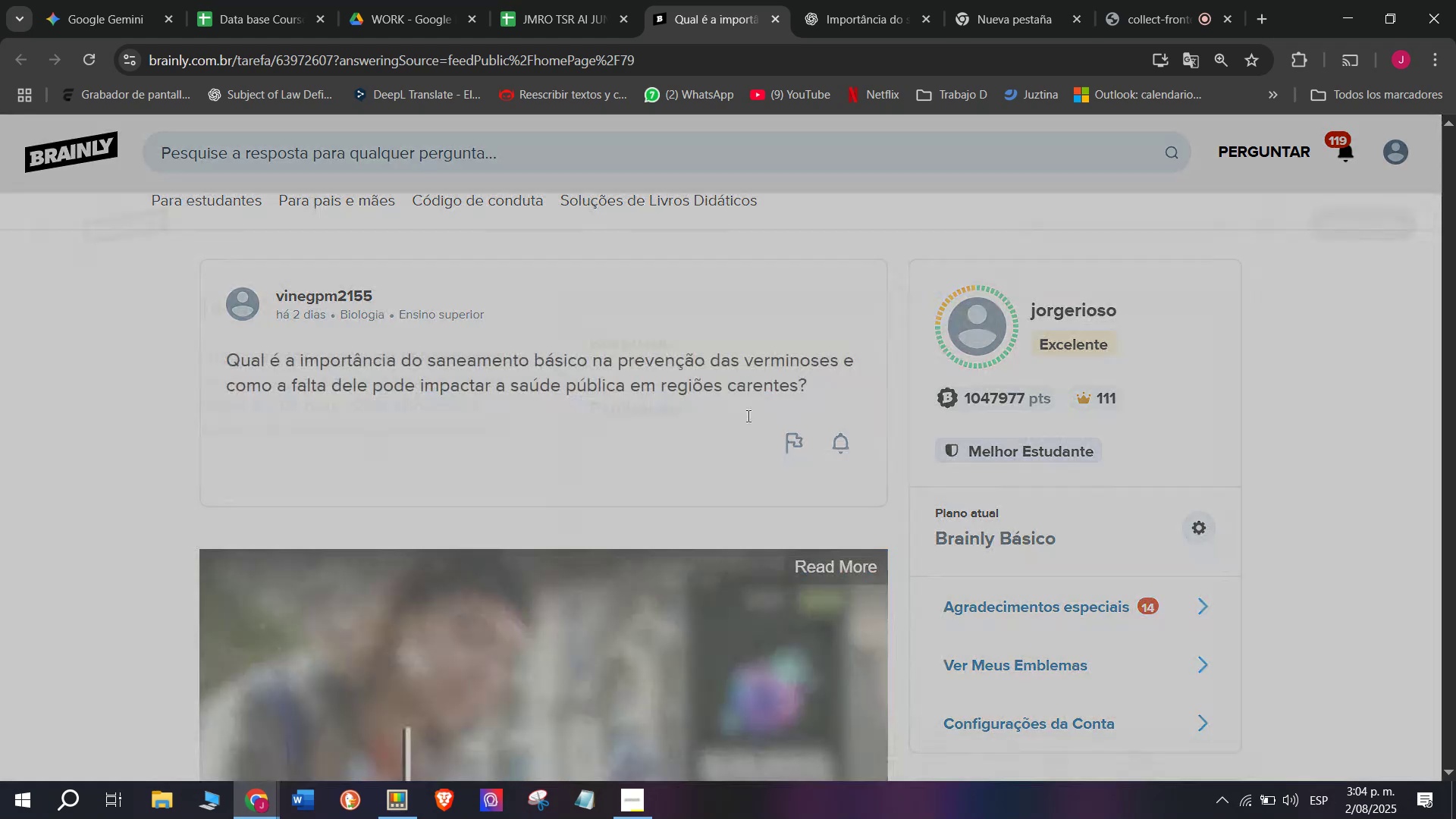 
left_click_drag(start_coordinate=[744, 405], to_coordinate=[528, 238])
 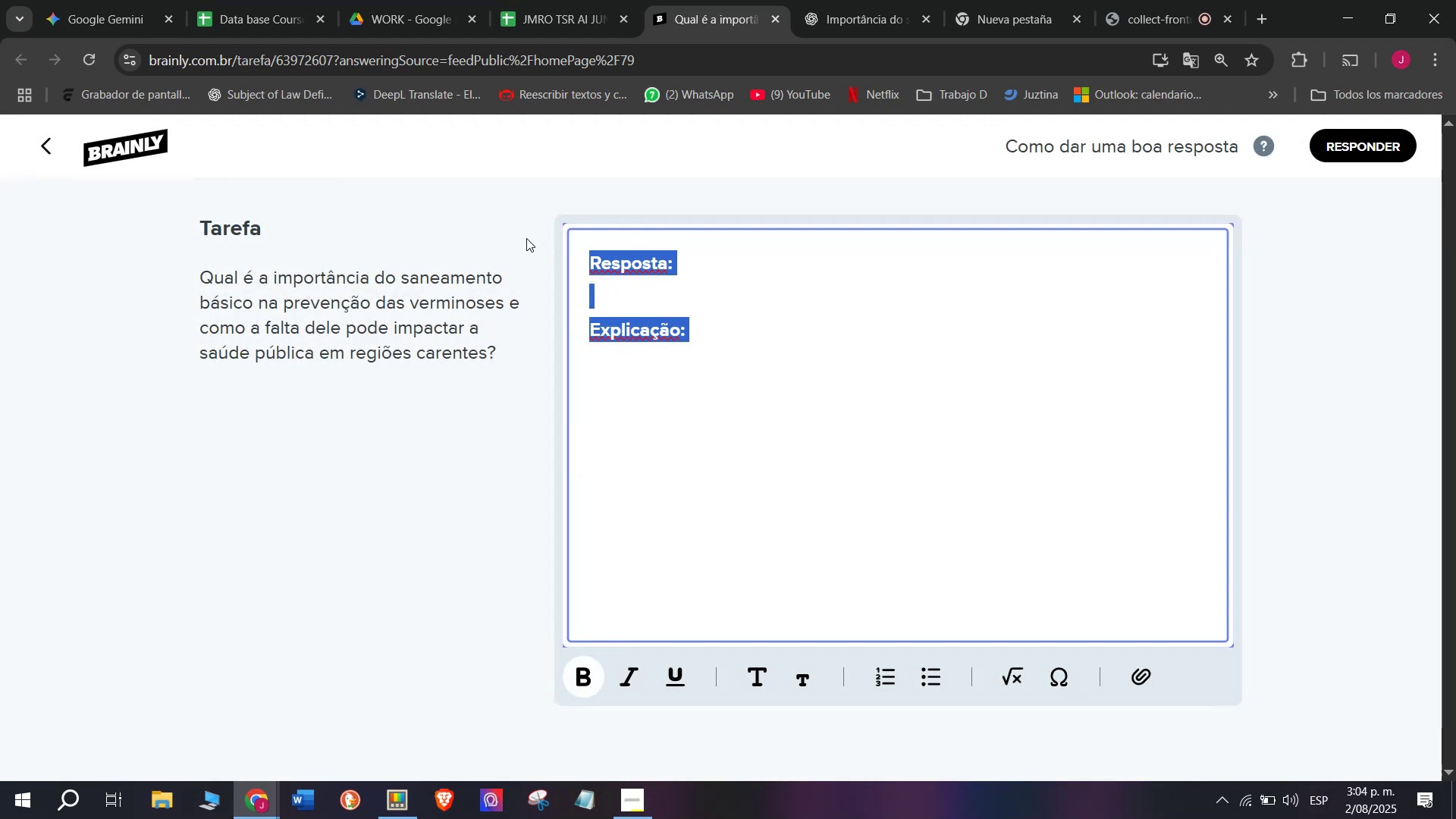 
key(Meta+MetaLeft)
 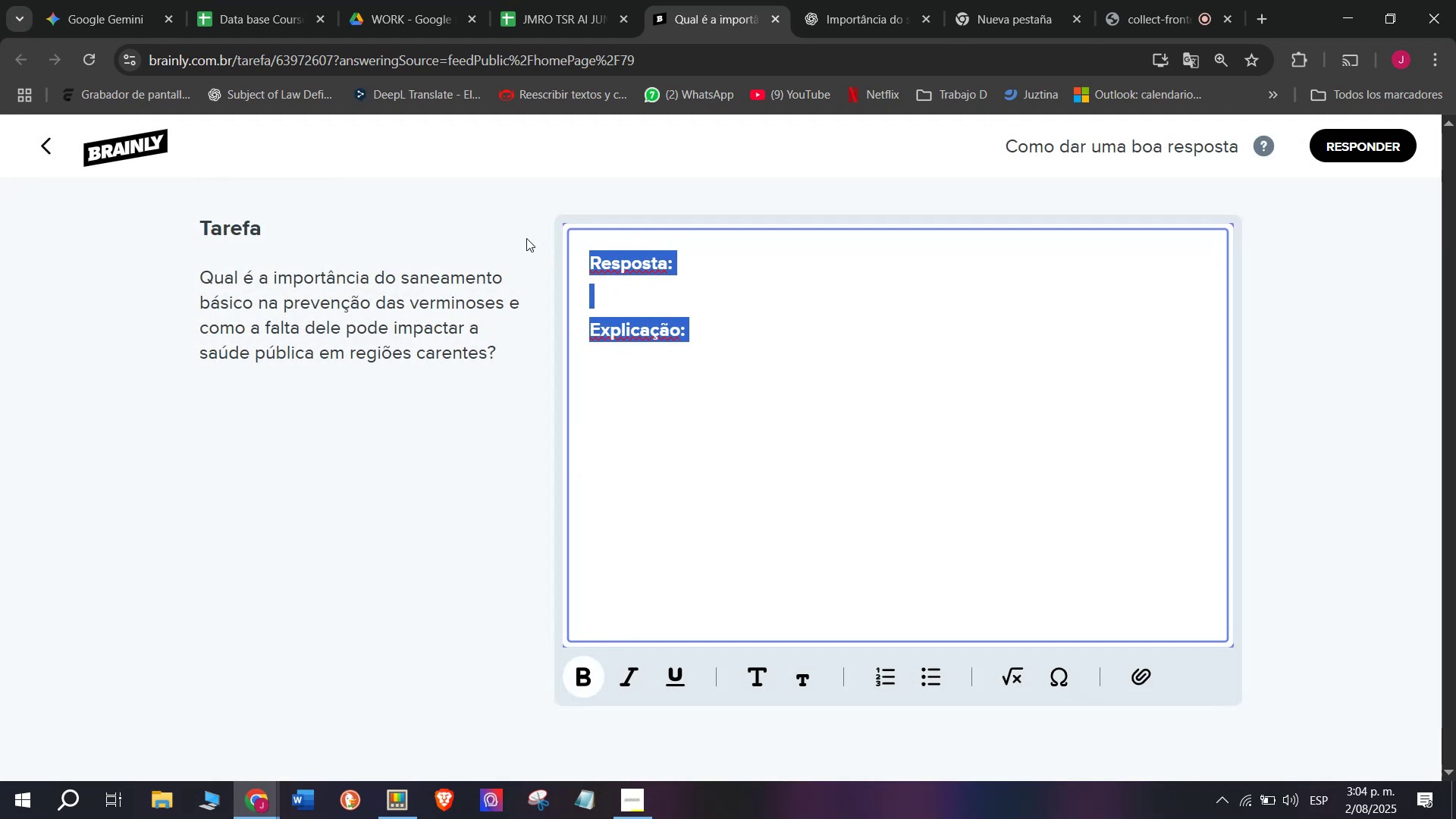 
key(Meta+V)
 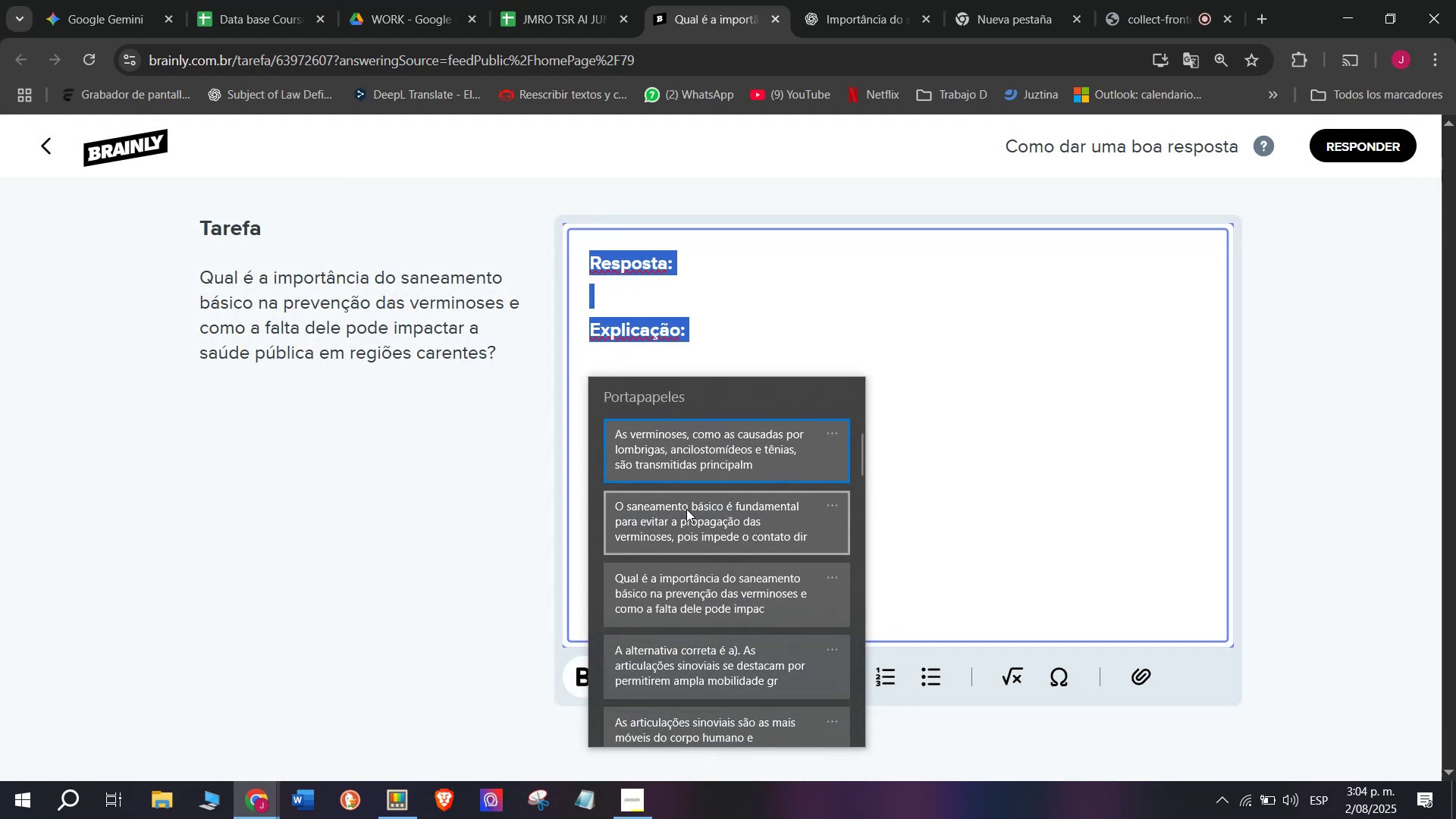 
left_click([686, 509])
 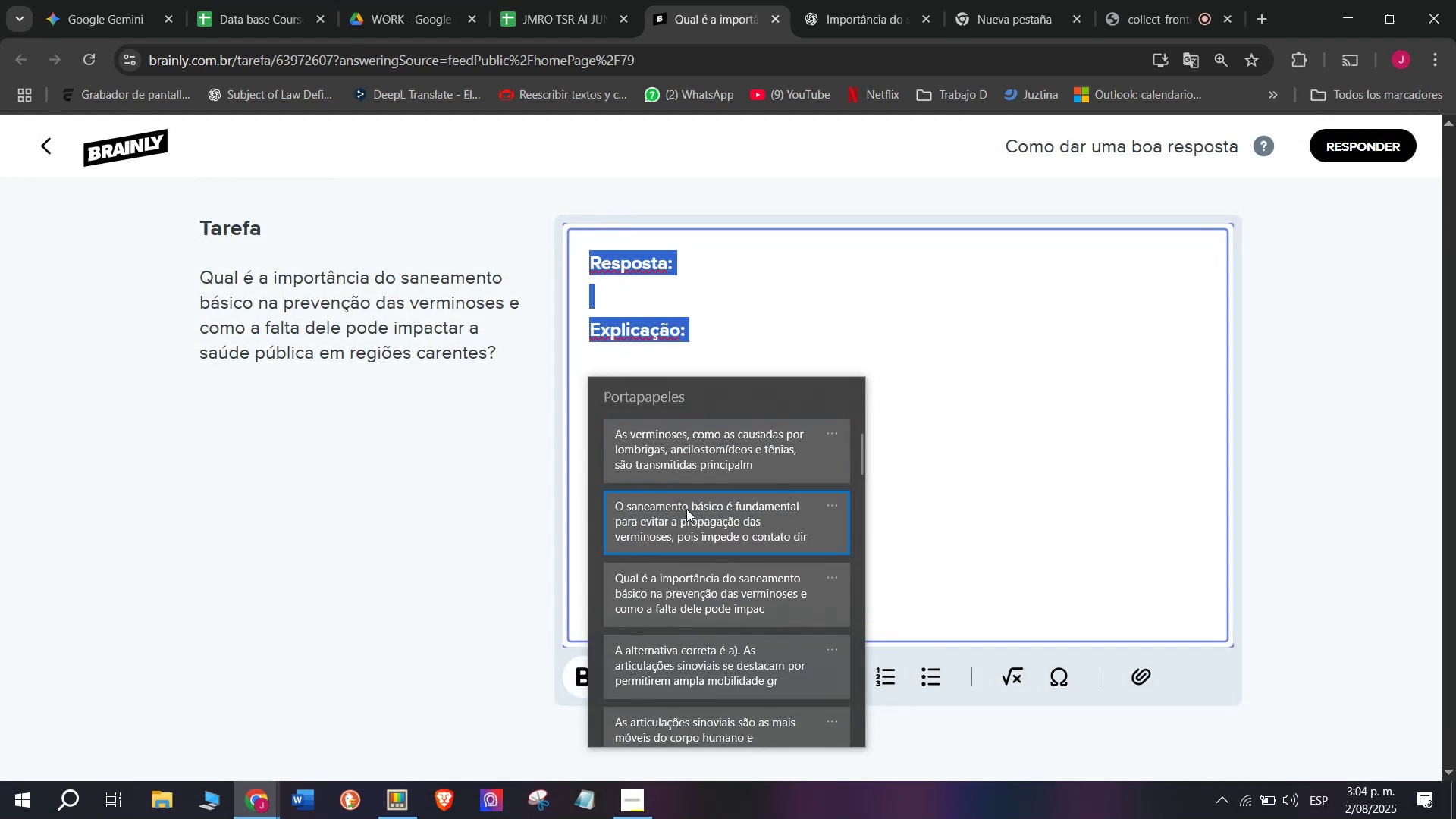 
key(Control+ControlLeft)
 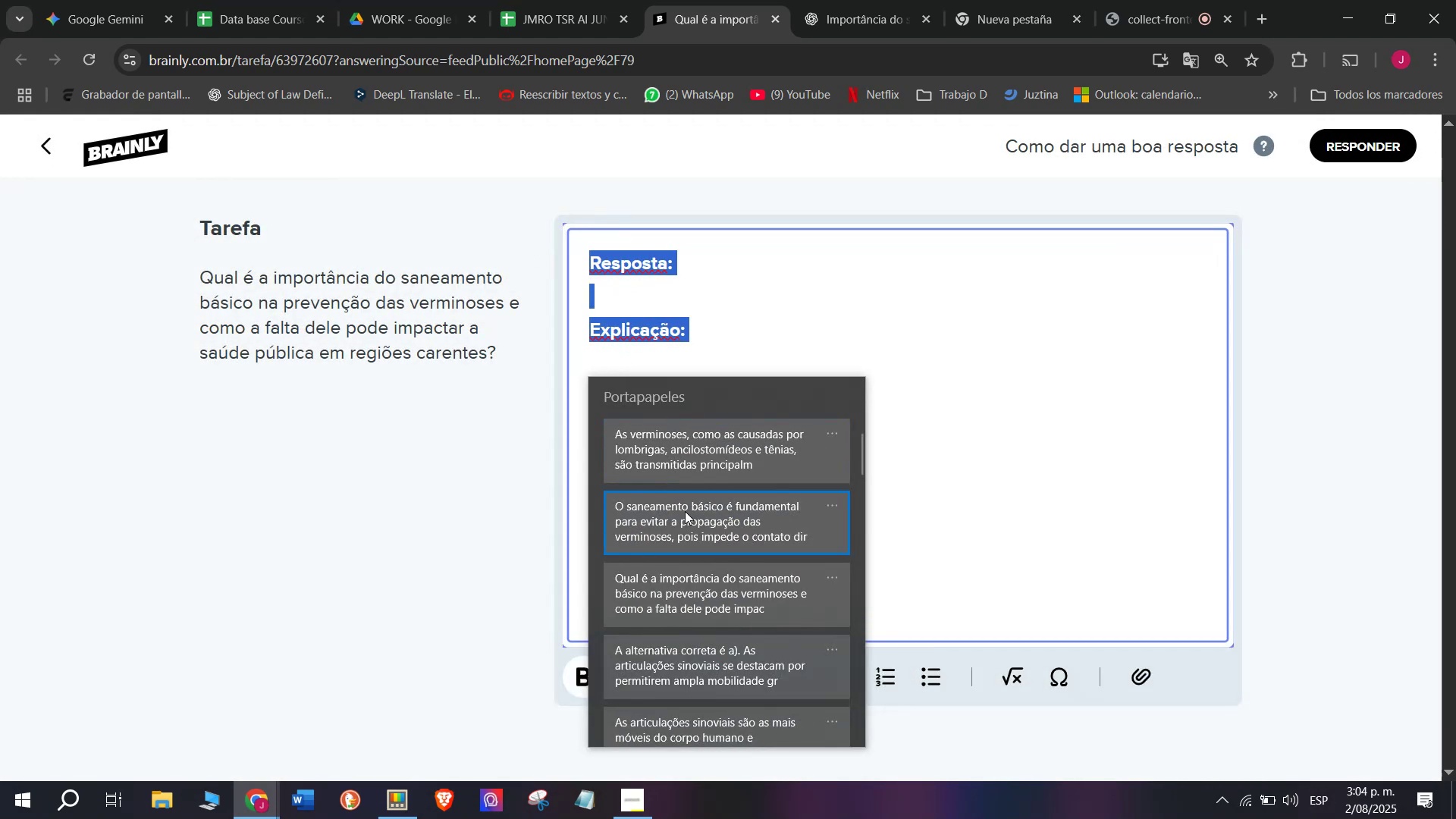 
key(Control+V)
 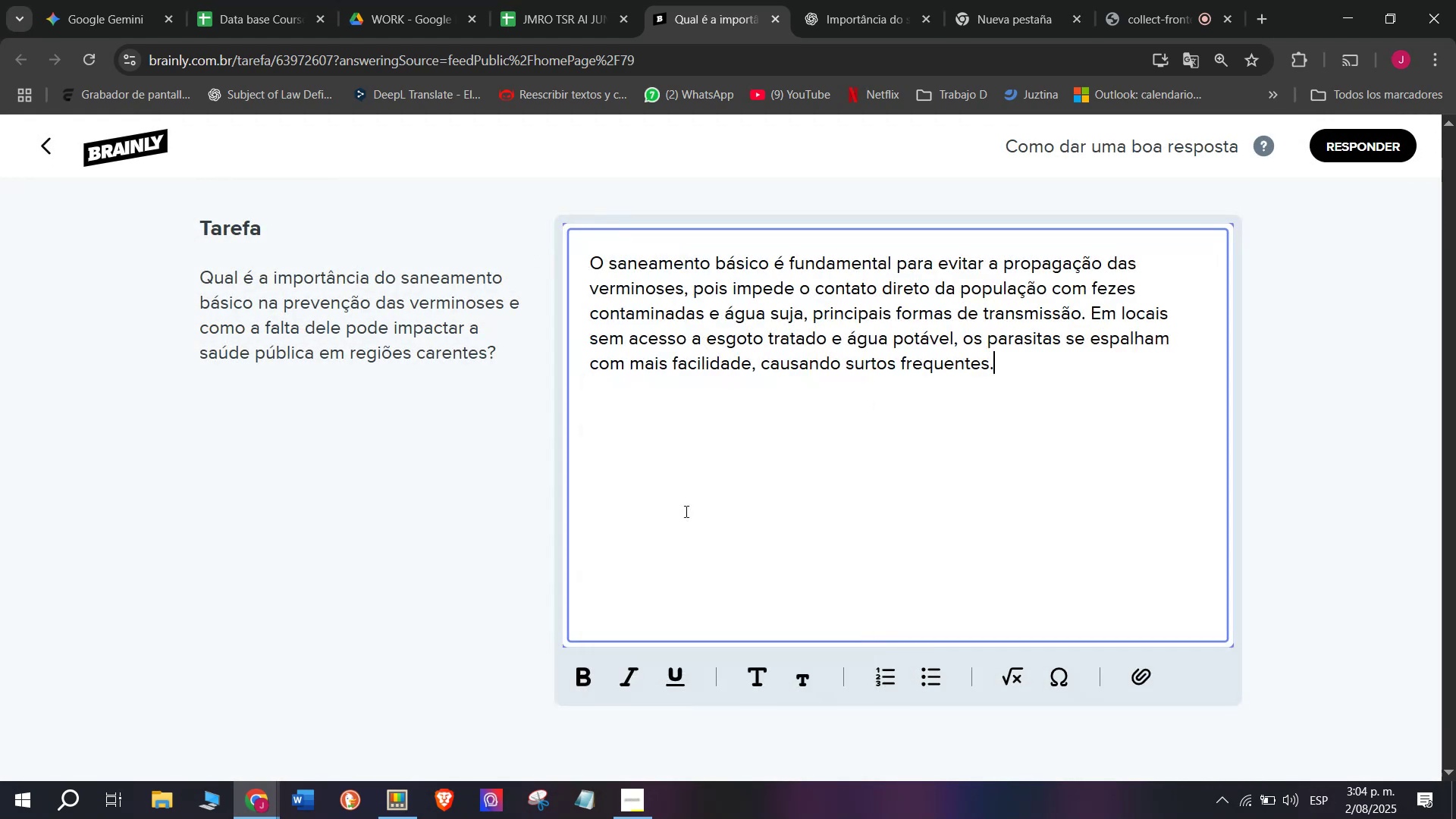 
key(Enter)
 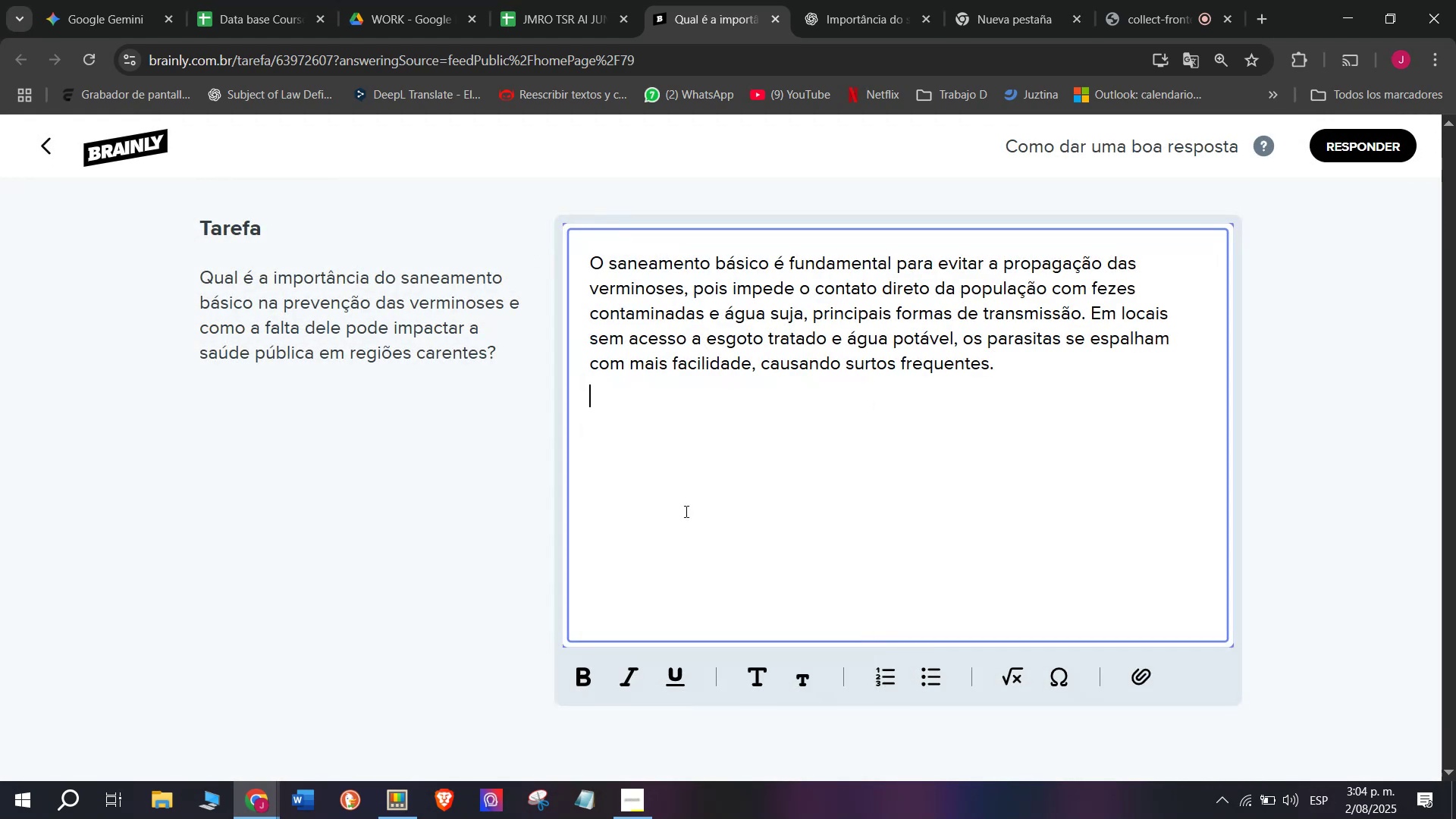 
key(Enter)
 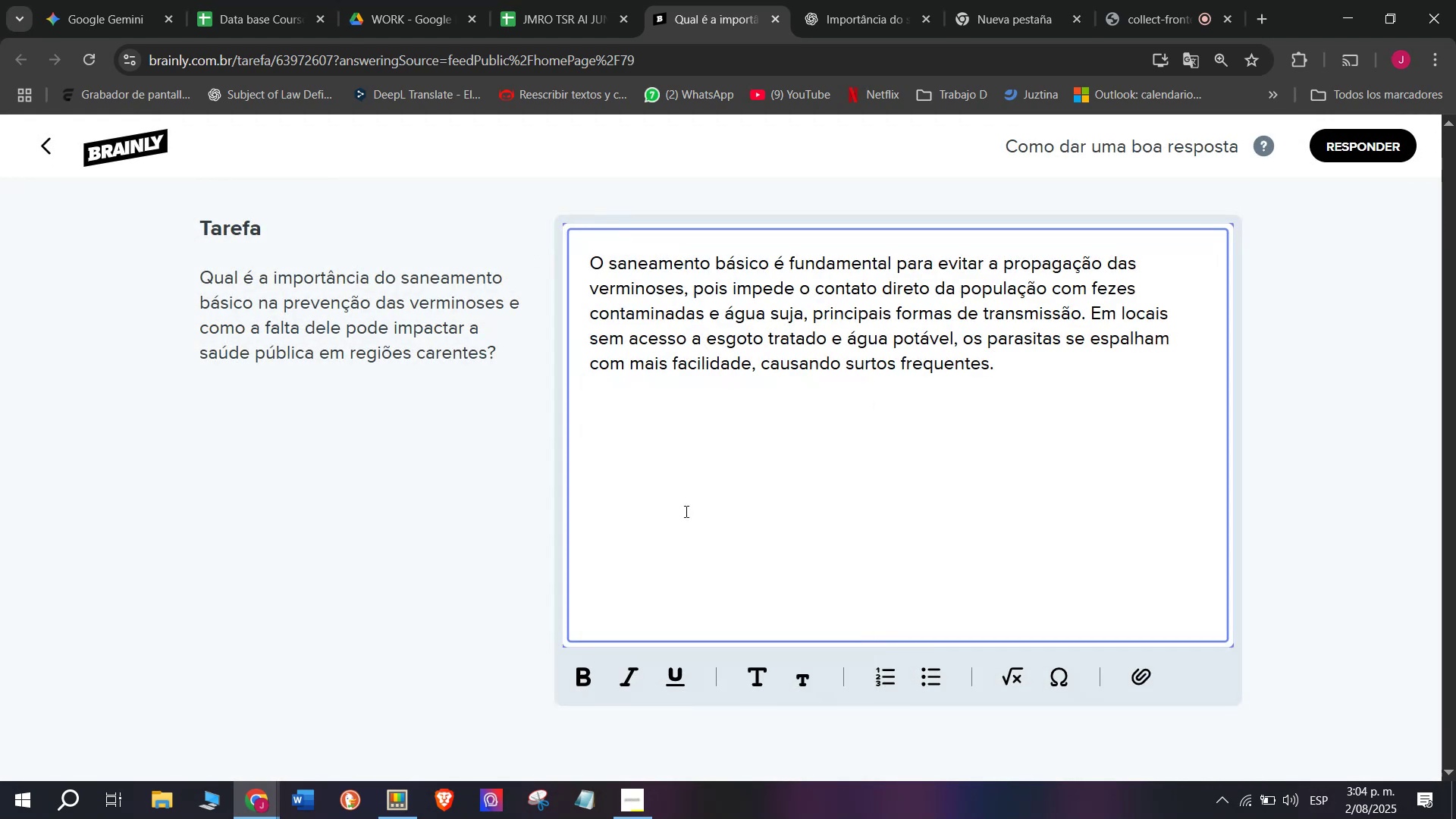 
key(Meta+MetaLeft)
 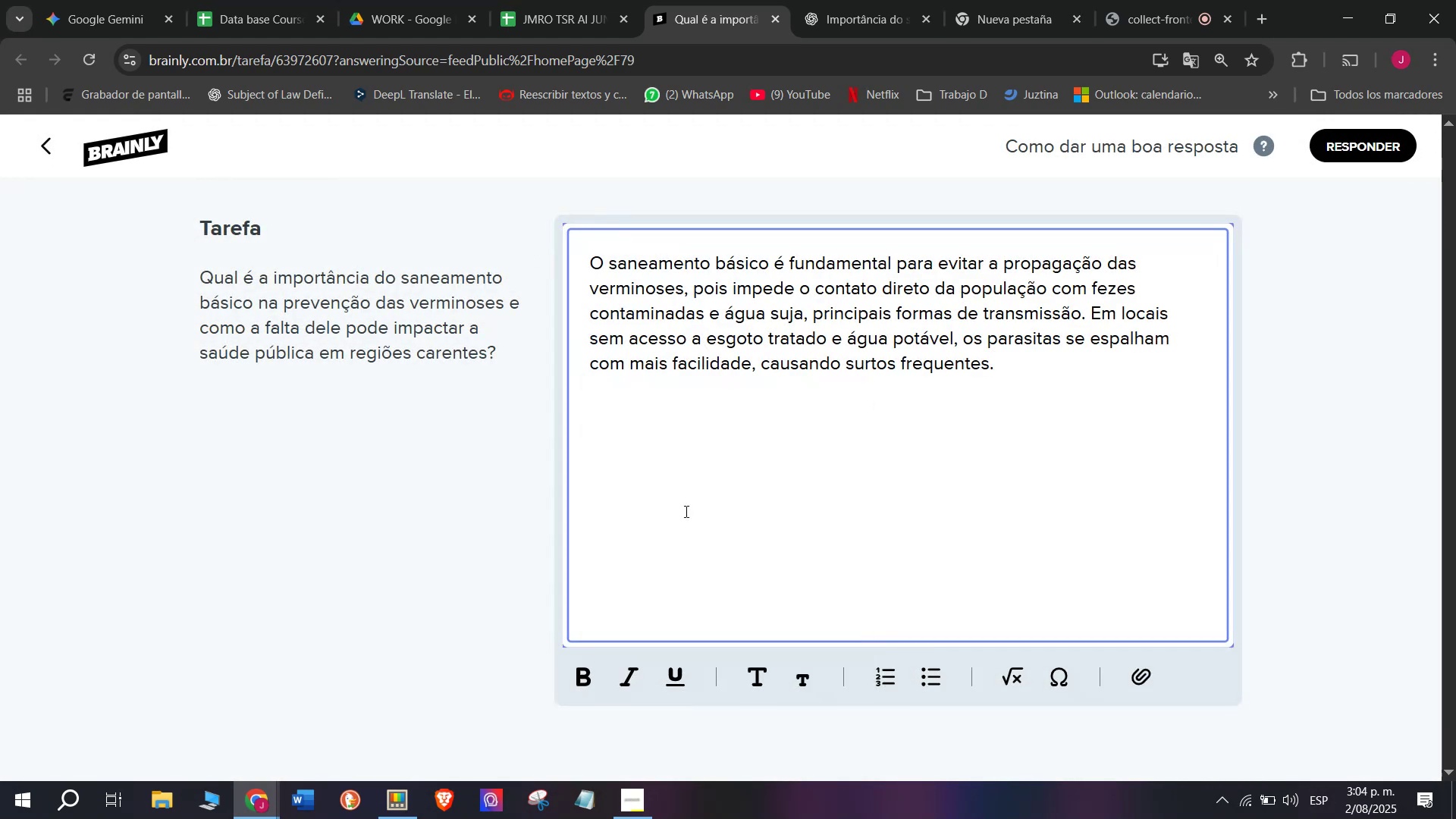 
key(Meta+V)
 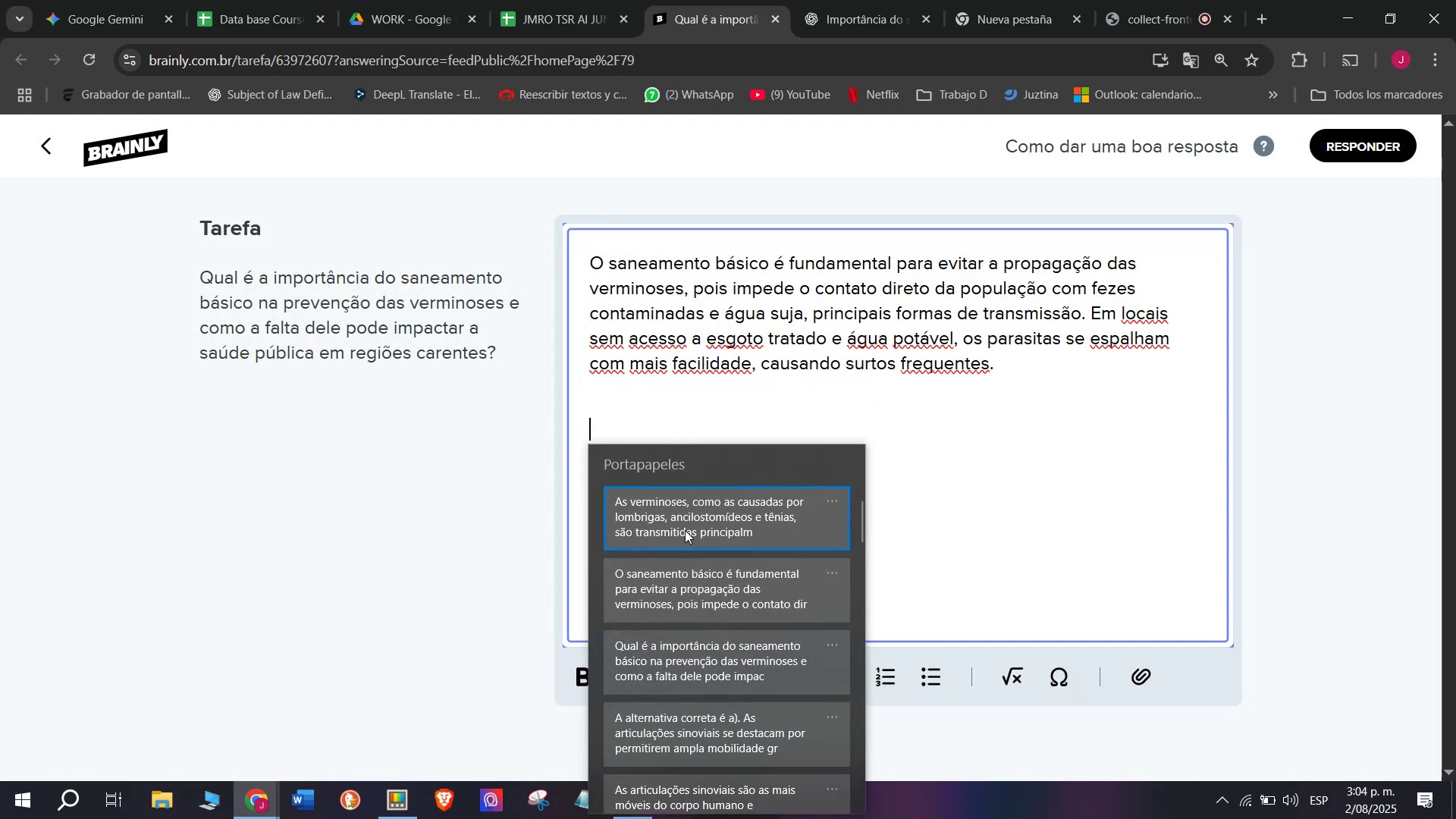 
left_click([686, 530])
 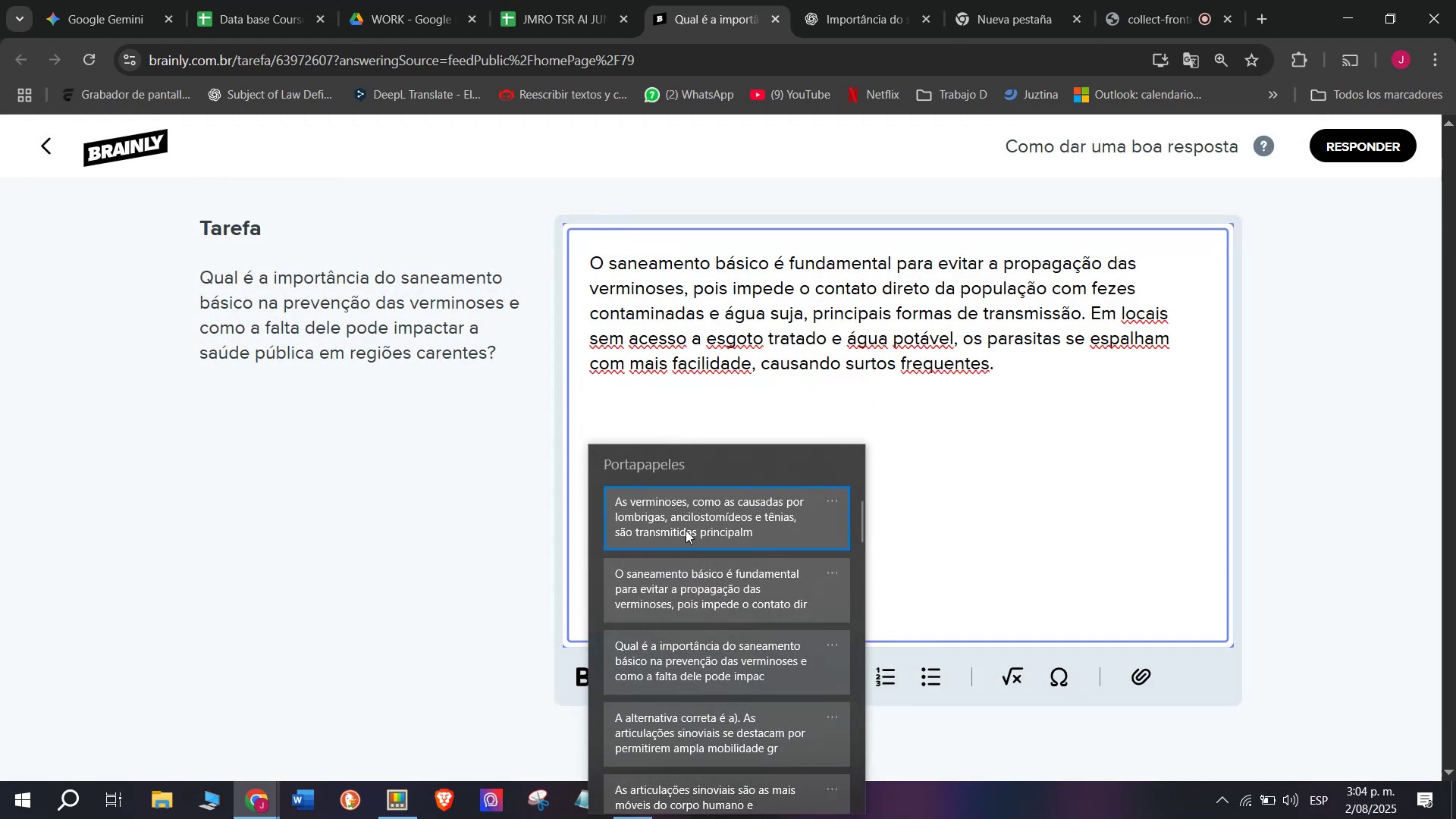 
key(Control+ControlLeft)
 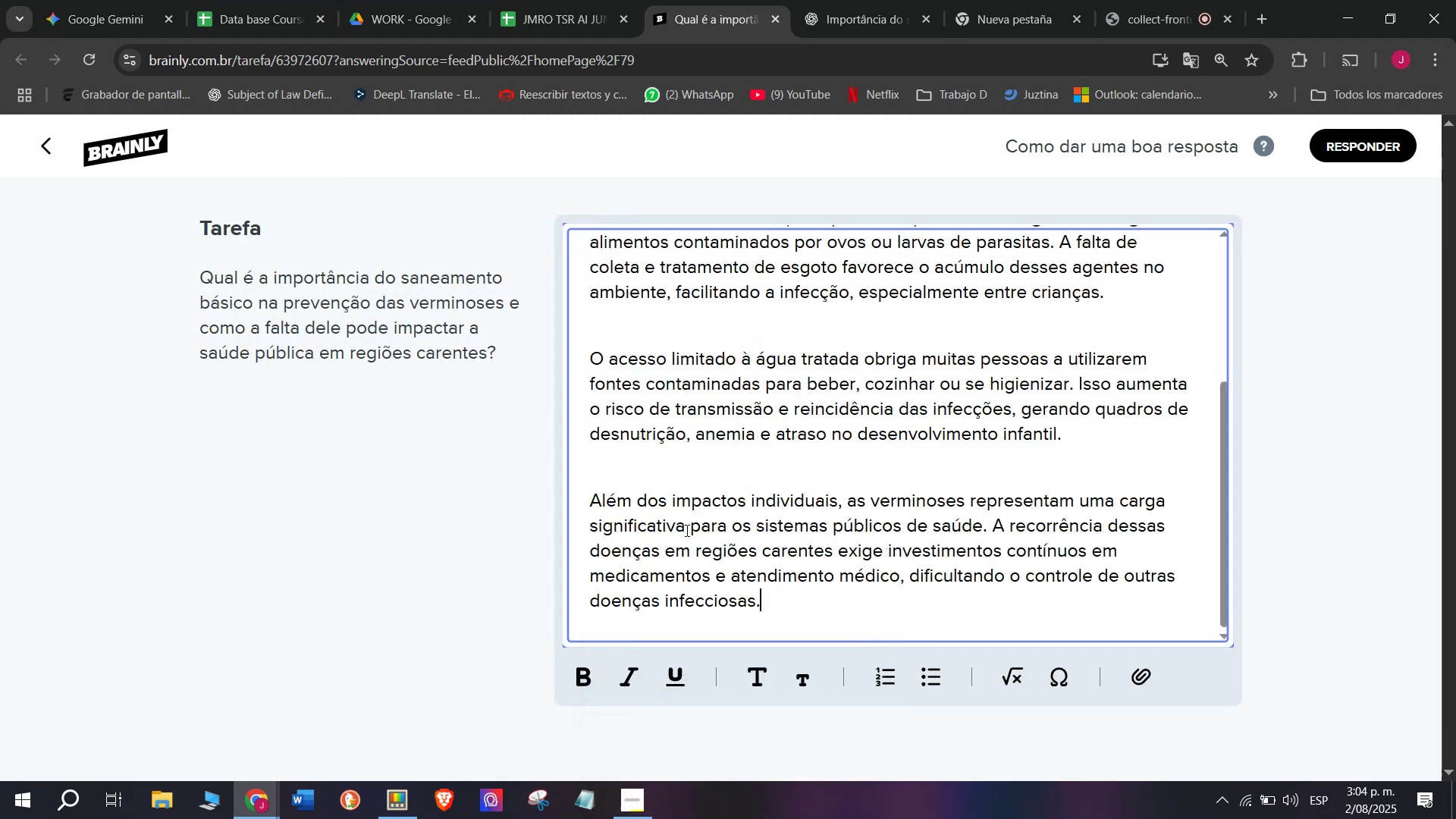 
key(Control+V)
 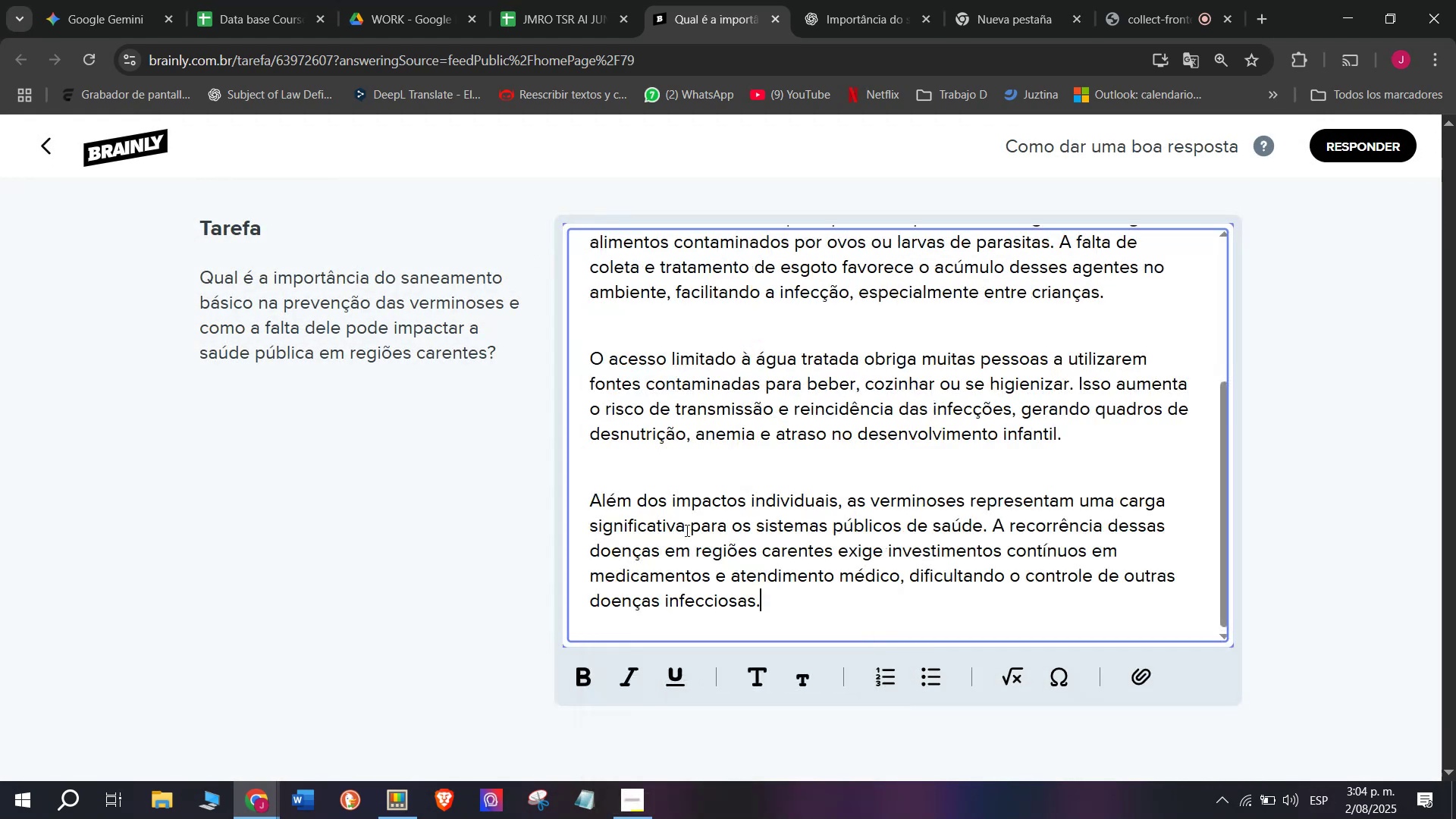 
scroll: coordinate [686, 532], scroll_direction: none, amount: 0.0
 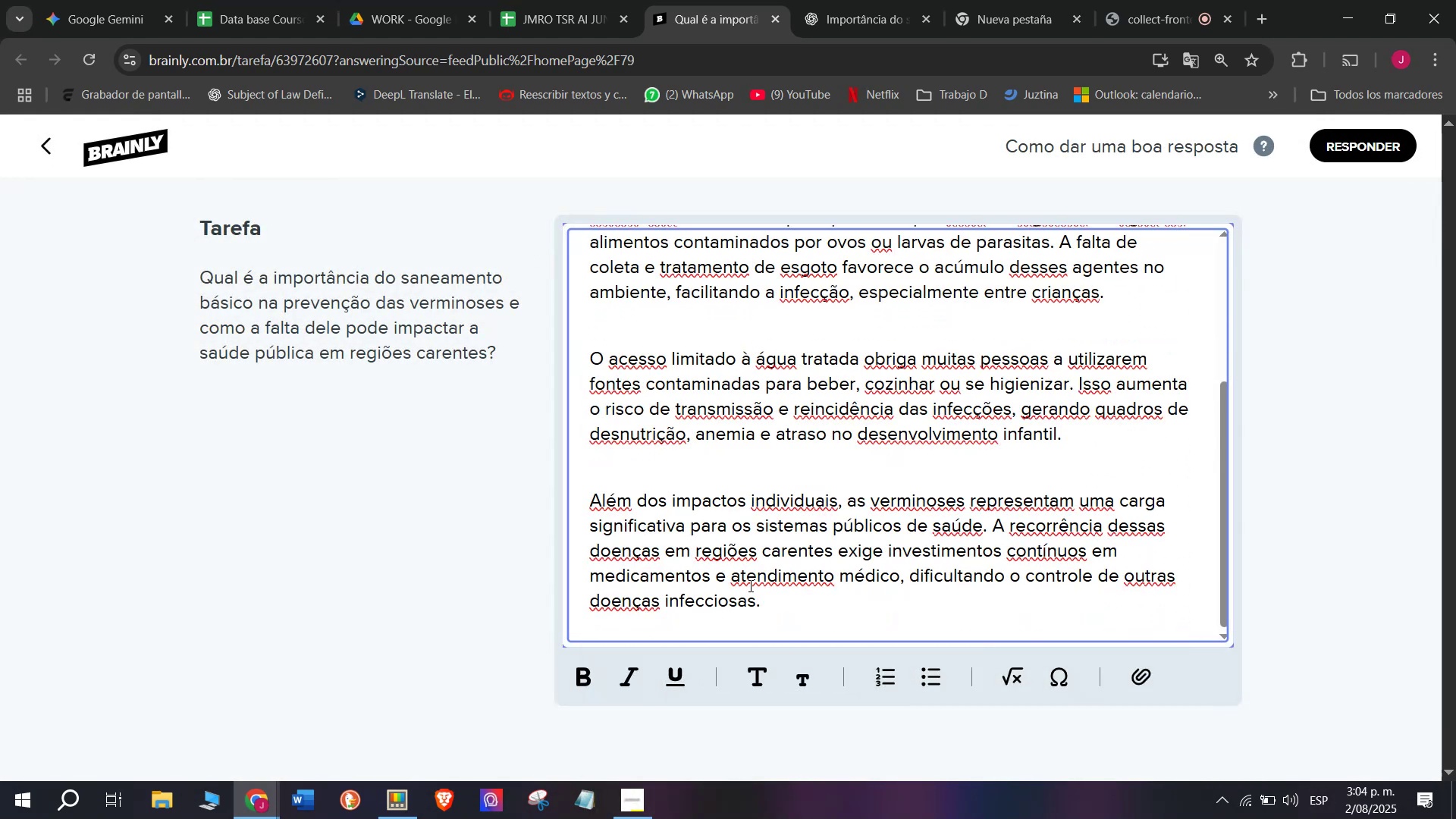 
left_click_drag(start_coordinate=[785, 599], to_coordinate=[482, 192])
 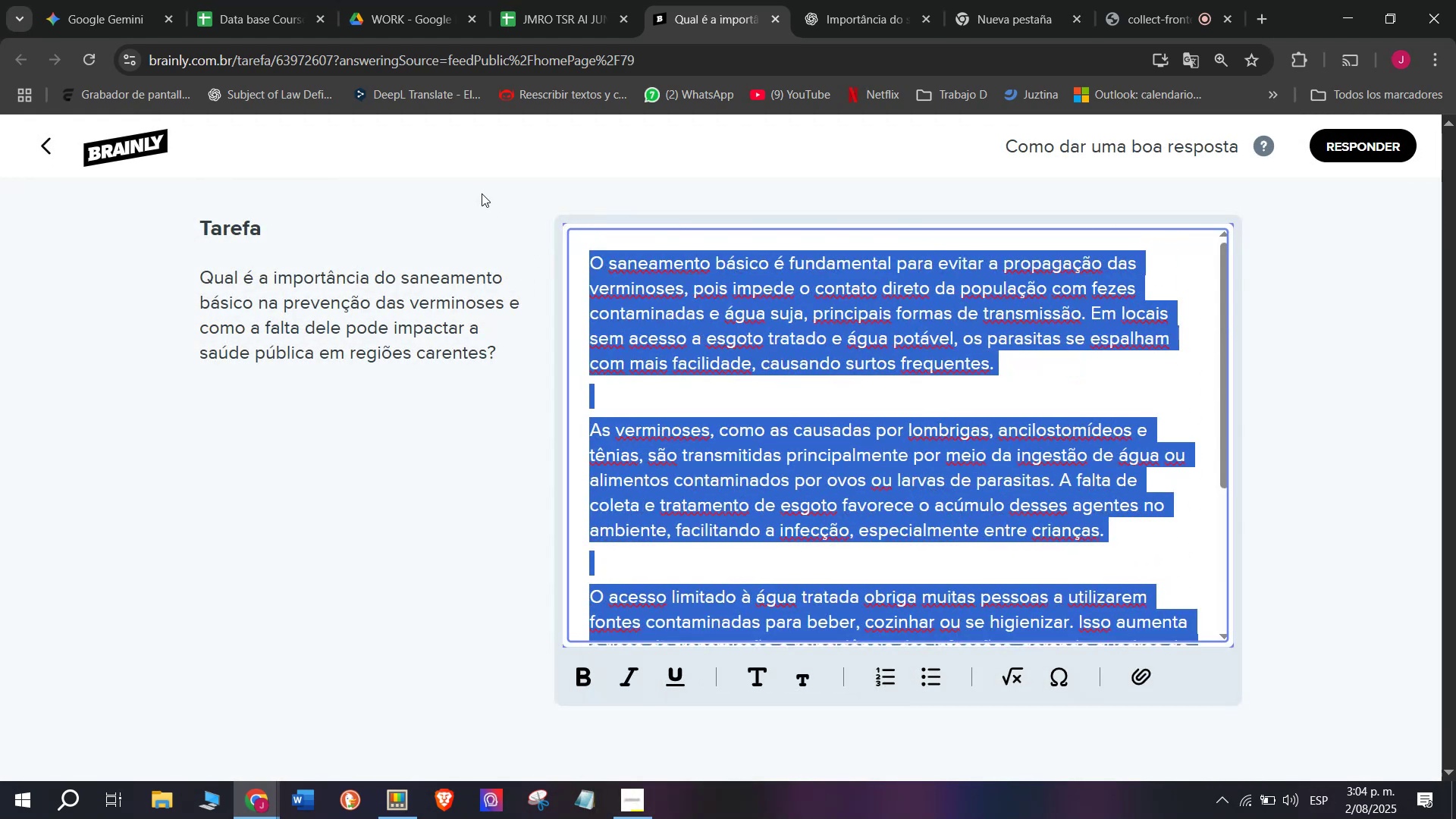 
key(Control+C)
 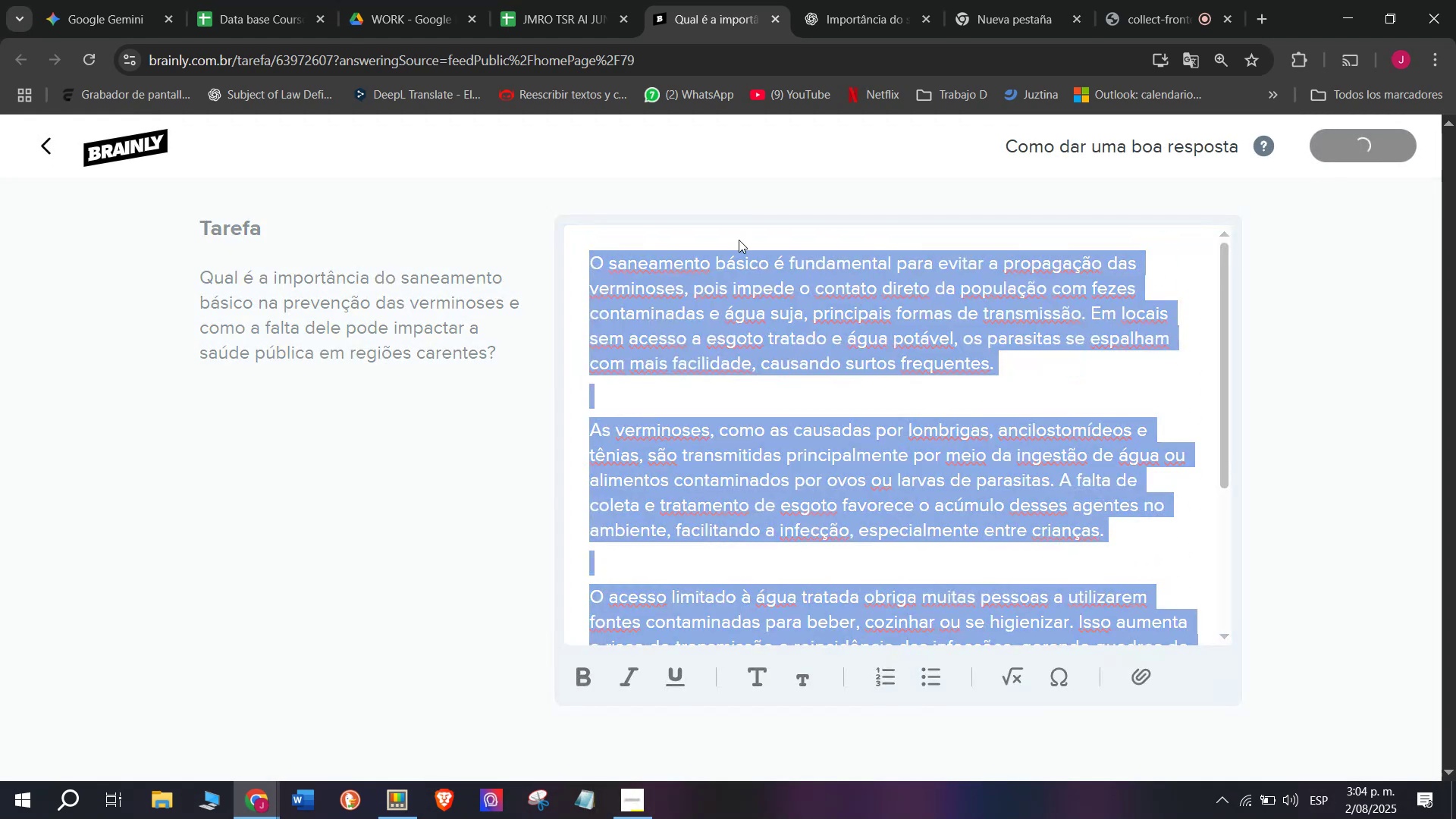 
left_click([544, 0])
 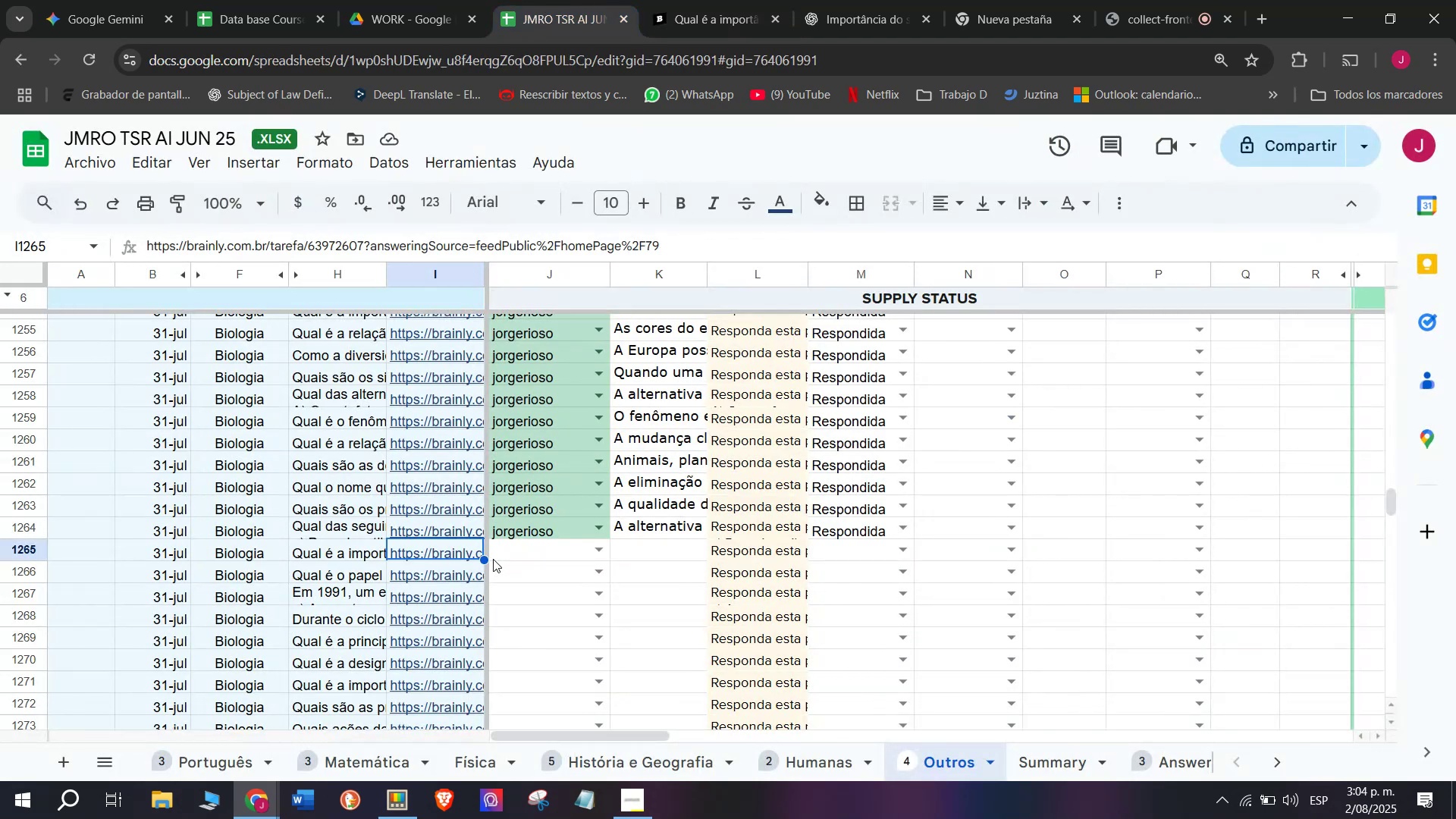 
left_click([502, 557])
 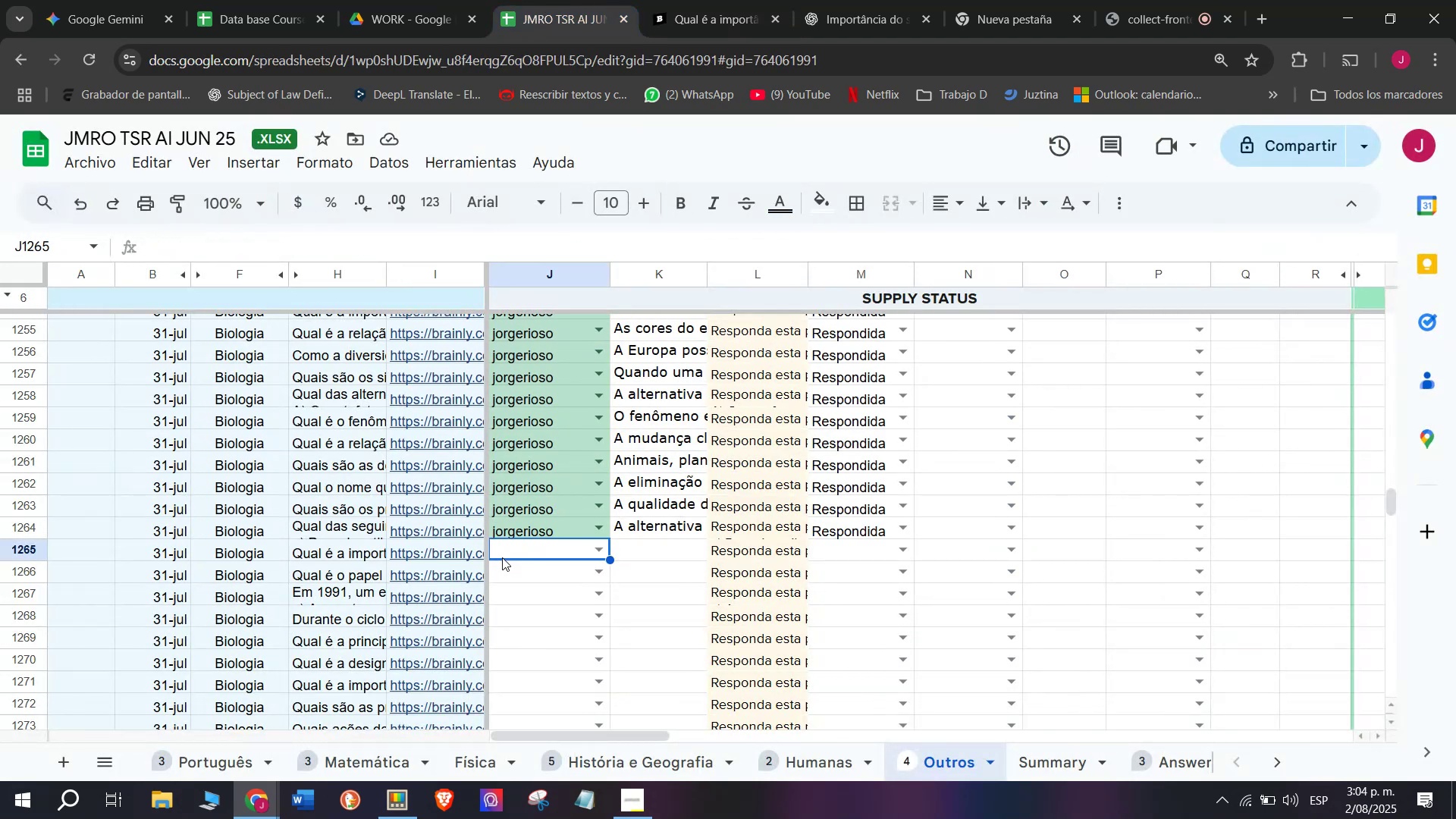 
key(J)
 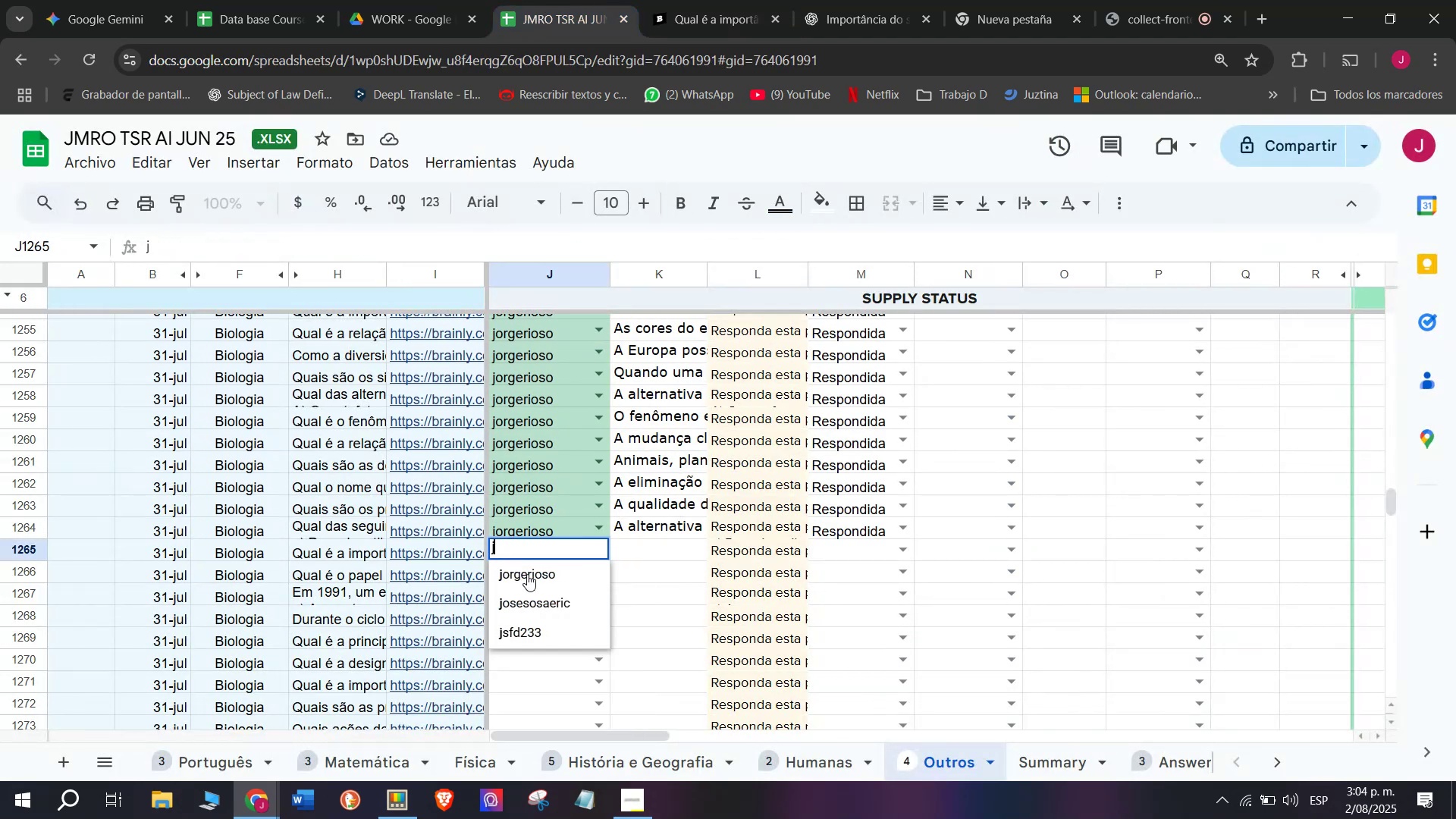 
left_click([529, 579])
 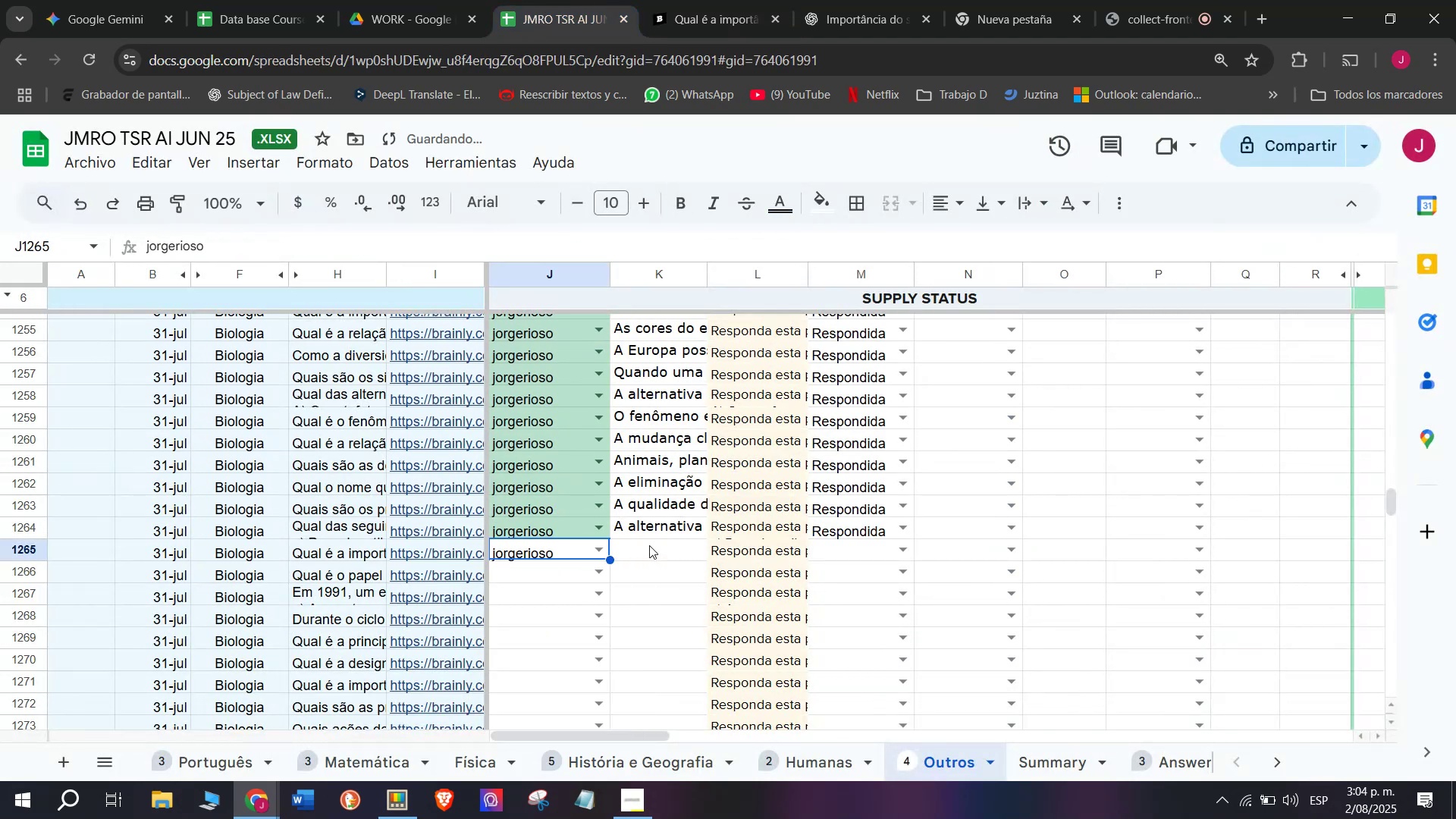 
double_click([649, 545])
 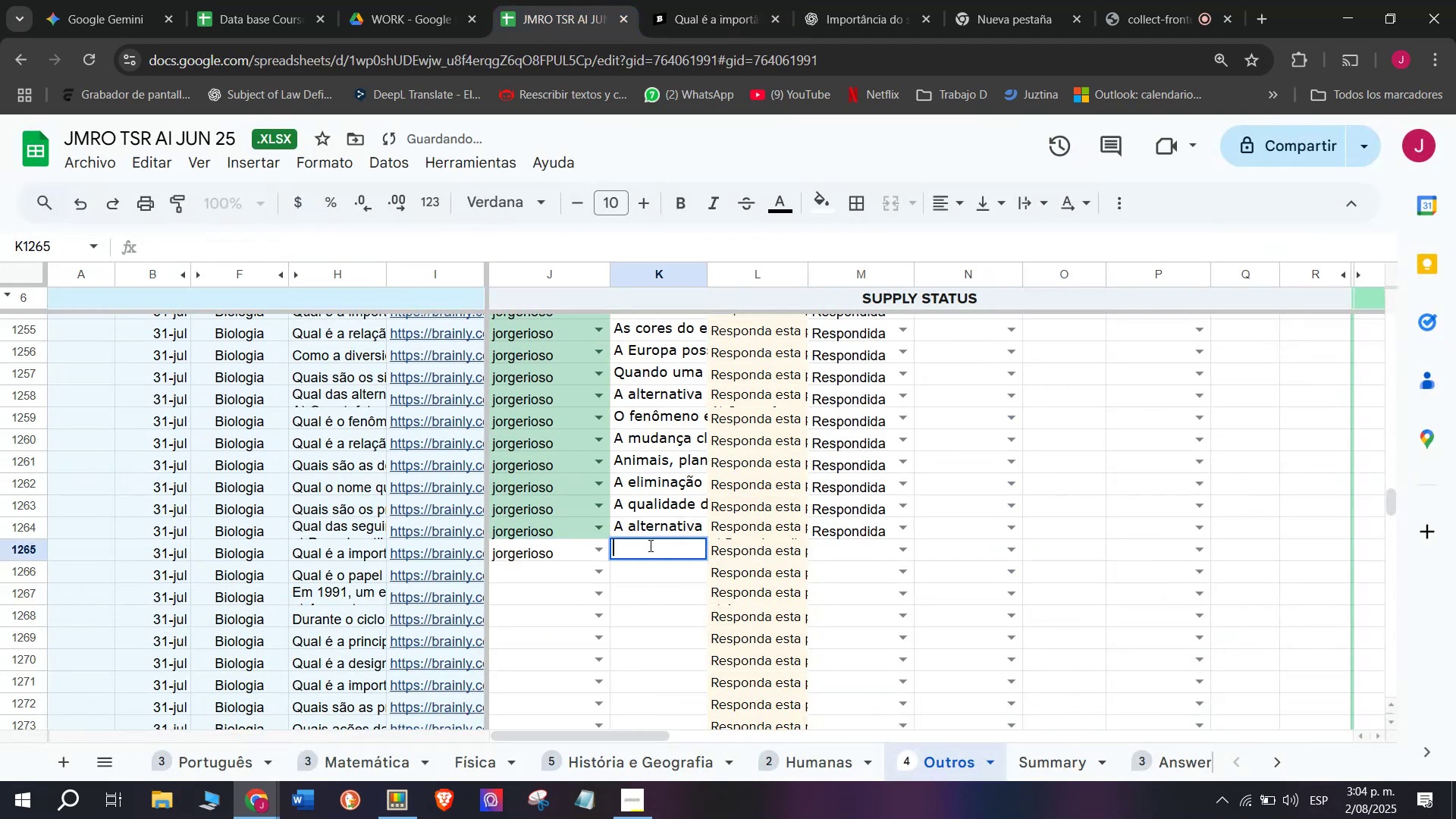 
key(Control+V)
 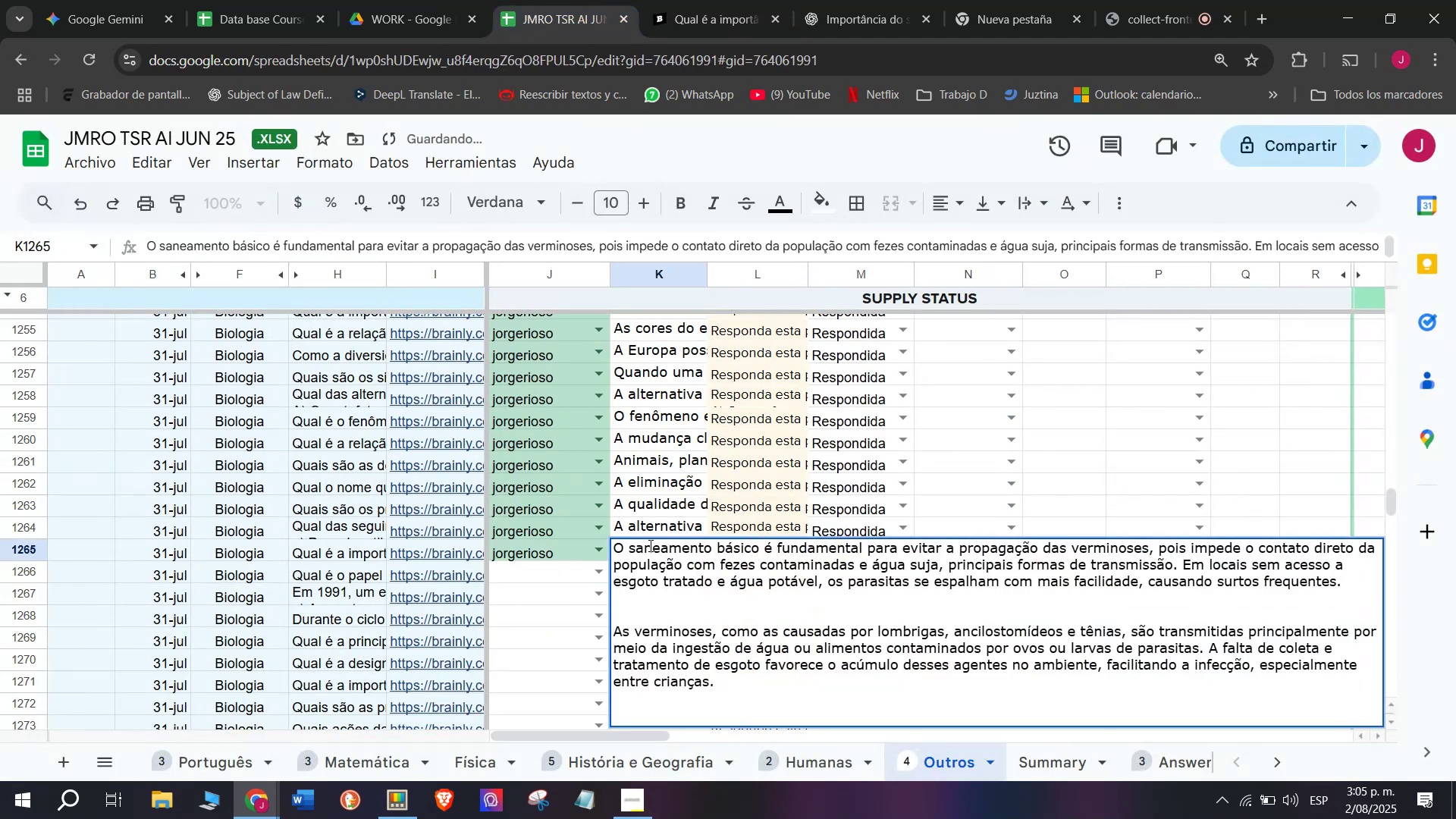 
key(Enter)
 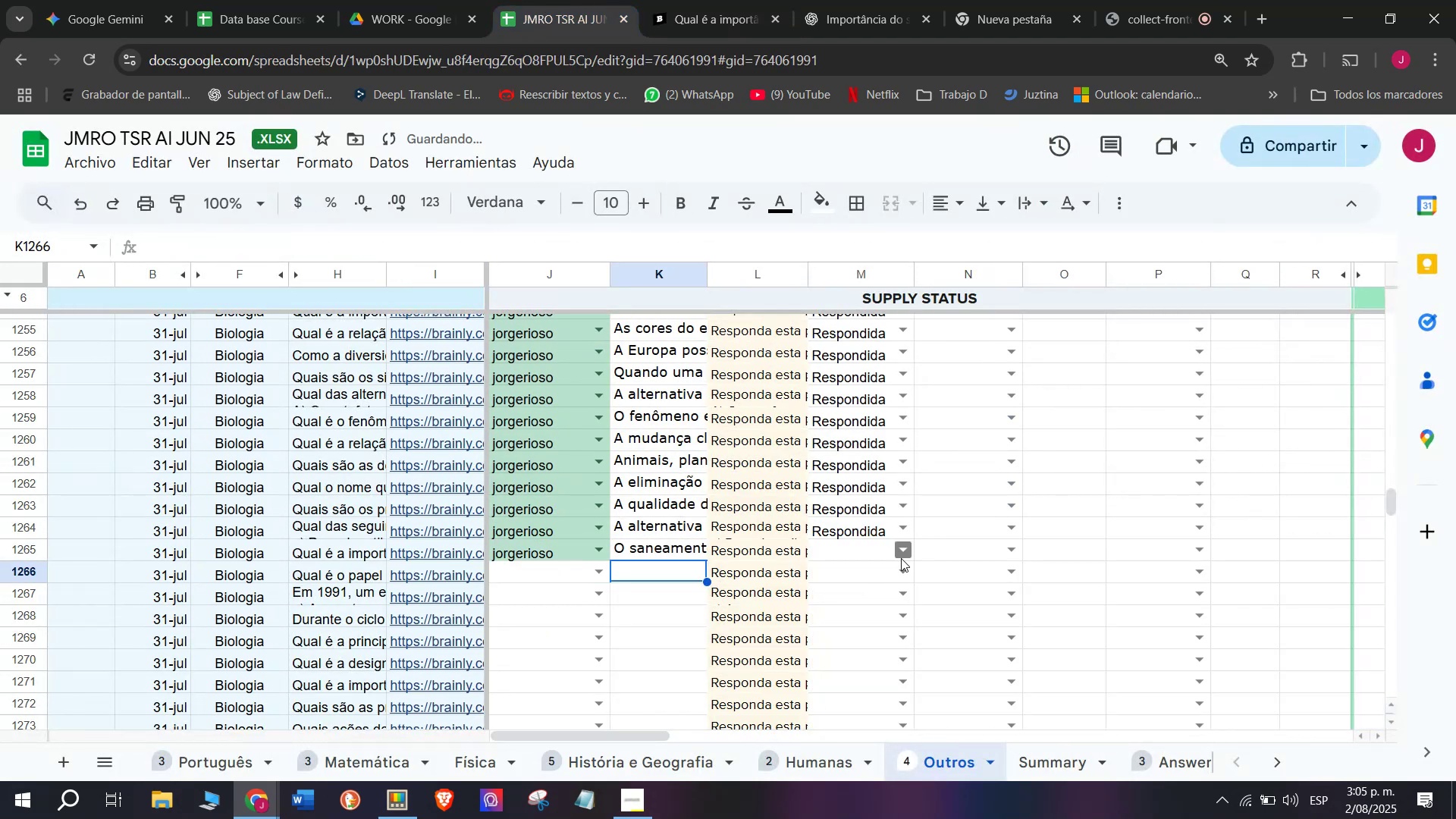 
left_click([903, 550])
 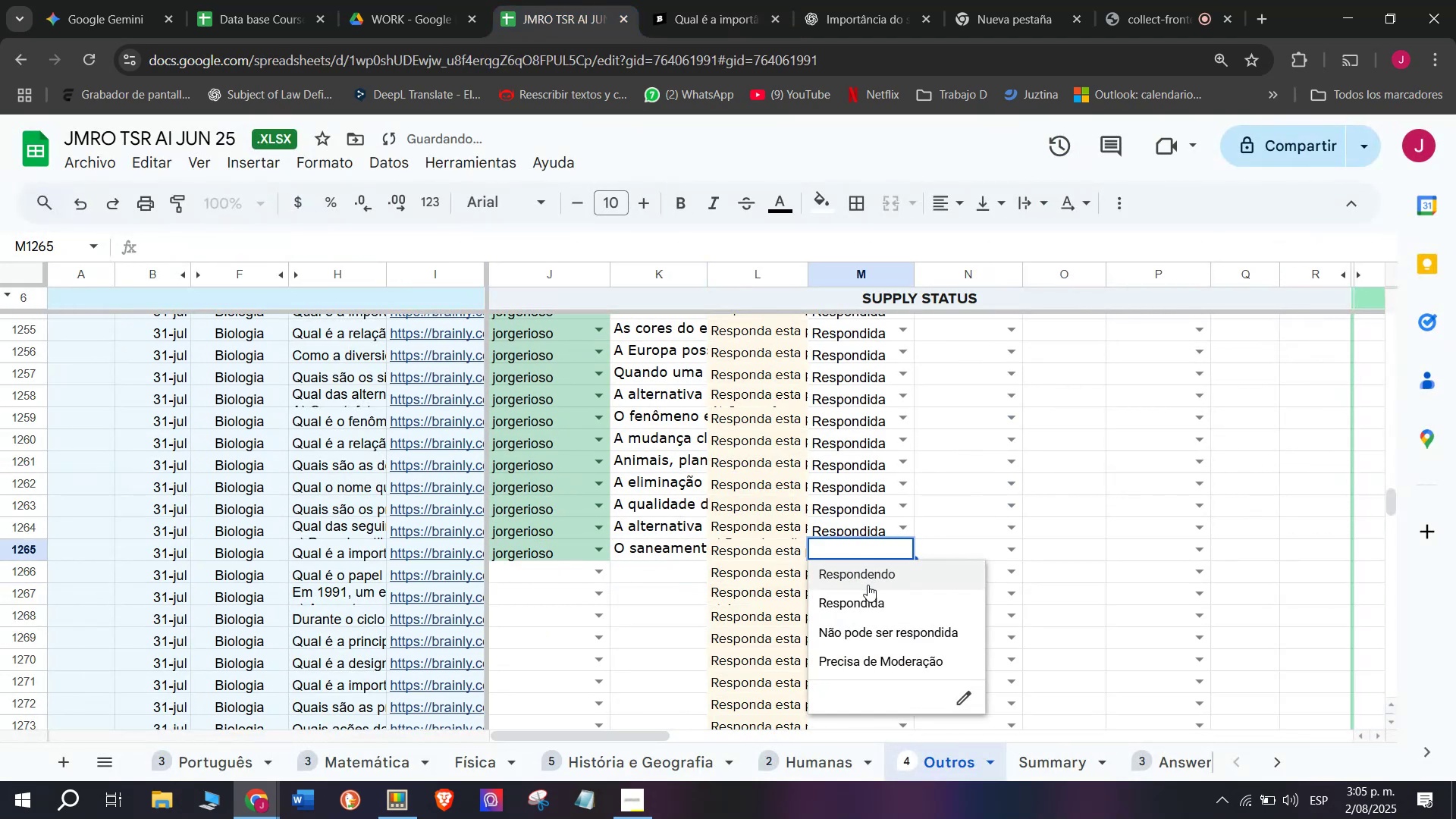 
left_click([859, 603])
 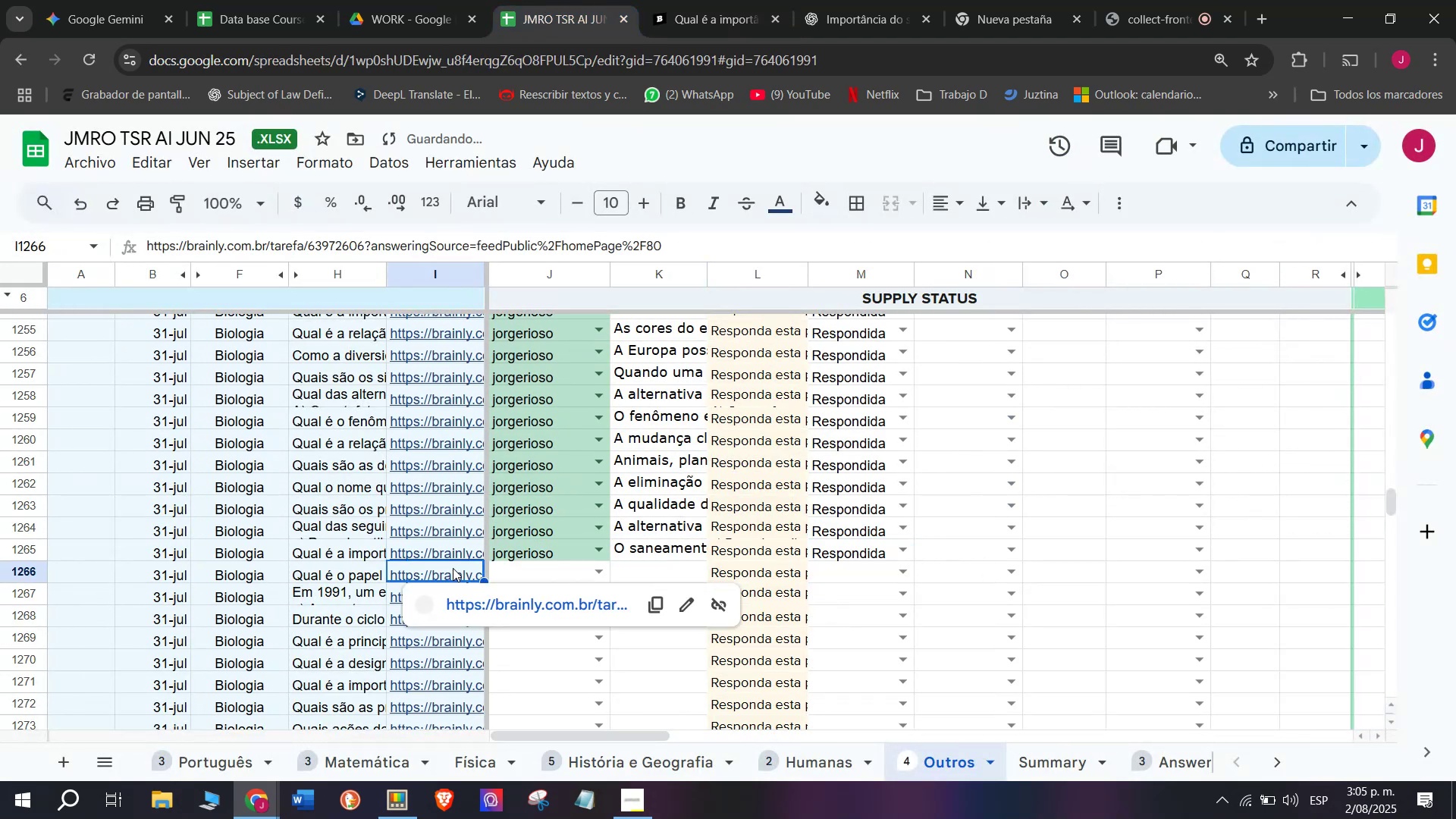 
left_click([457, 613])
 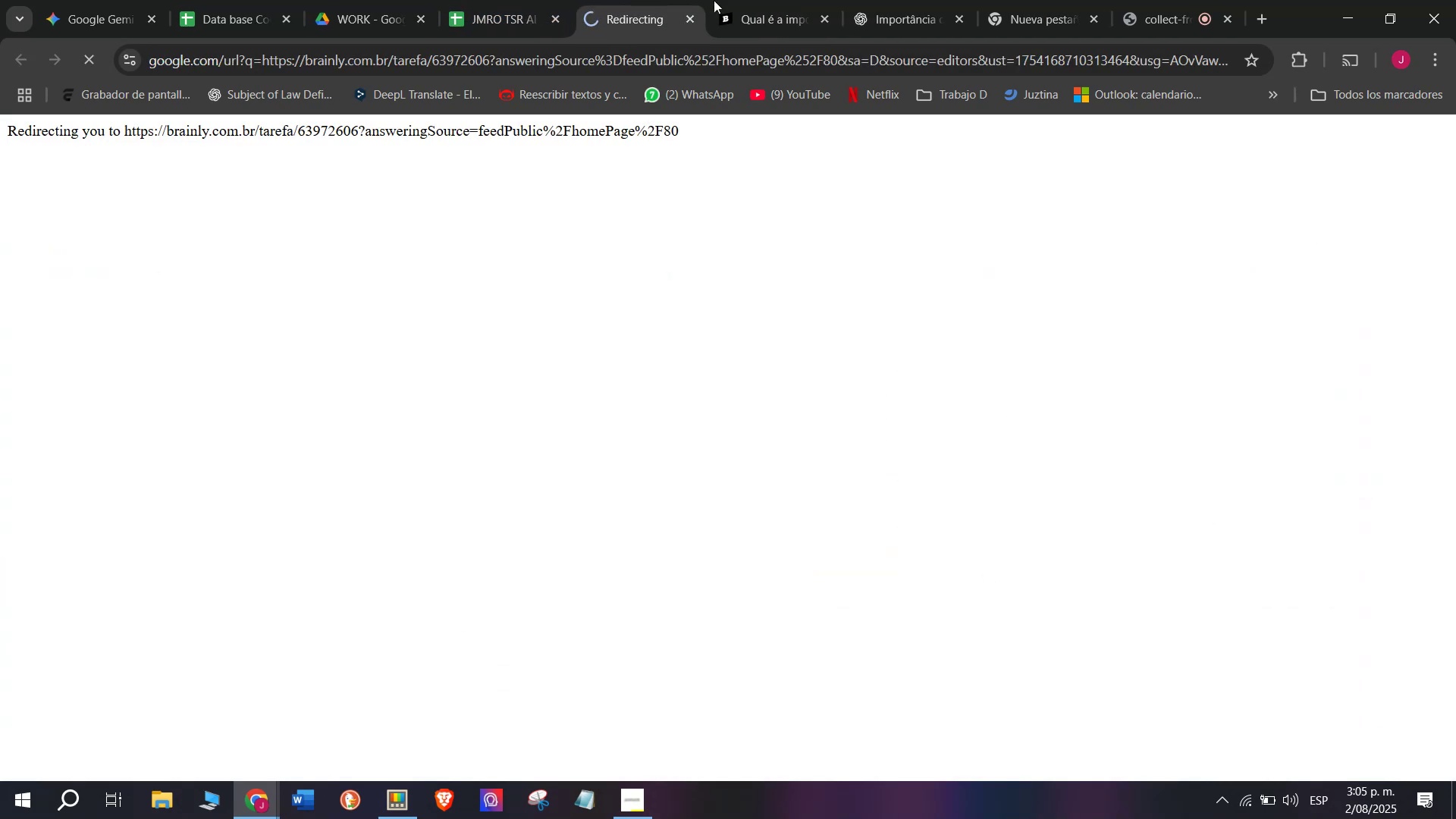 
left_click([753, 0])
 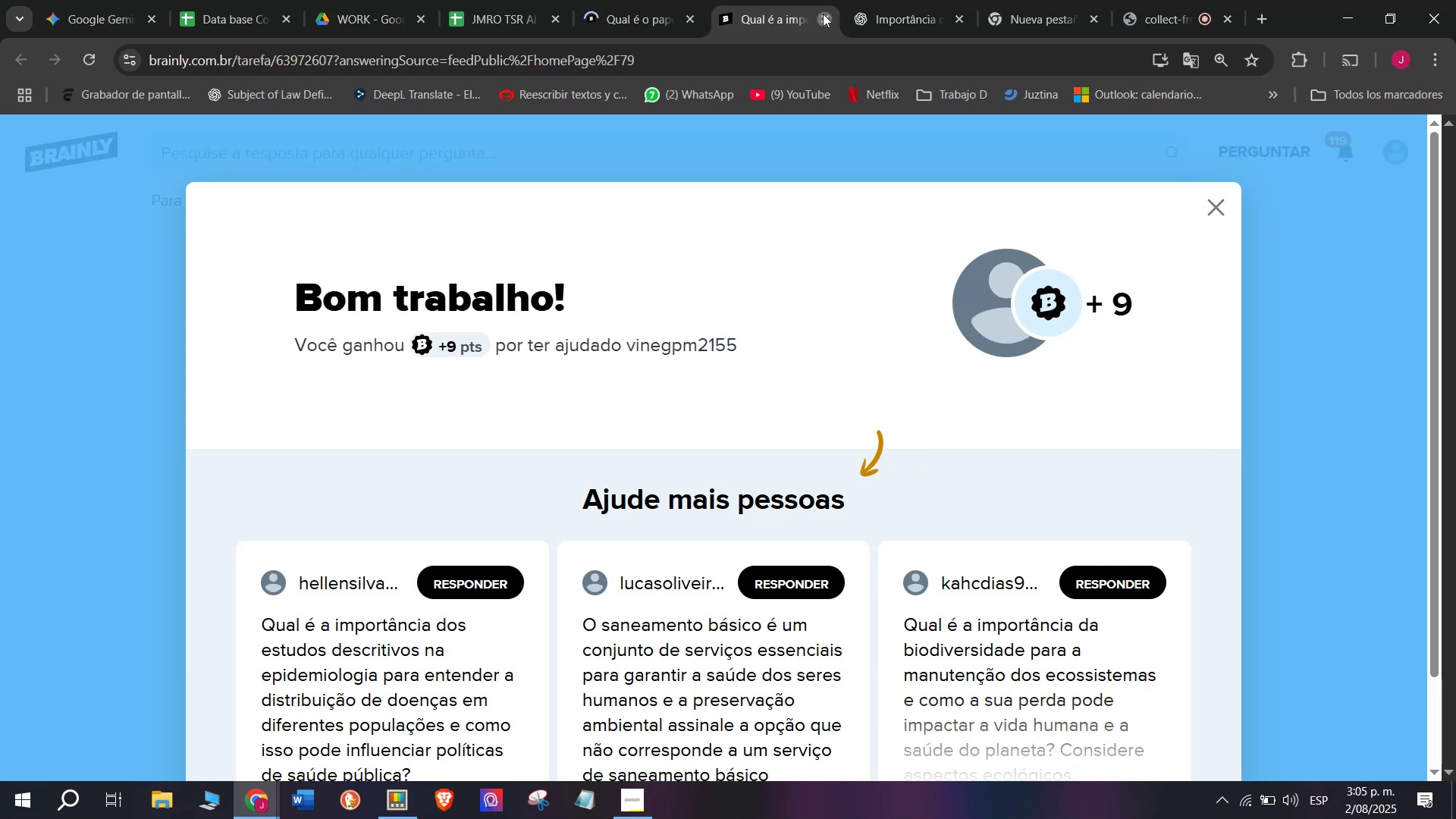 
double_click([661, 8])
 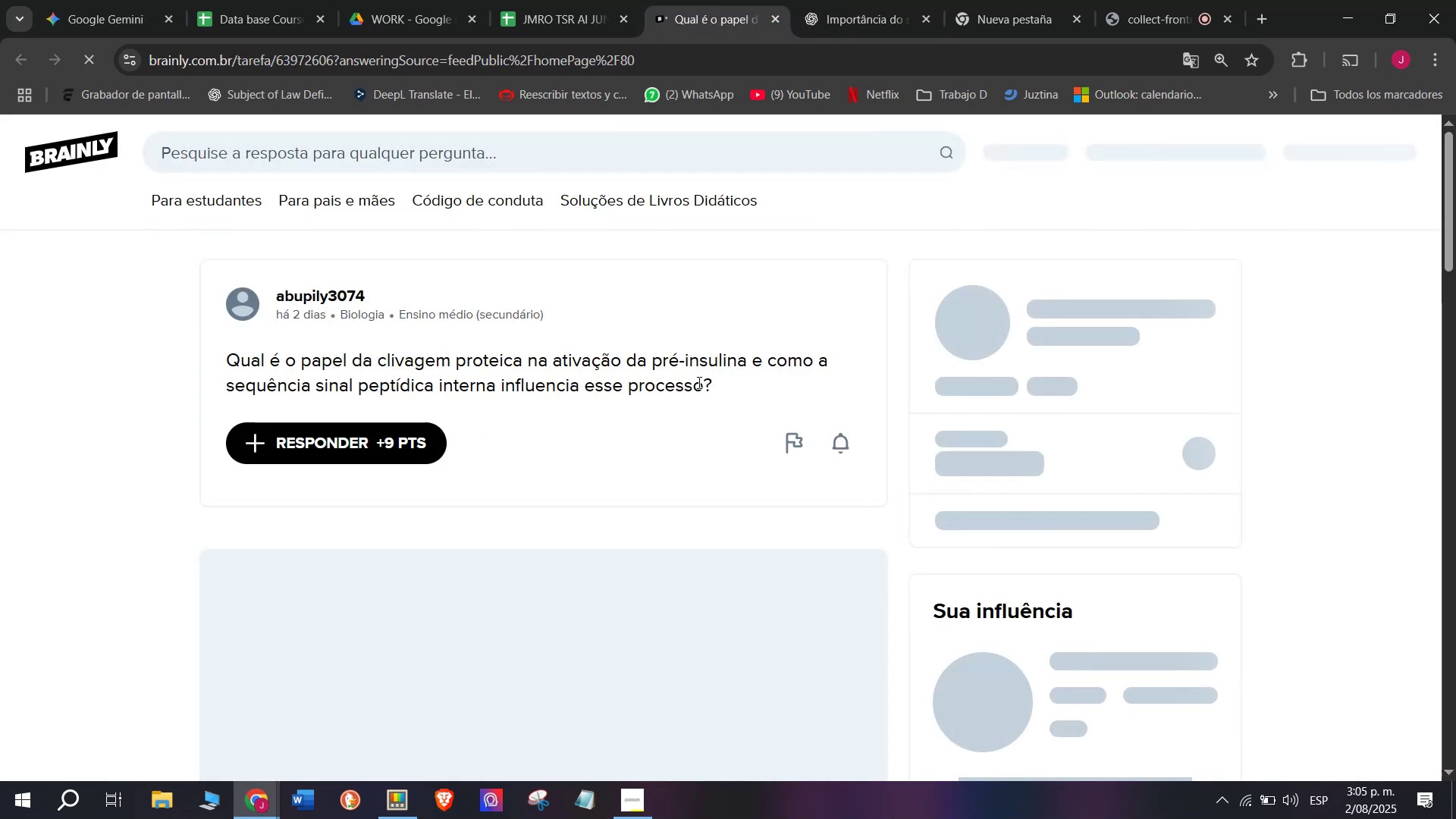 
left_click_drag(start_coordinate=[733, 383], to_coordinate=[212, 356])
 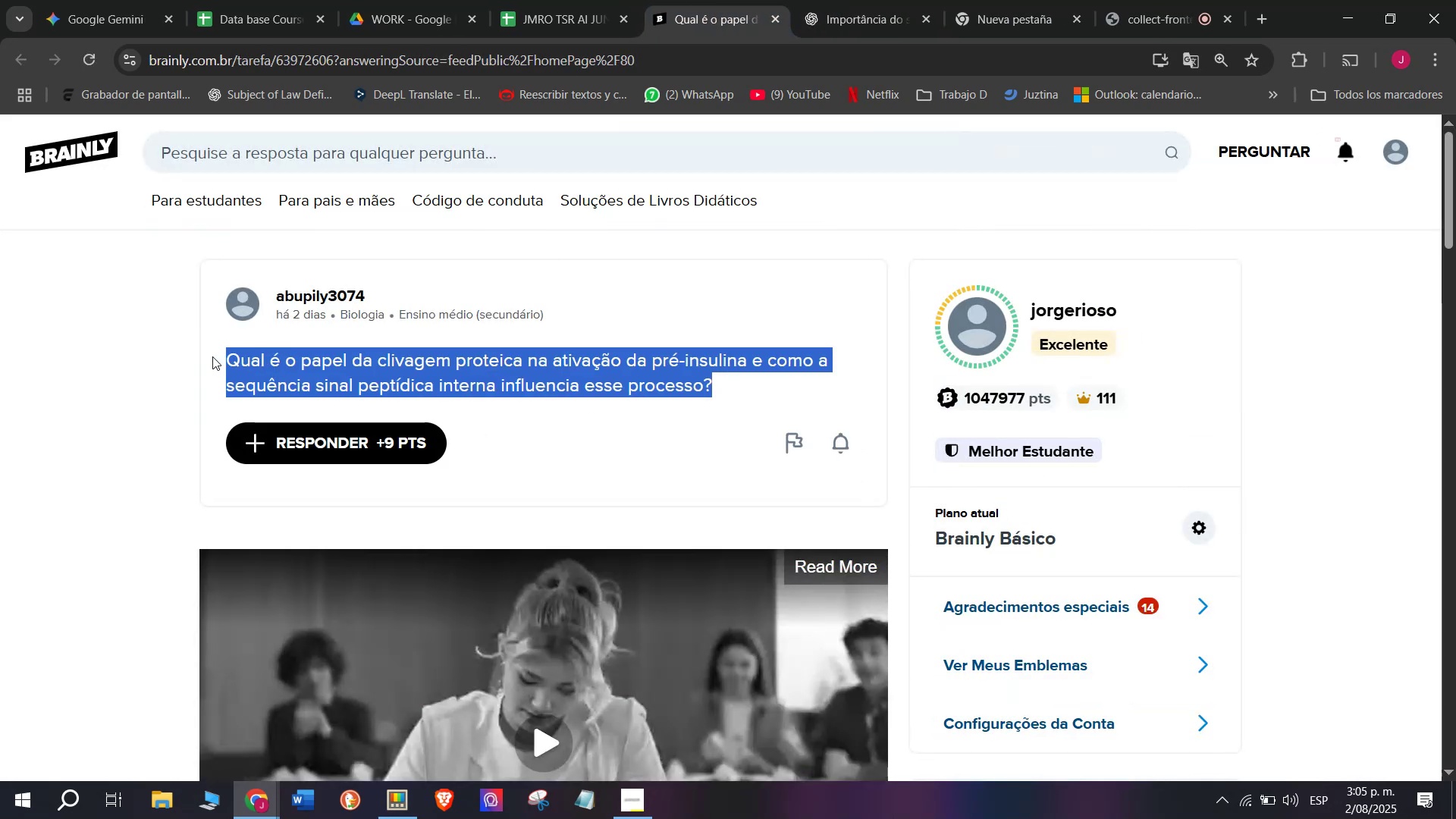 
key(Control+C)
 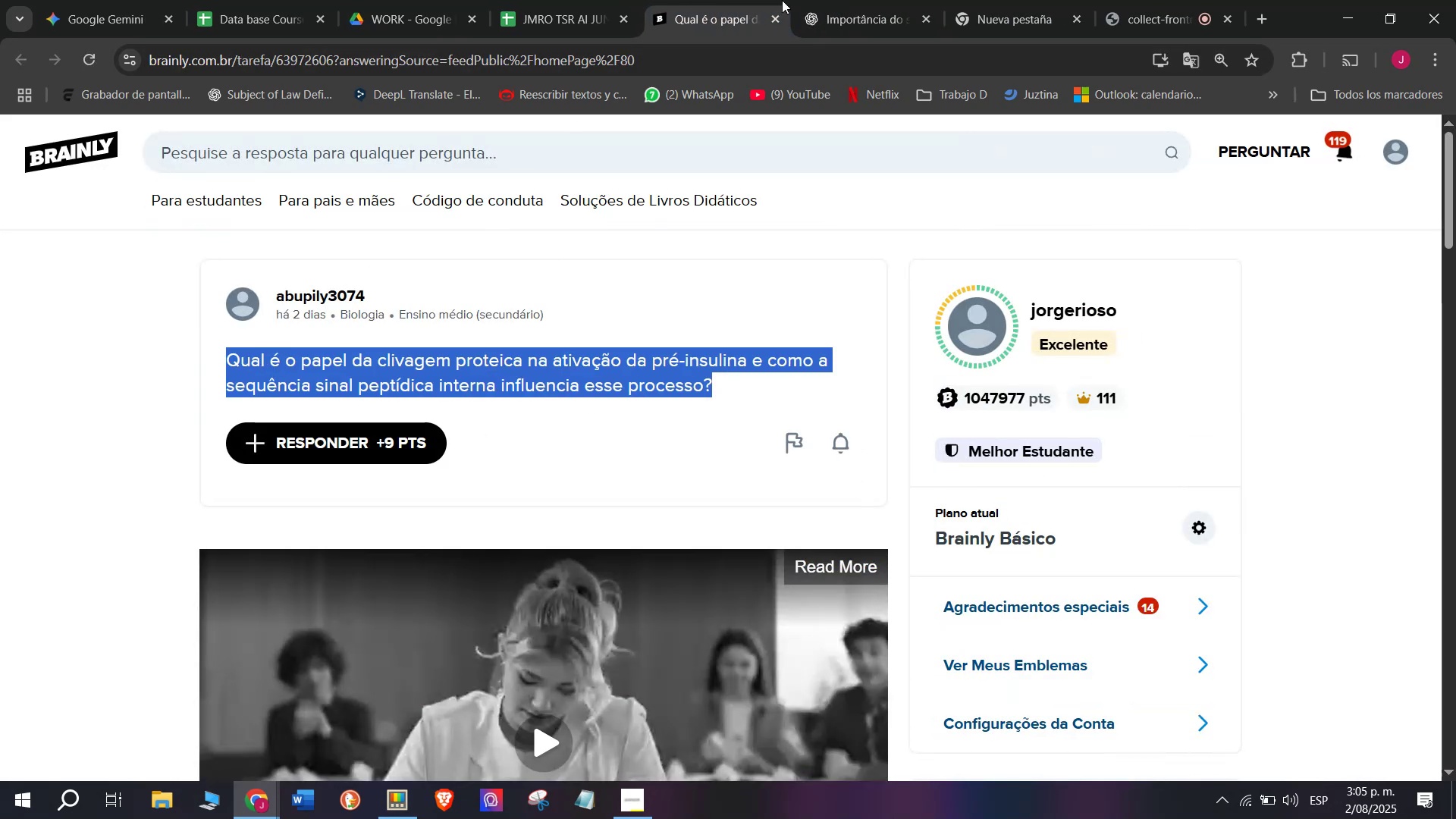 
left_click([871, 0])
 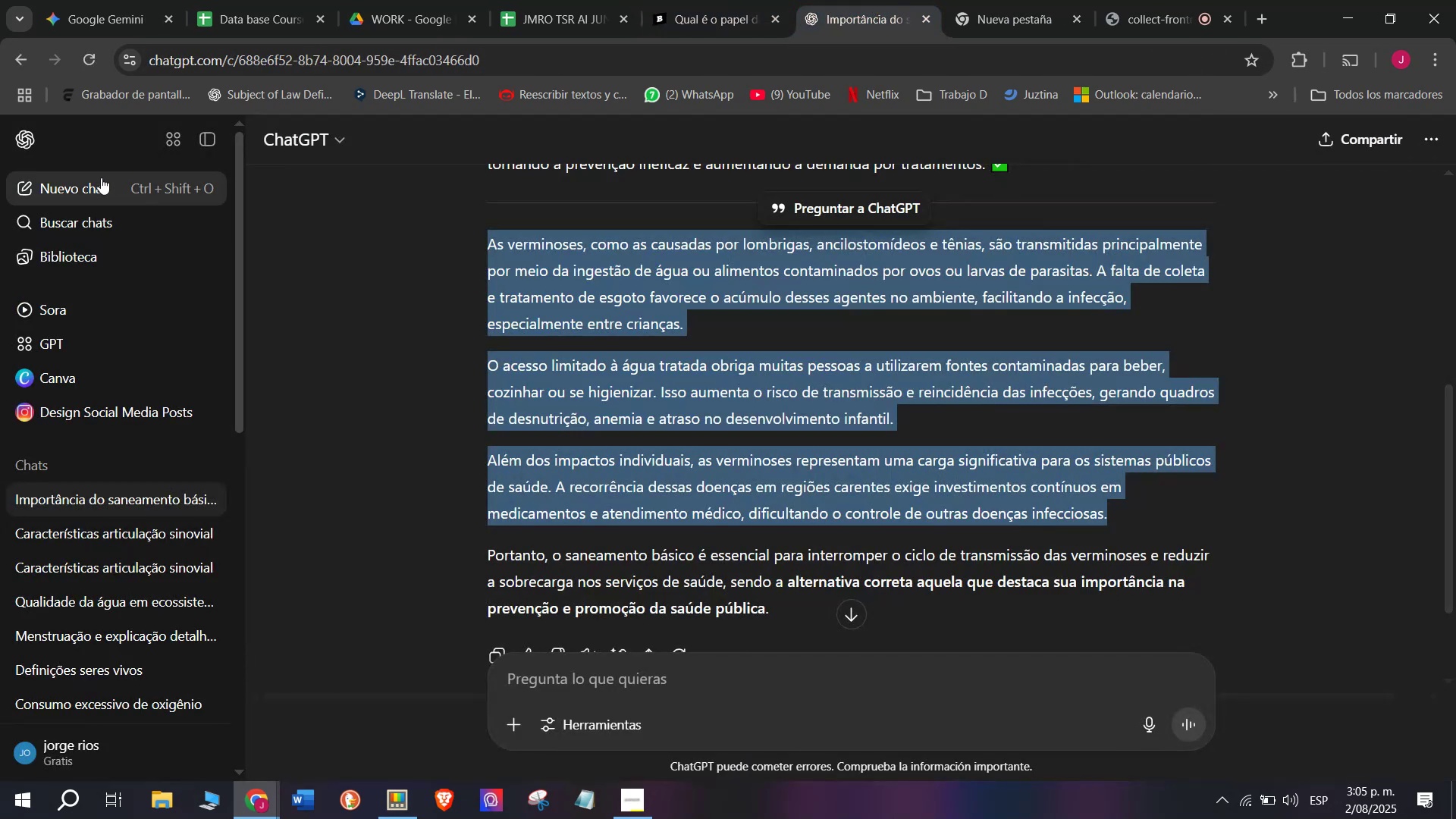 
left_click([88, 177])
 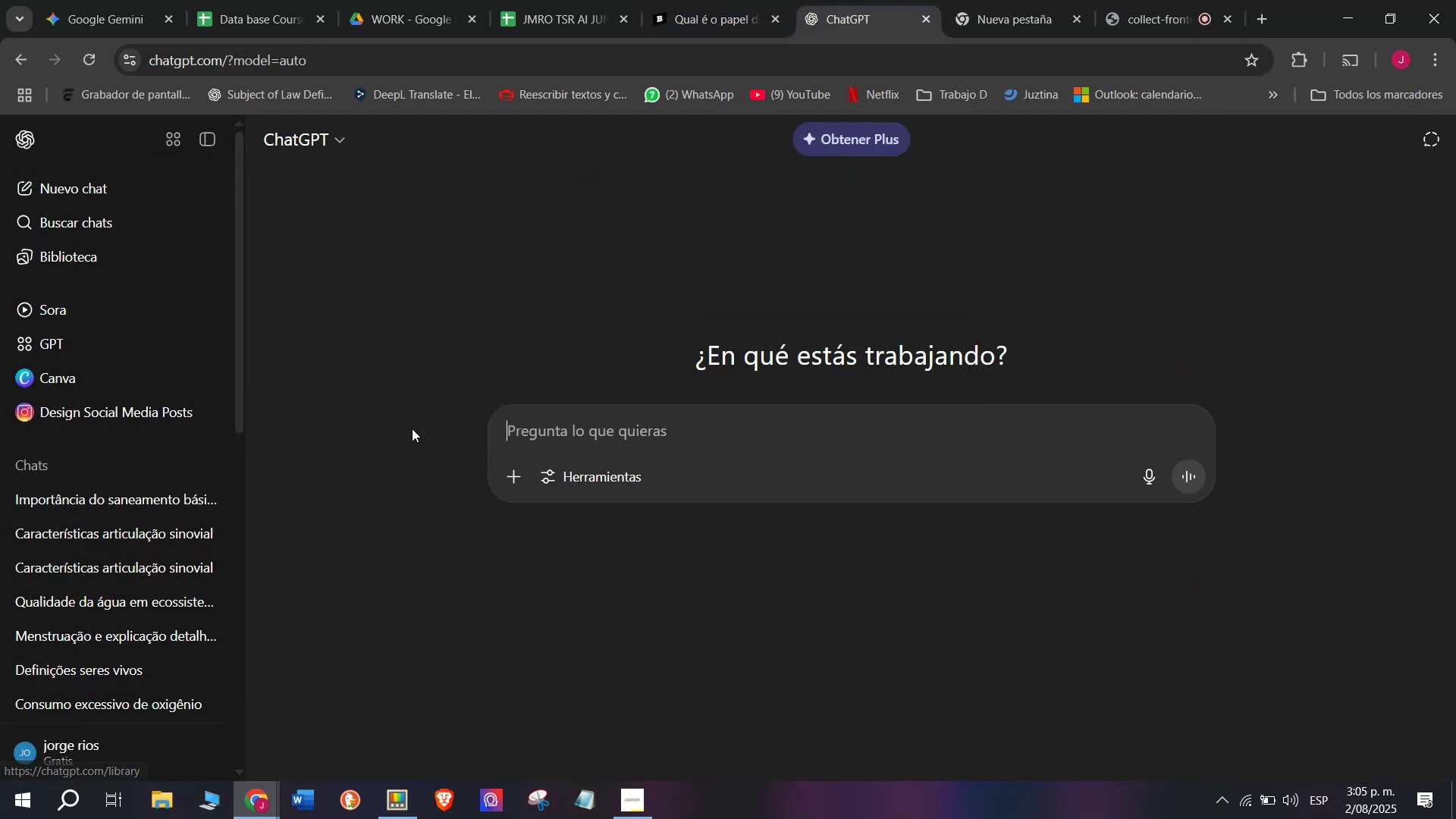 
key(Meta+V)
 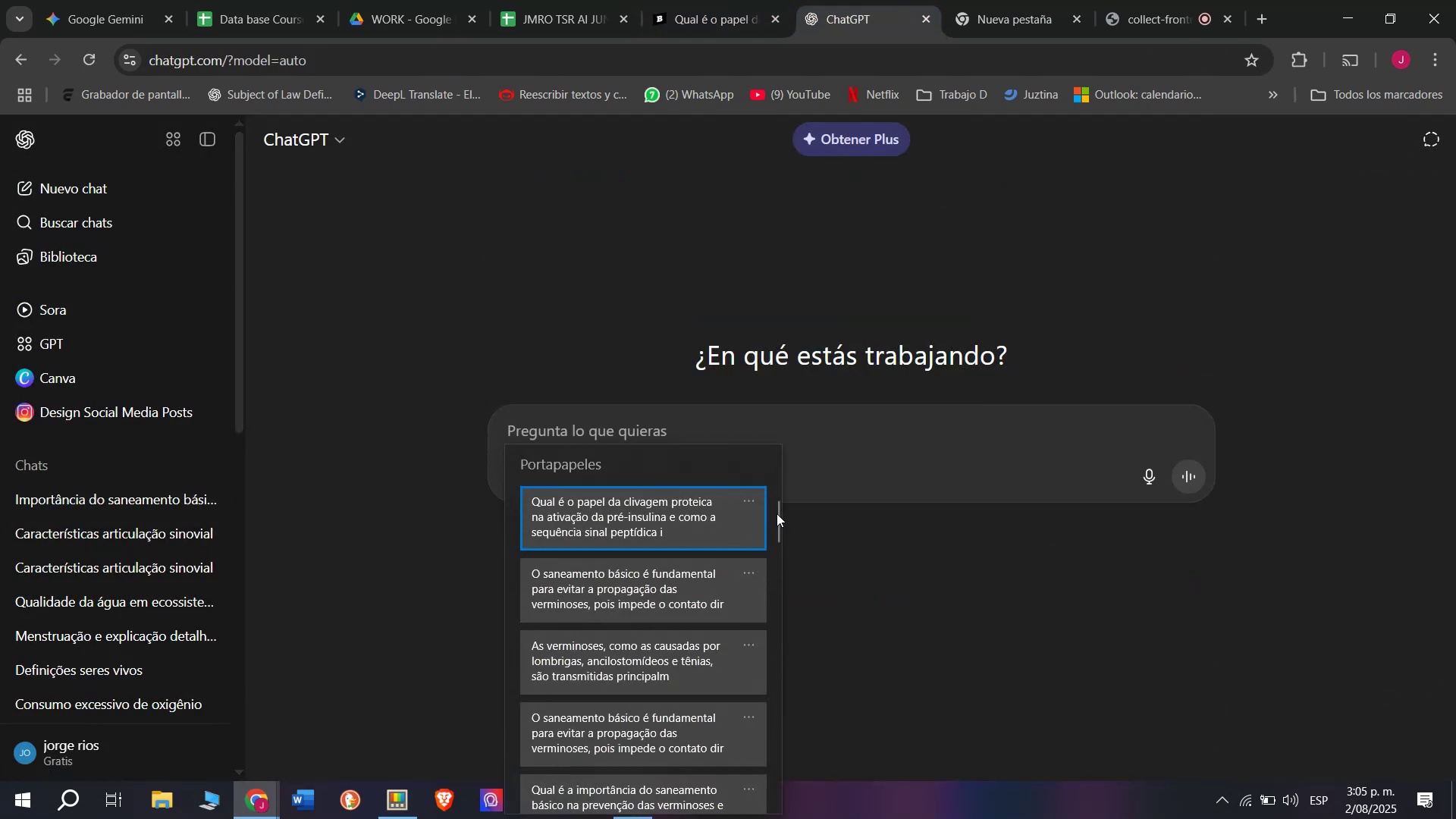 
left_click_drag(start_coordinate=[777, 513], to_coordinate=[745, 818])
 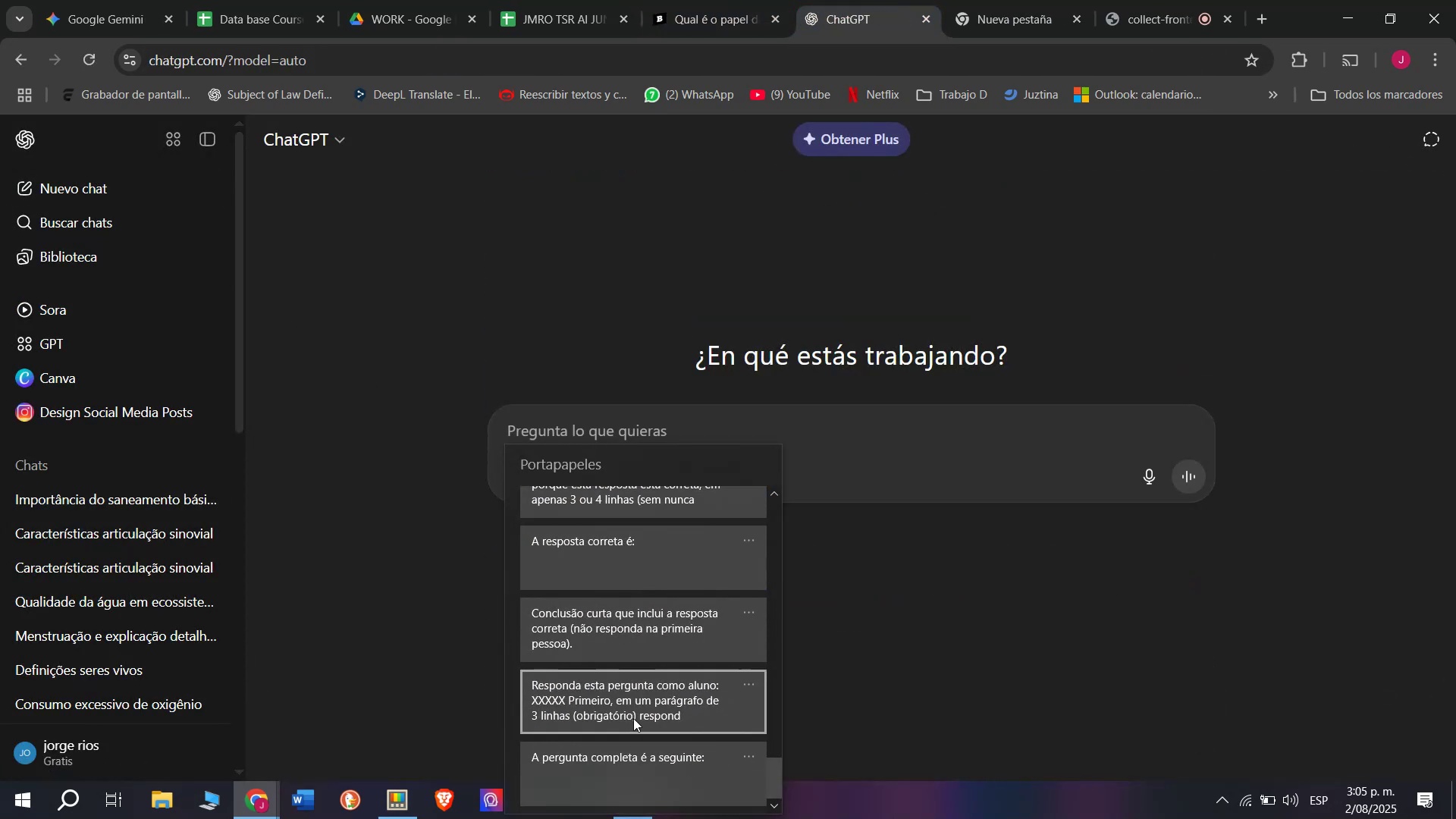 
key(Control+ControlLeft)
 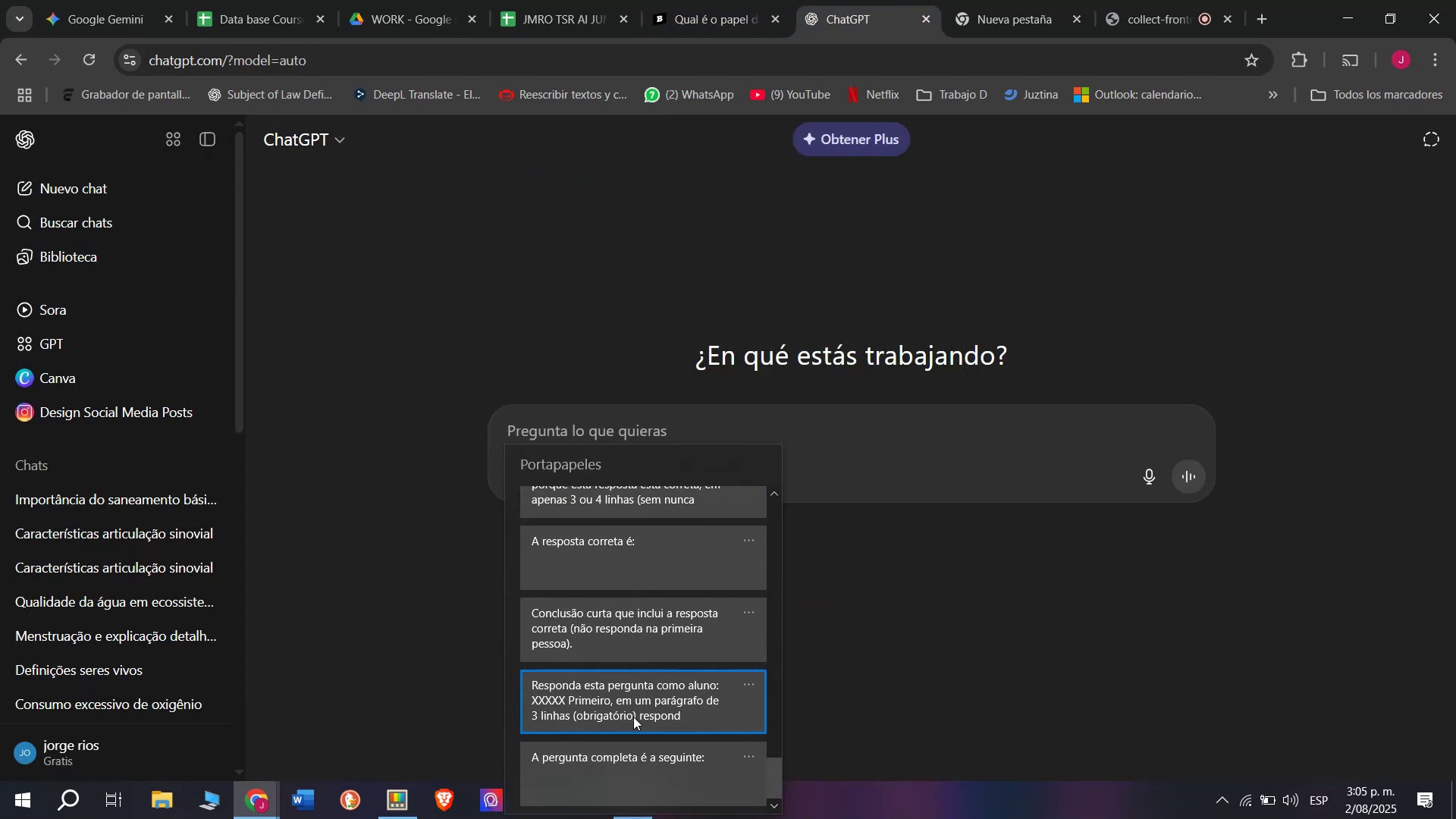 
key(Control+V)
 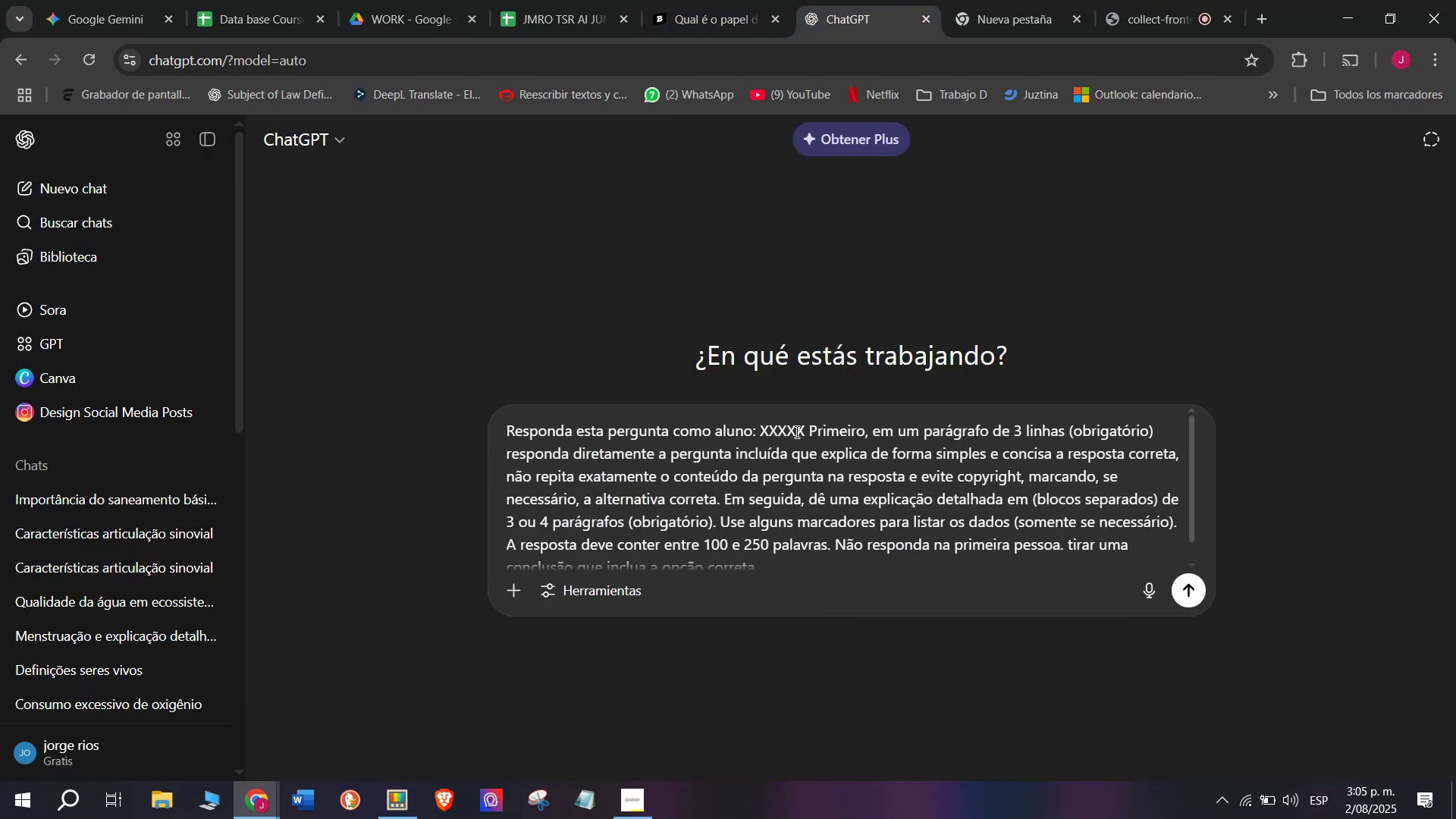 
left_click_drag(start_coordinate=[806, 430], to_coordinate=[761, 430])
 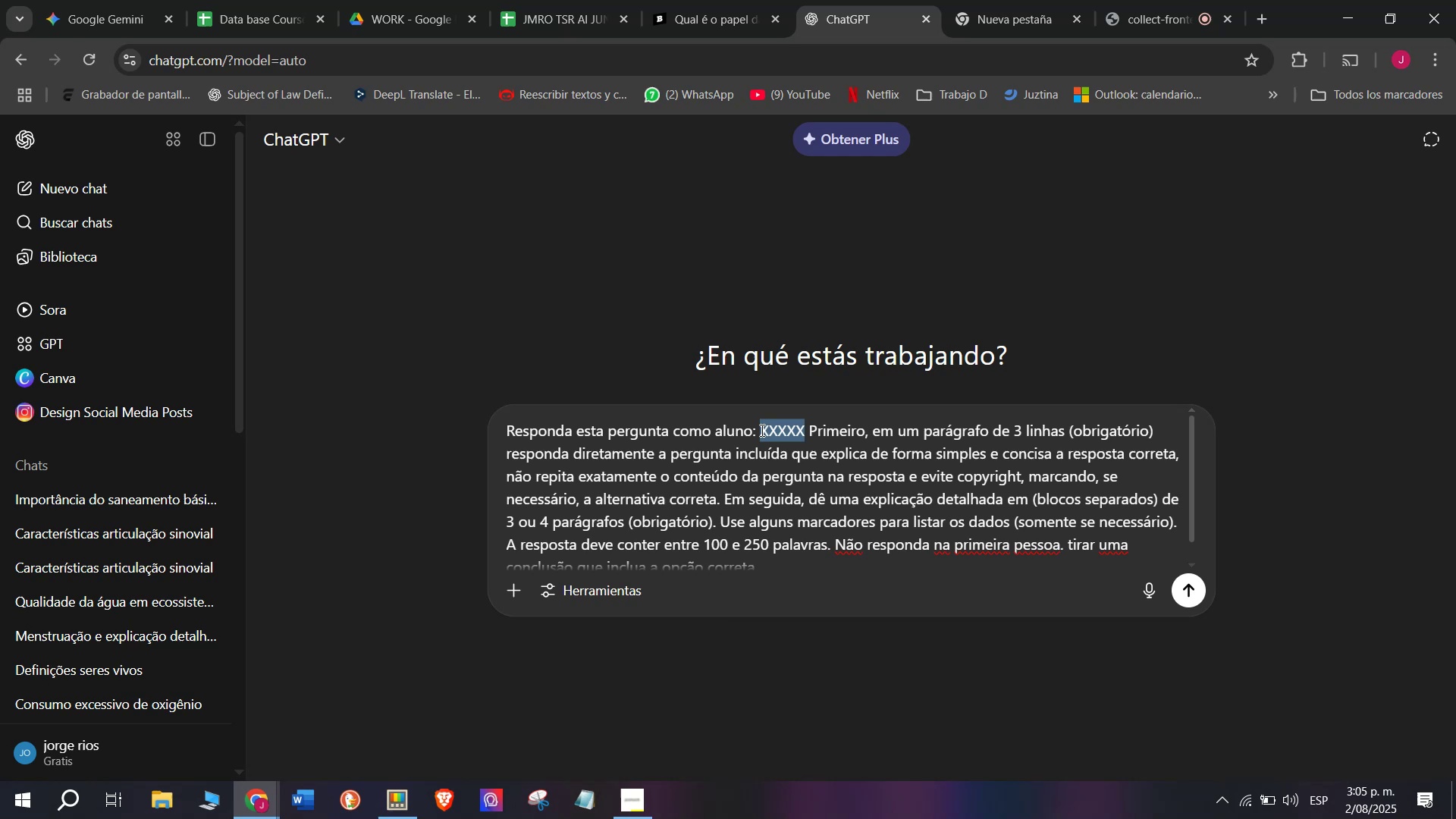 
key(Meta+MetaLeft)
 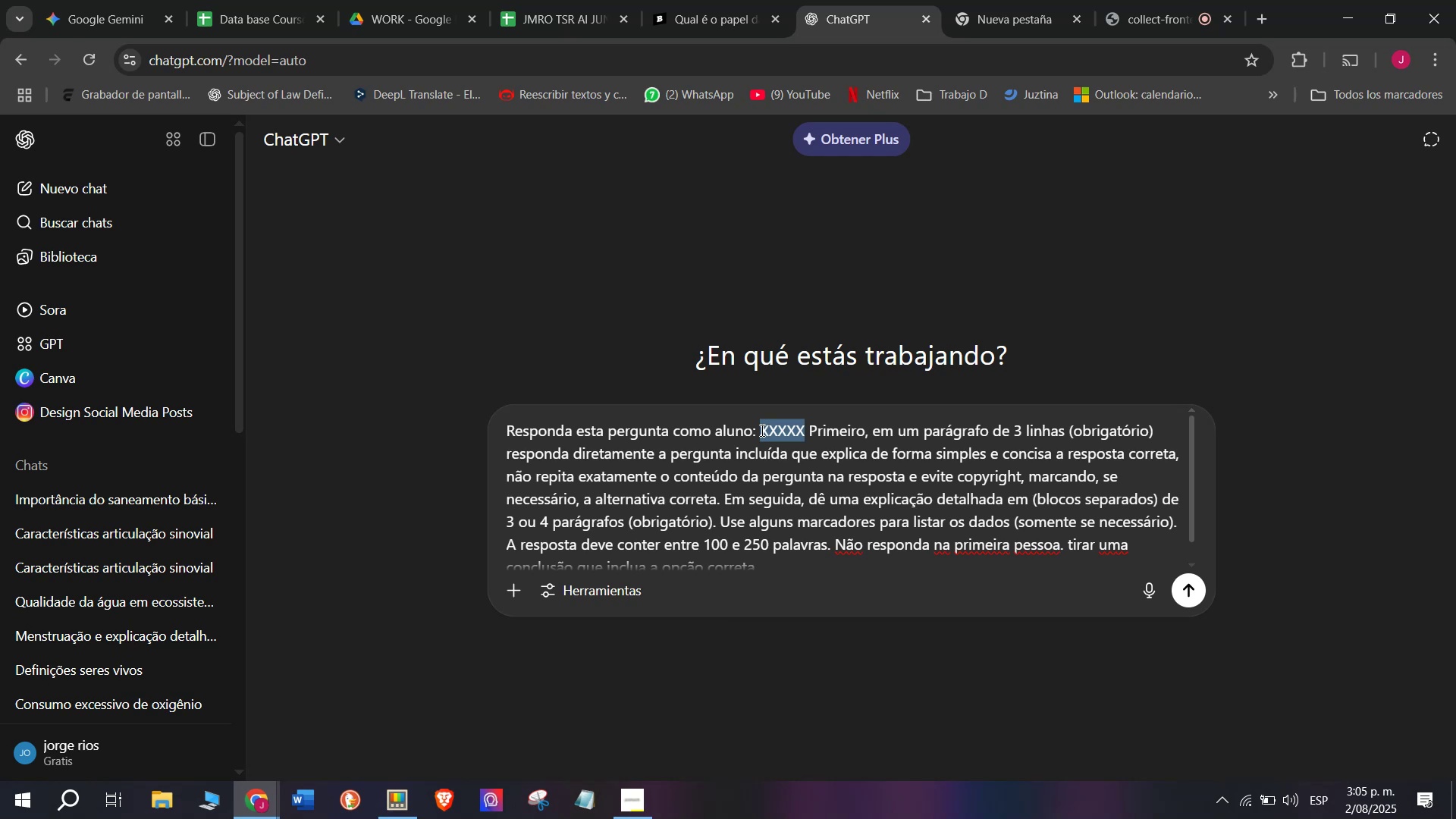 
key(Meta+V)
 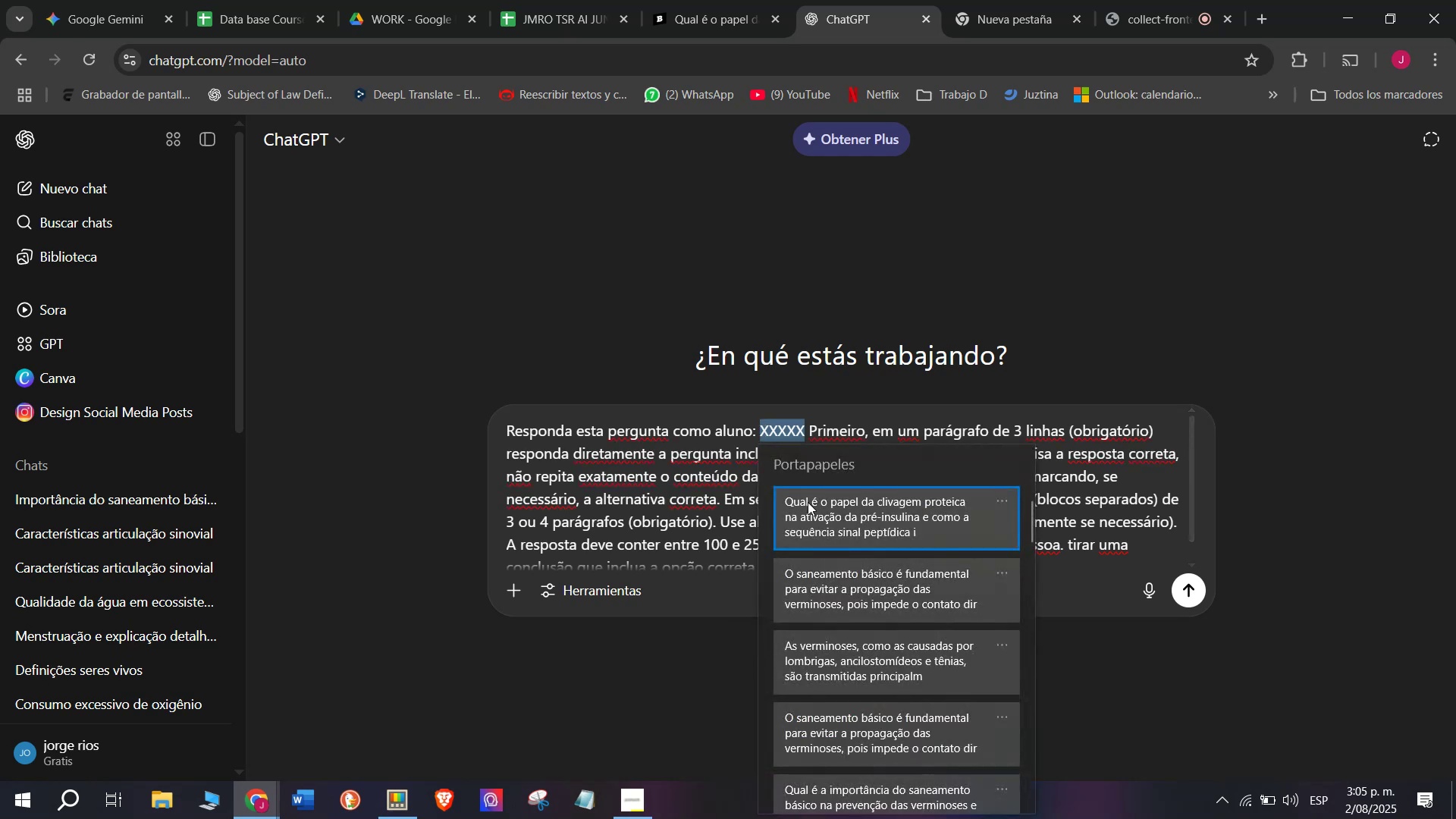 
left_click([810, 502])
 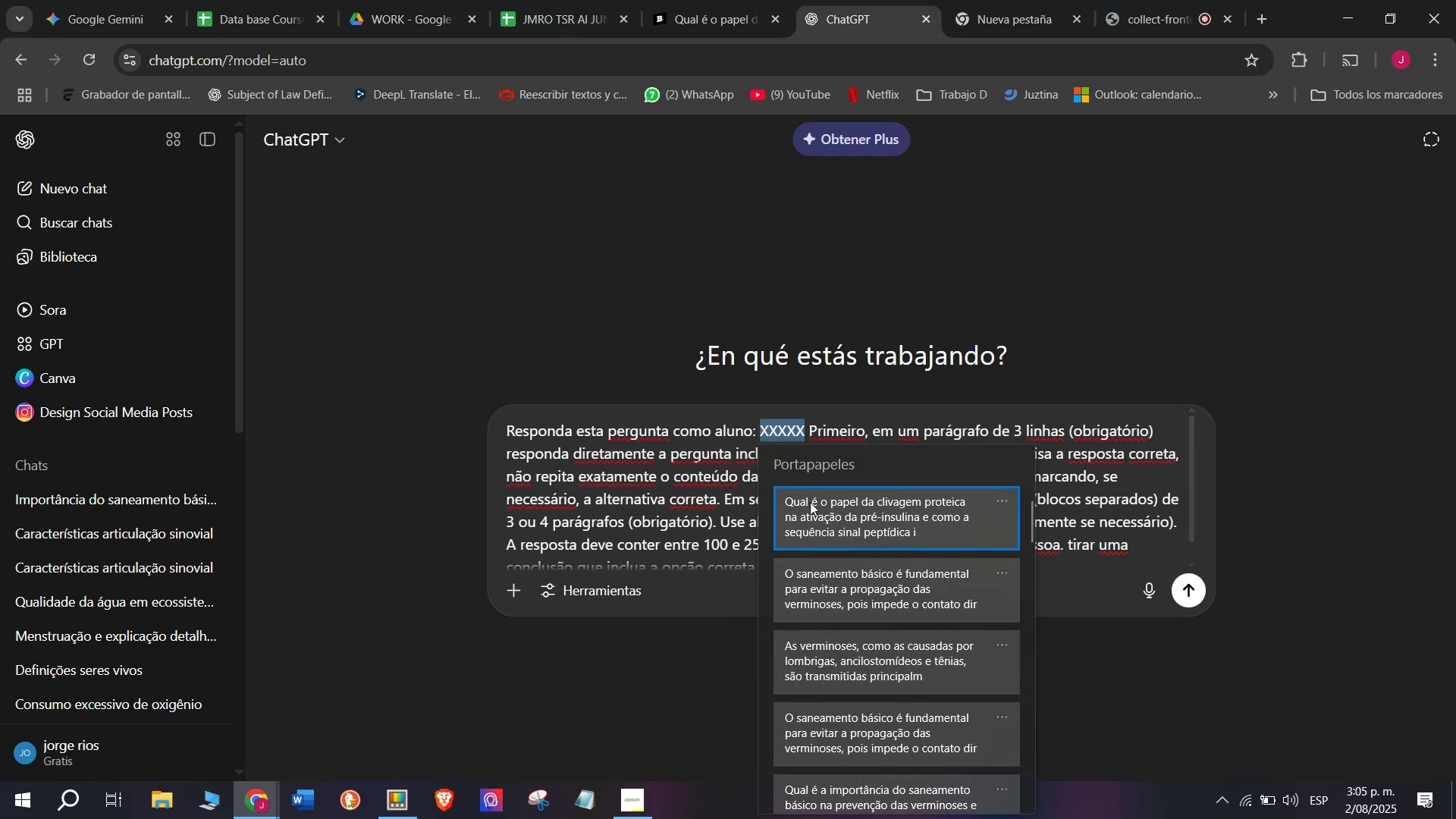 
key(Control+ControlLeft)
 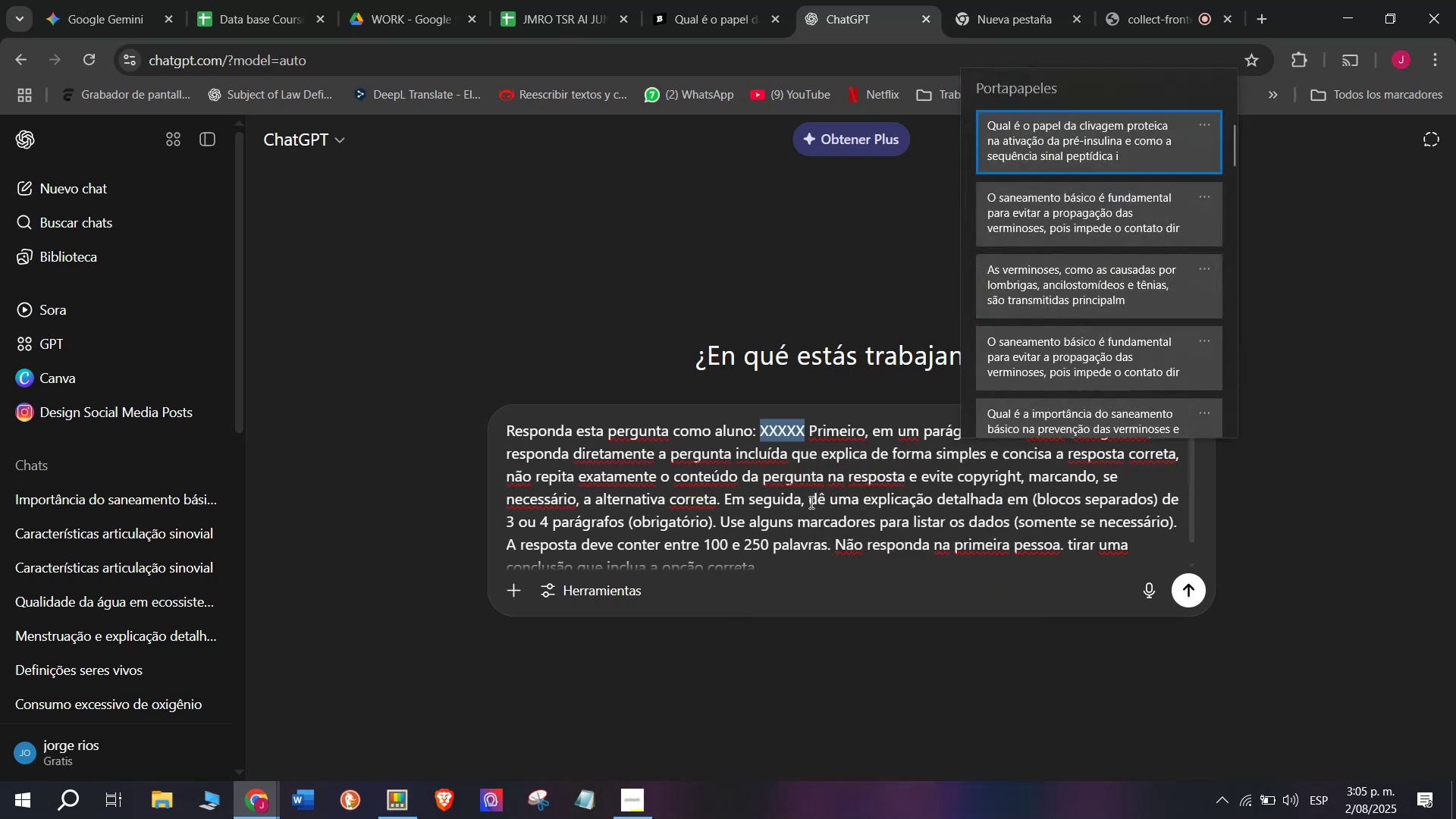 
key(Control+V)
 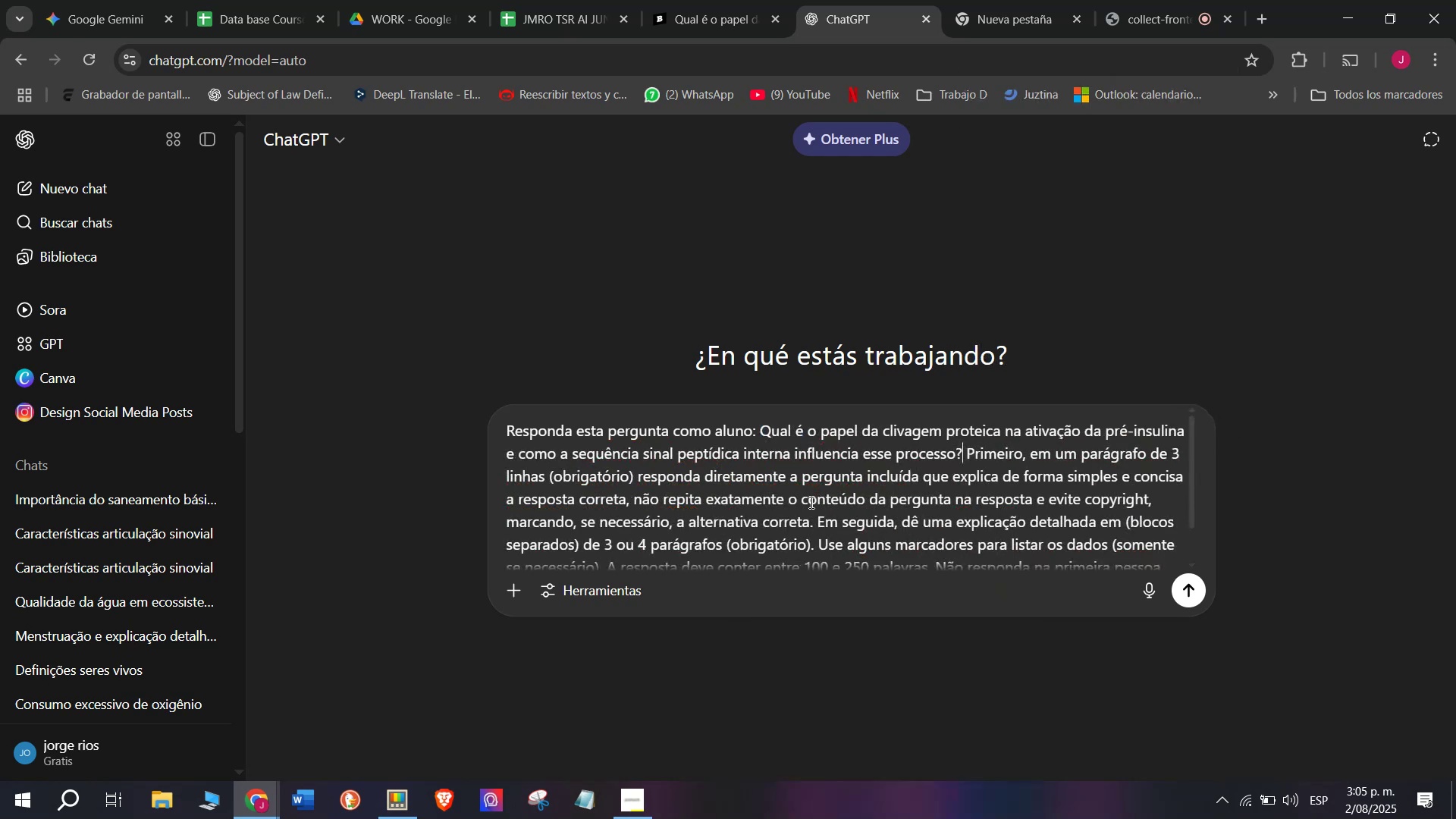 
key(Enter)
 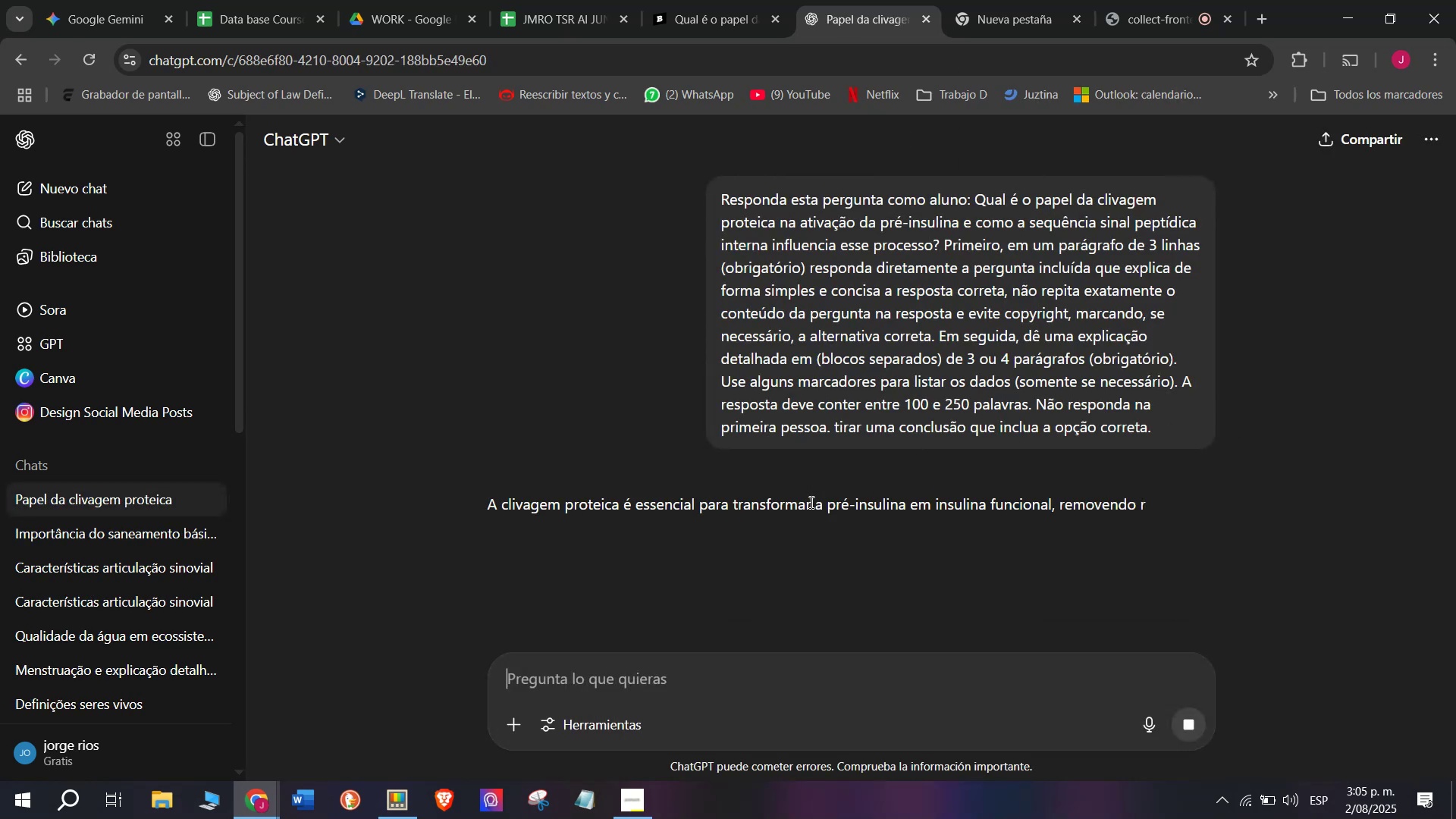 
scroll: coordinate [839, 383], scroll_direction: down, amount: 2.0
 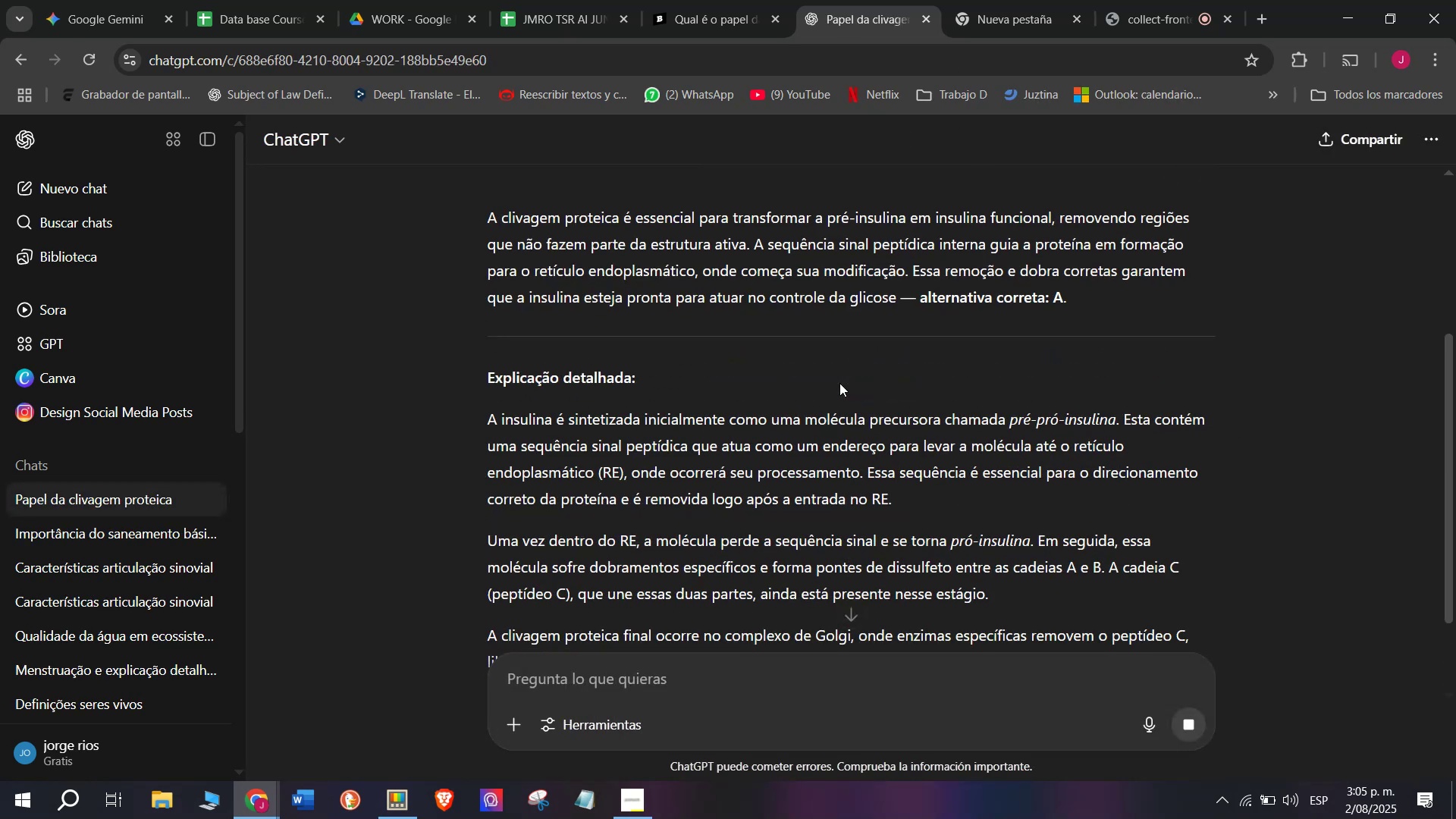 
scroll: coordinate [839, 383], scroll_direction: none, amount: 0.0
 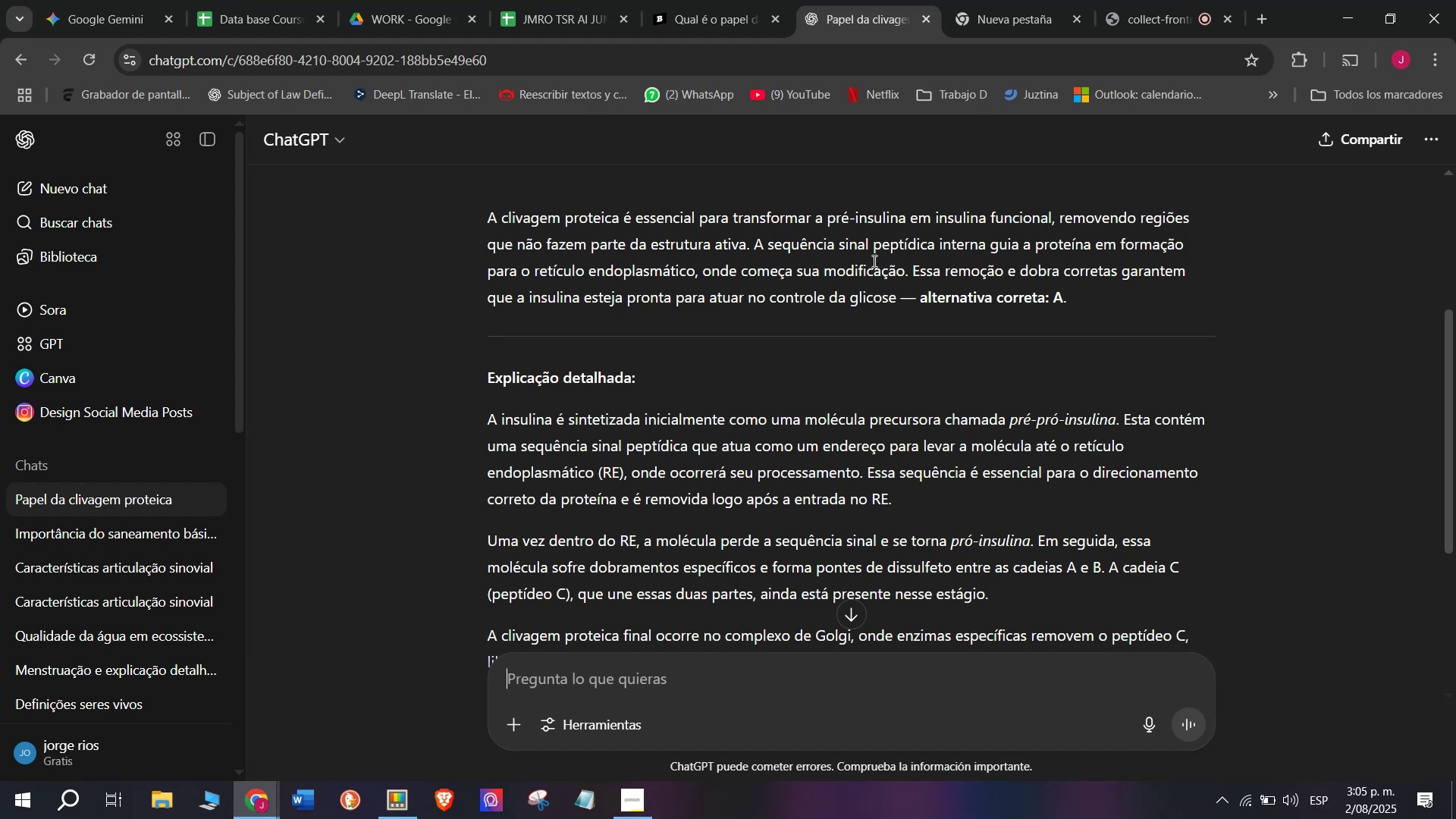 
left_click_drag(start_coordinate=[908, 271], to_coordinate=[485, 223])
 